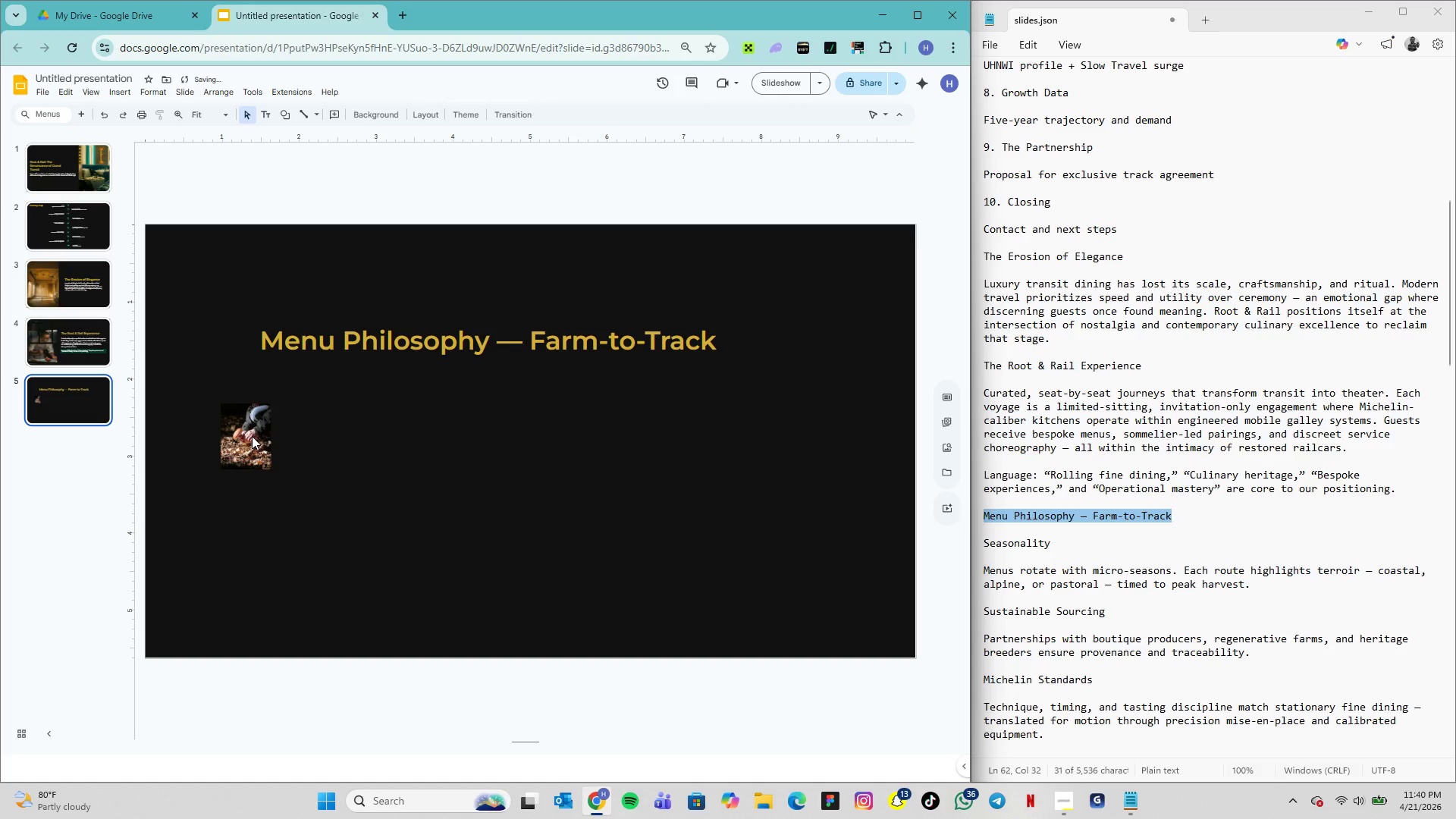 
left_click([252, 436])
 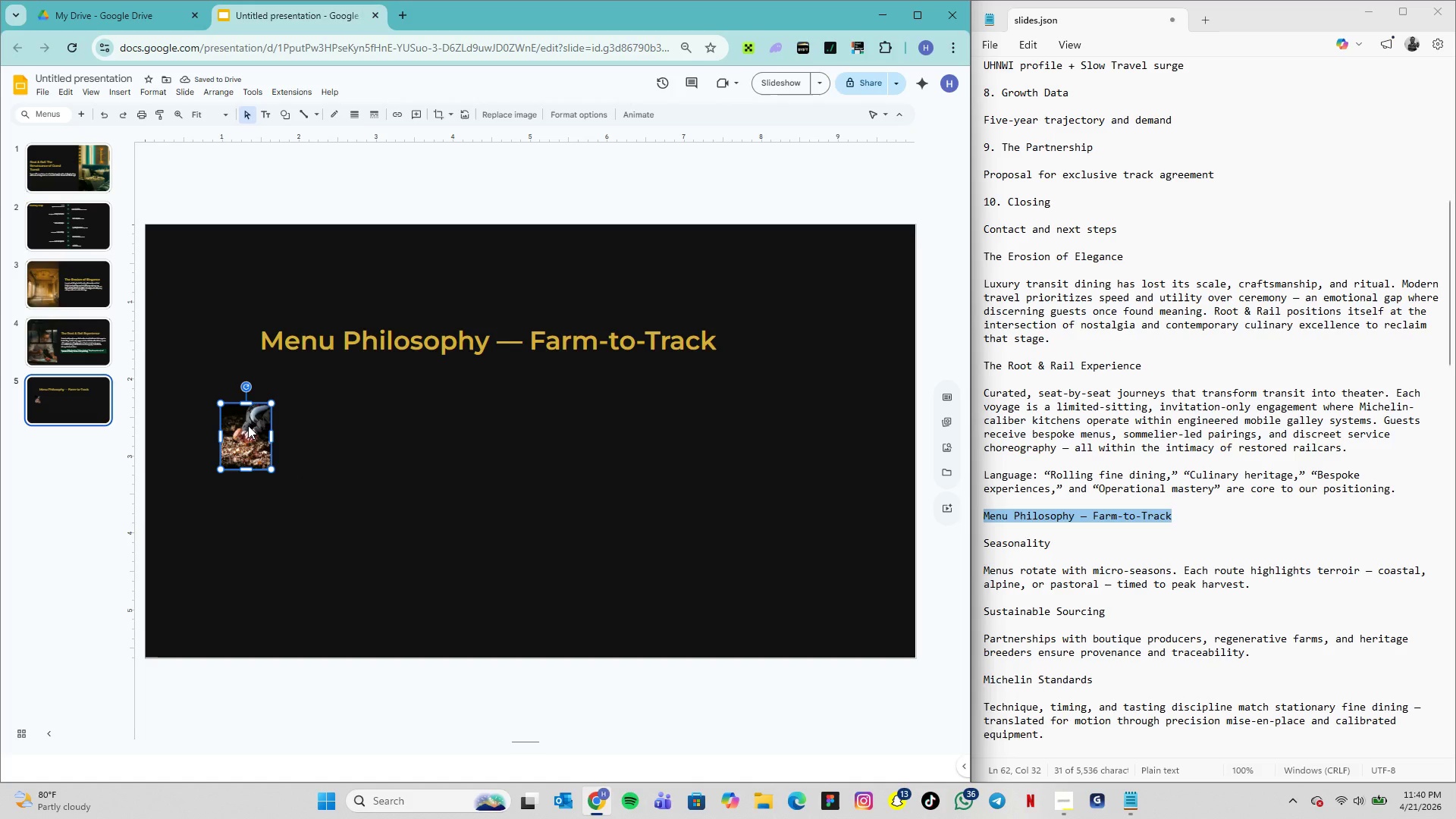 
left_click_drag(start_coordinate=[248, 425], to_coordinate=[234, 397])
 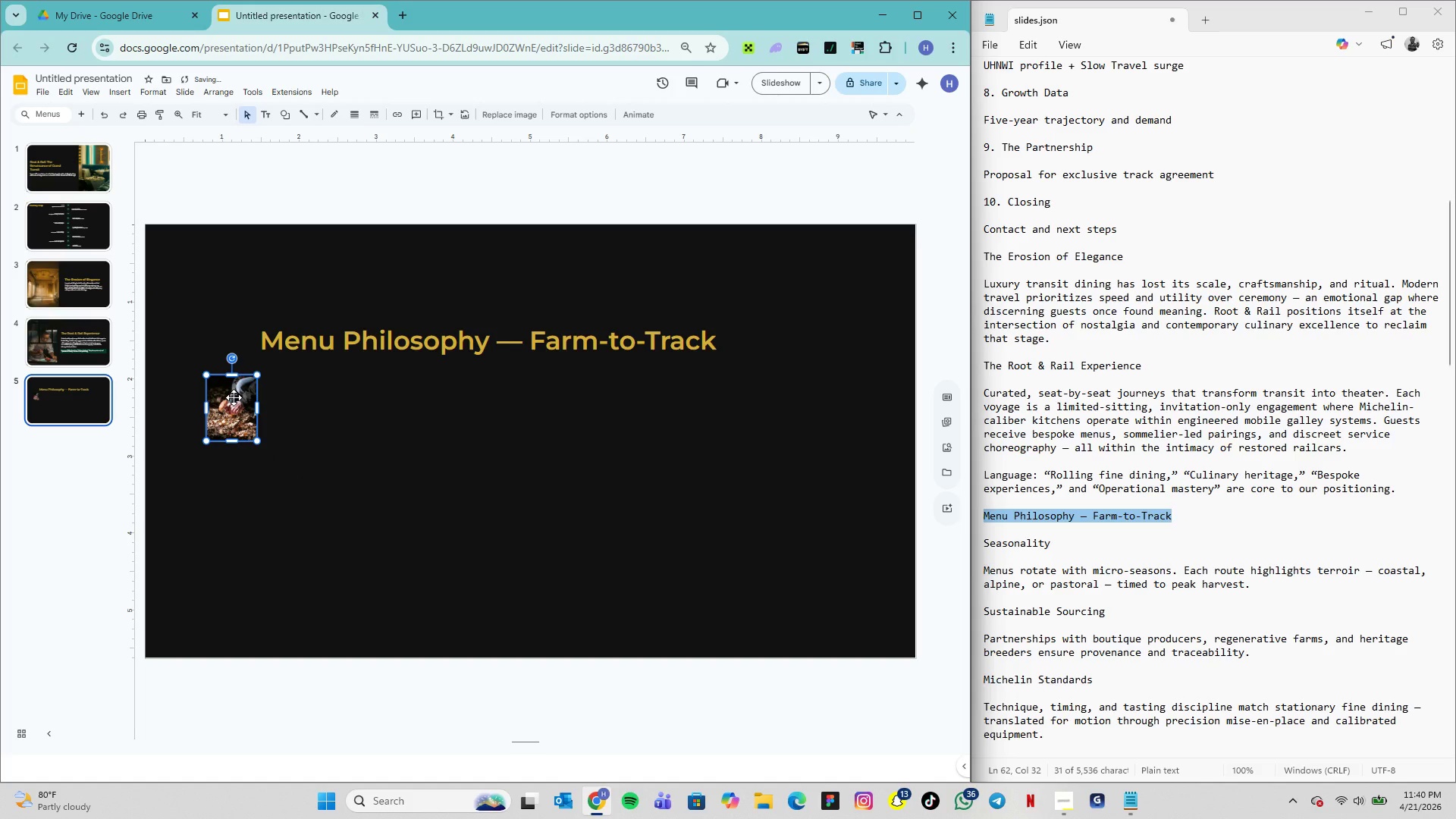 
left_click_drag(start_coordinate=[234, 397], to_coordinate=[234, 403])
 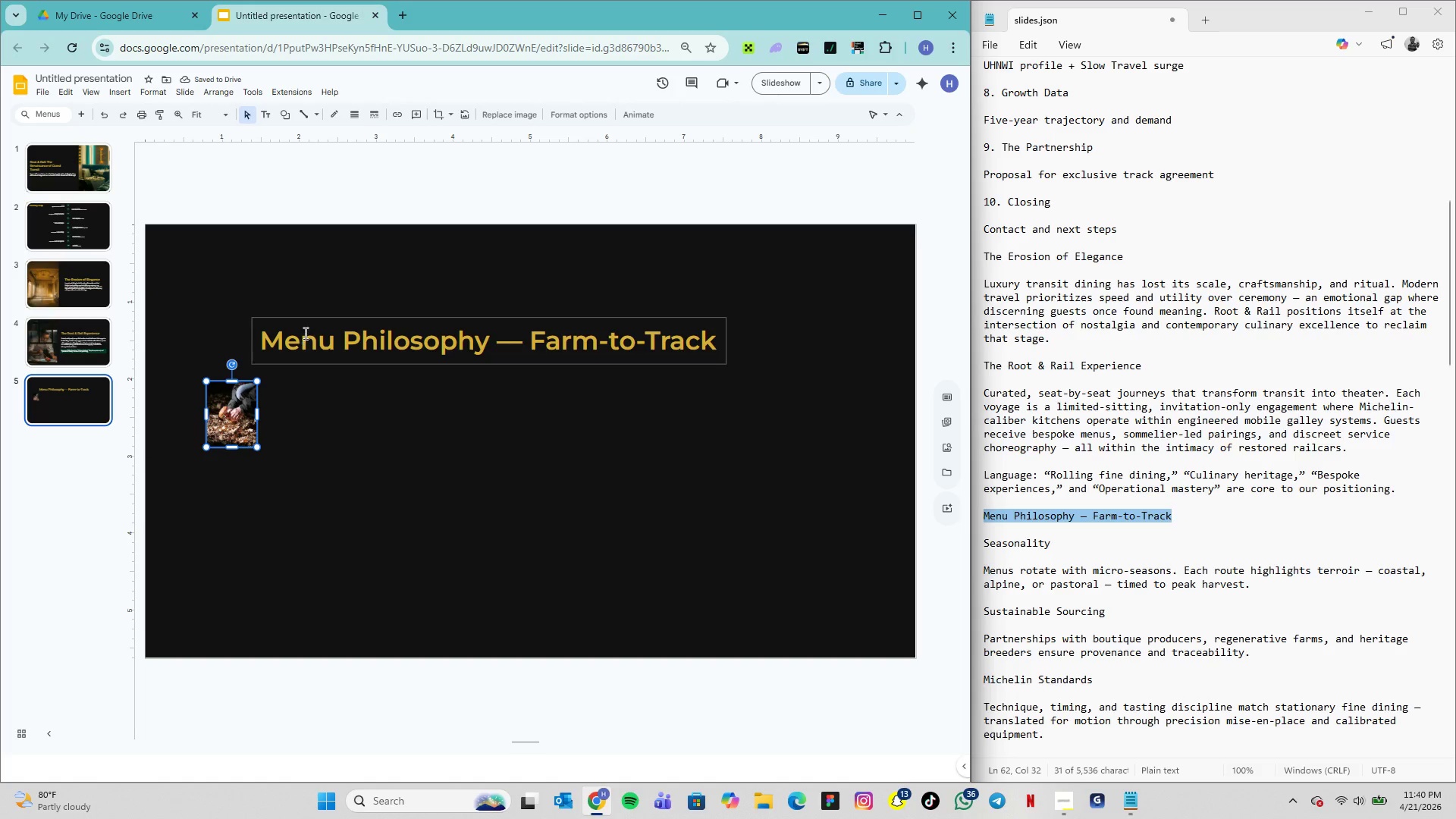 
left_click_drag(start_coordinate=[309, 322], to_coordinate=[309, 313])
 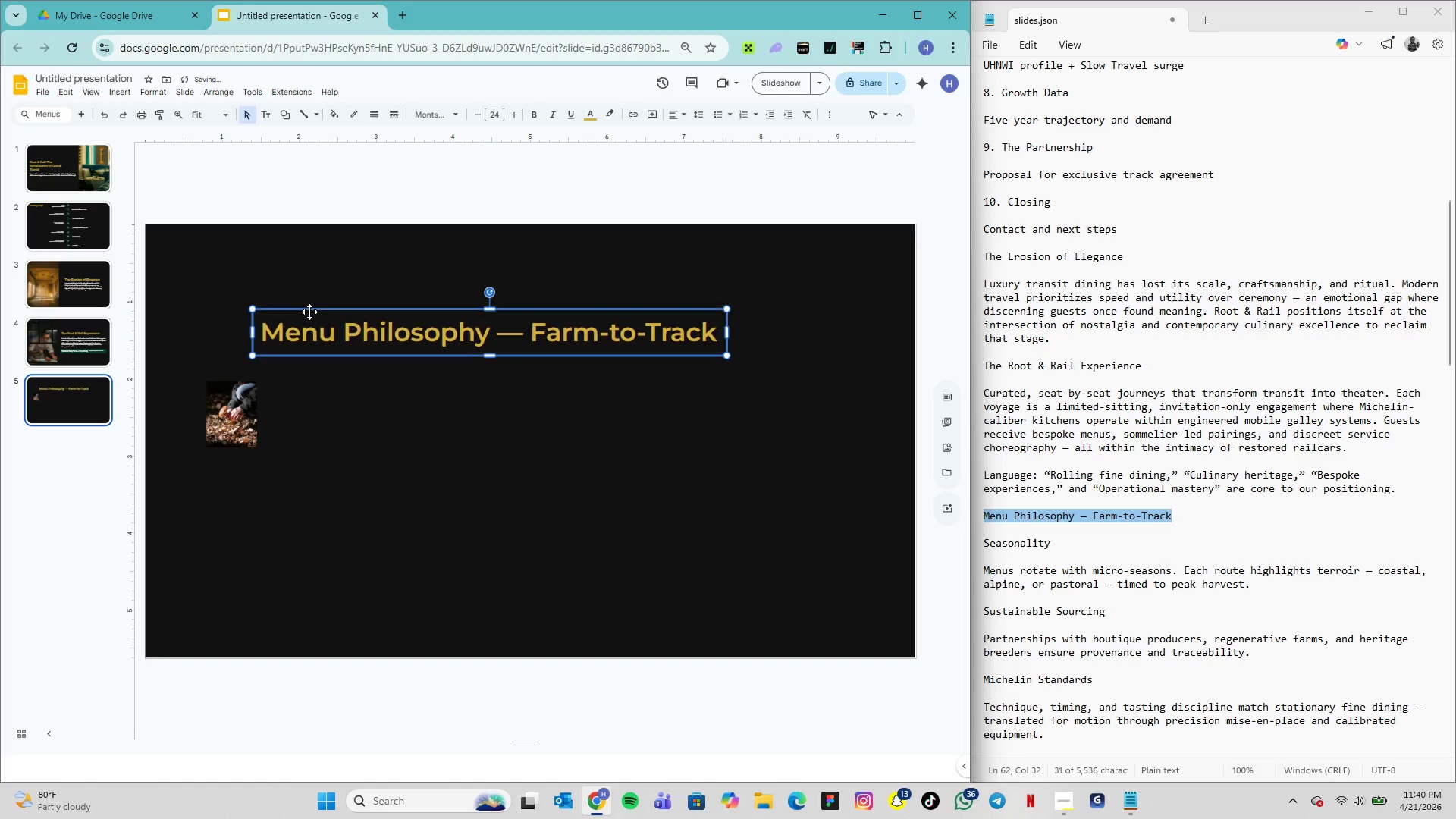 
left_click_drag(start_coordinate=[309, 312], to_coordinate=[309, 307])
 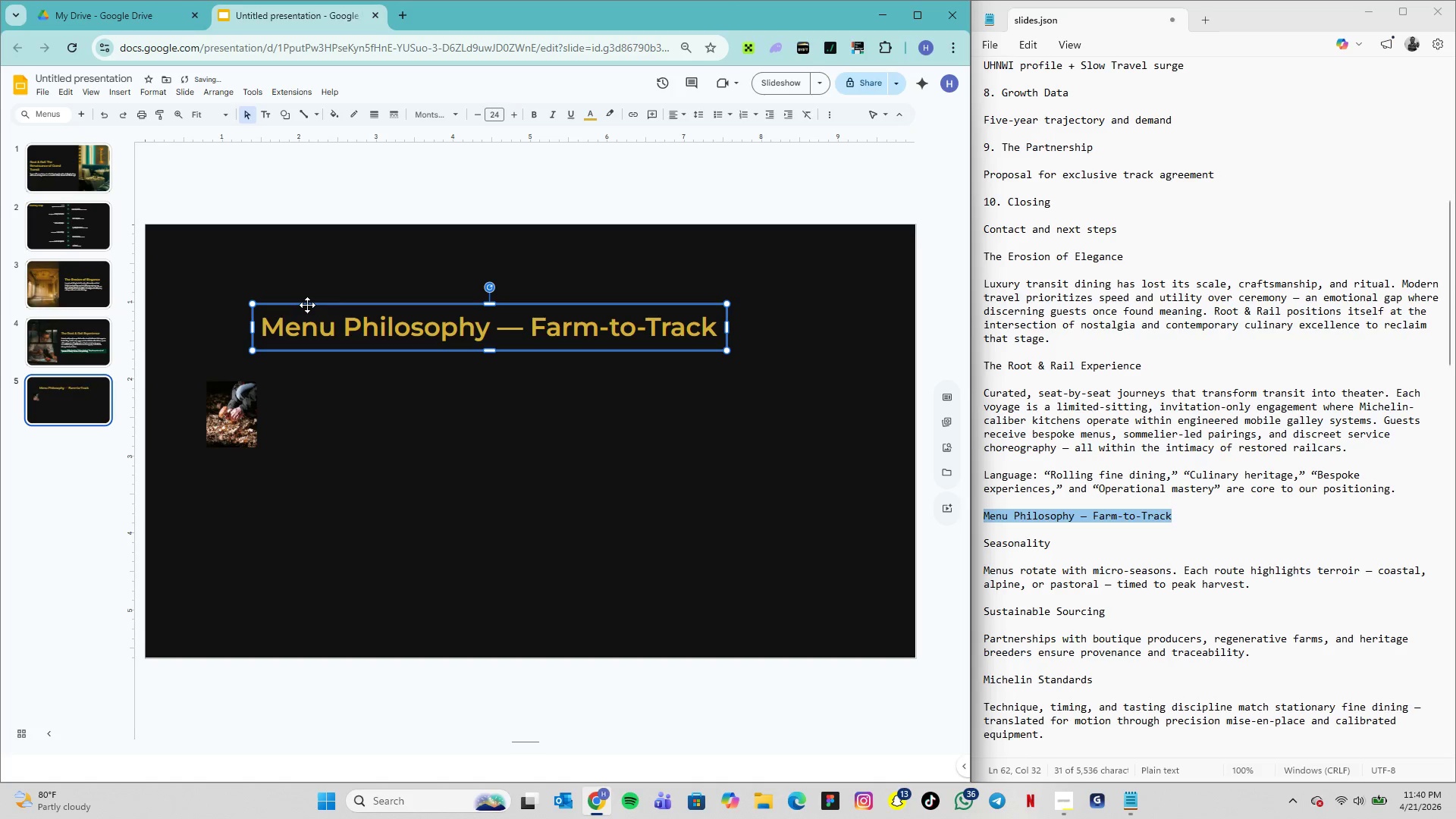 
left_click([239, 414])
 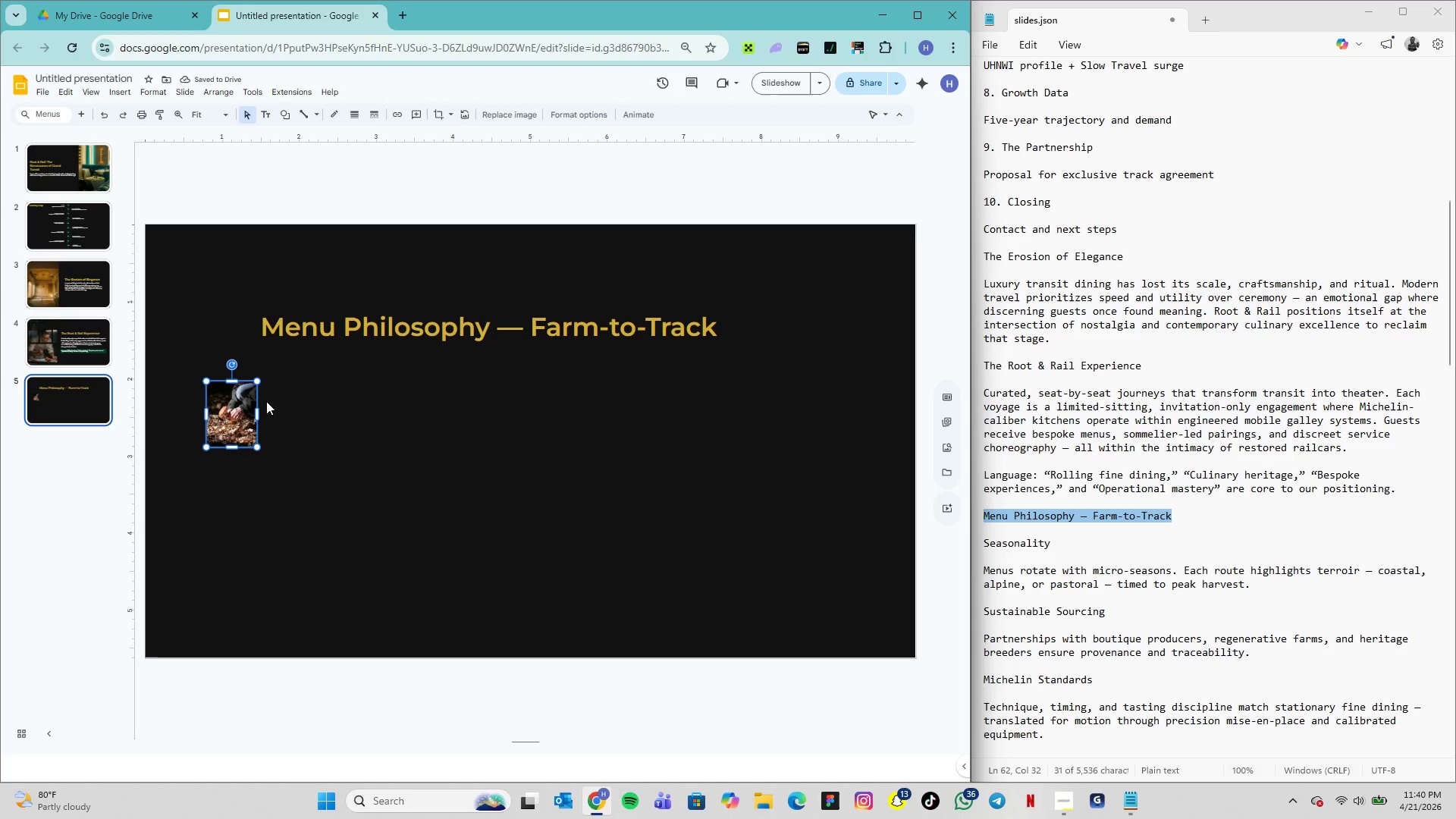 
left_click([268, 401])
 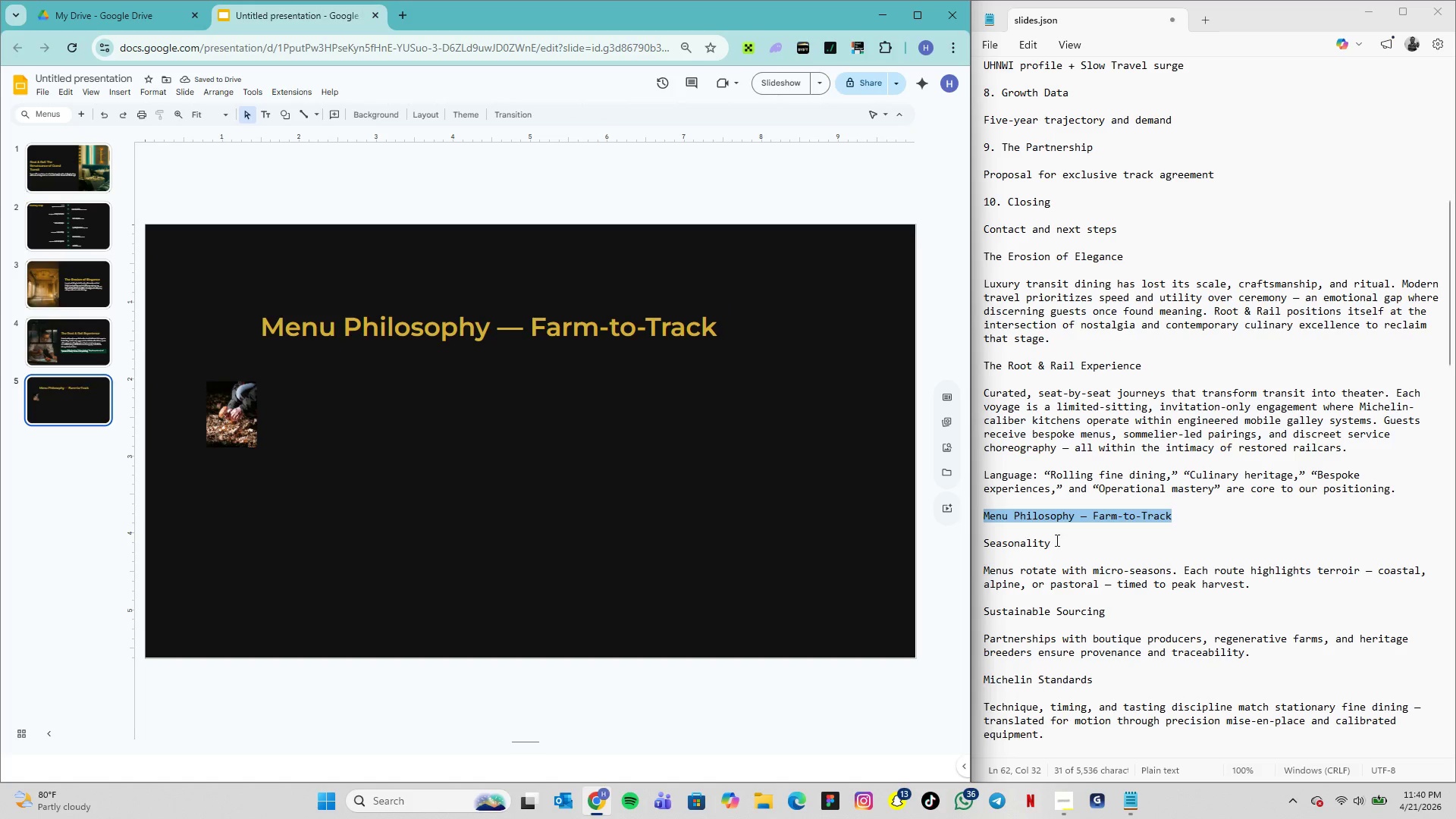 
left_click_drag(start_coordinate=[1051, 542], to_coordinate=[979, 538])
 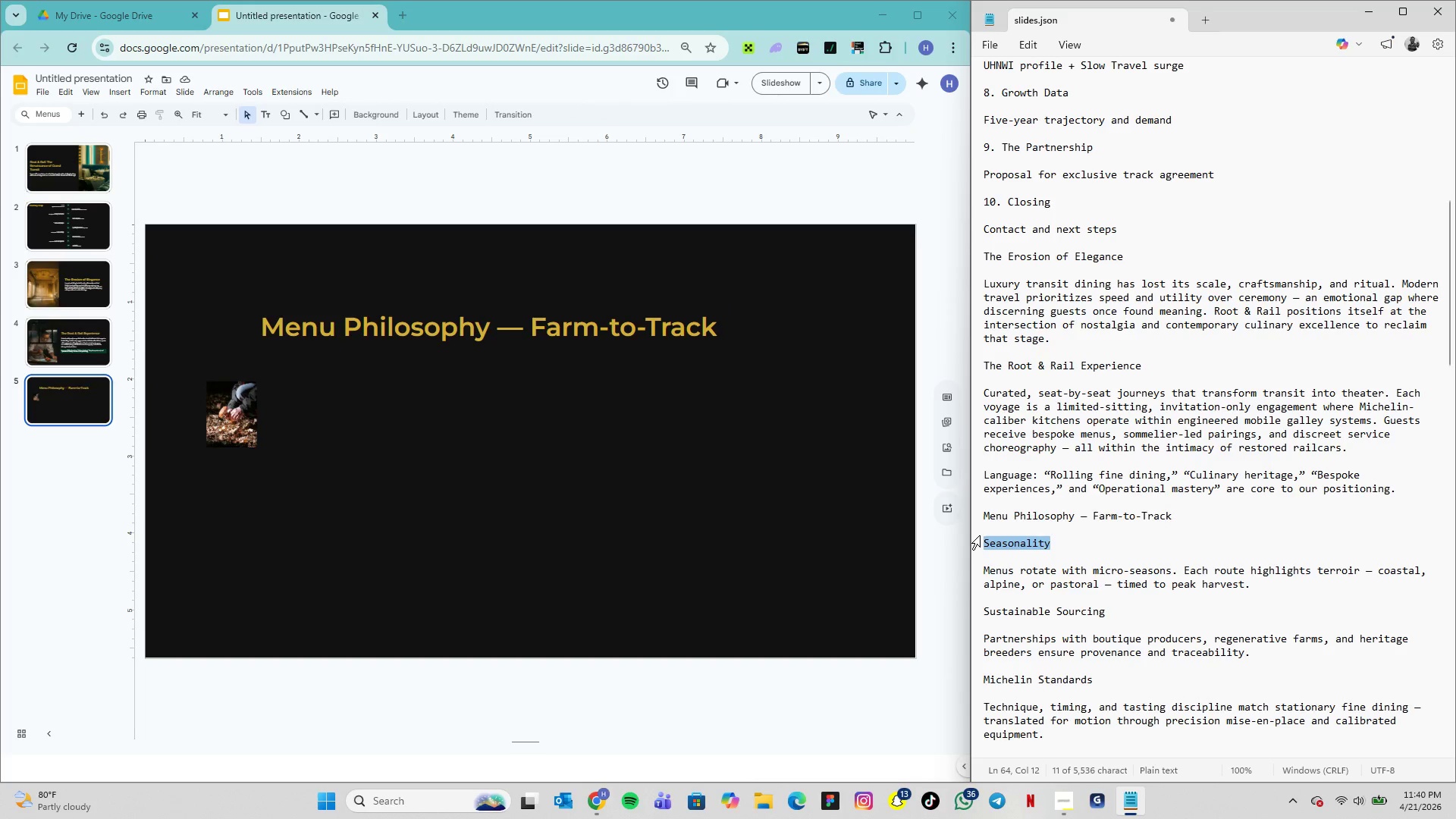 
key(Control+C)
 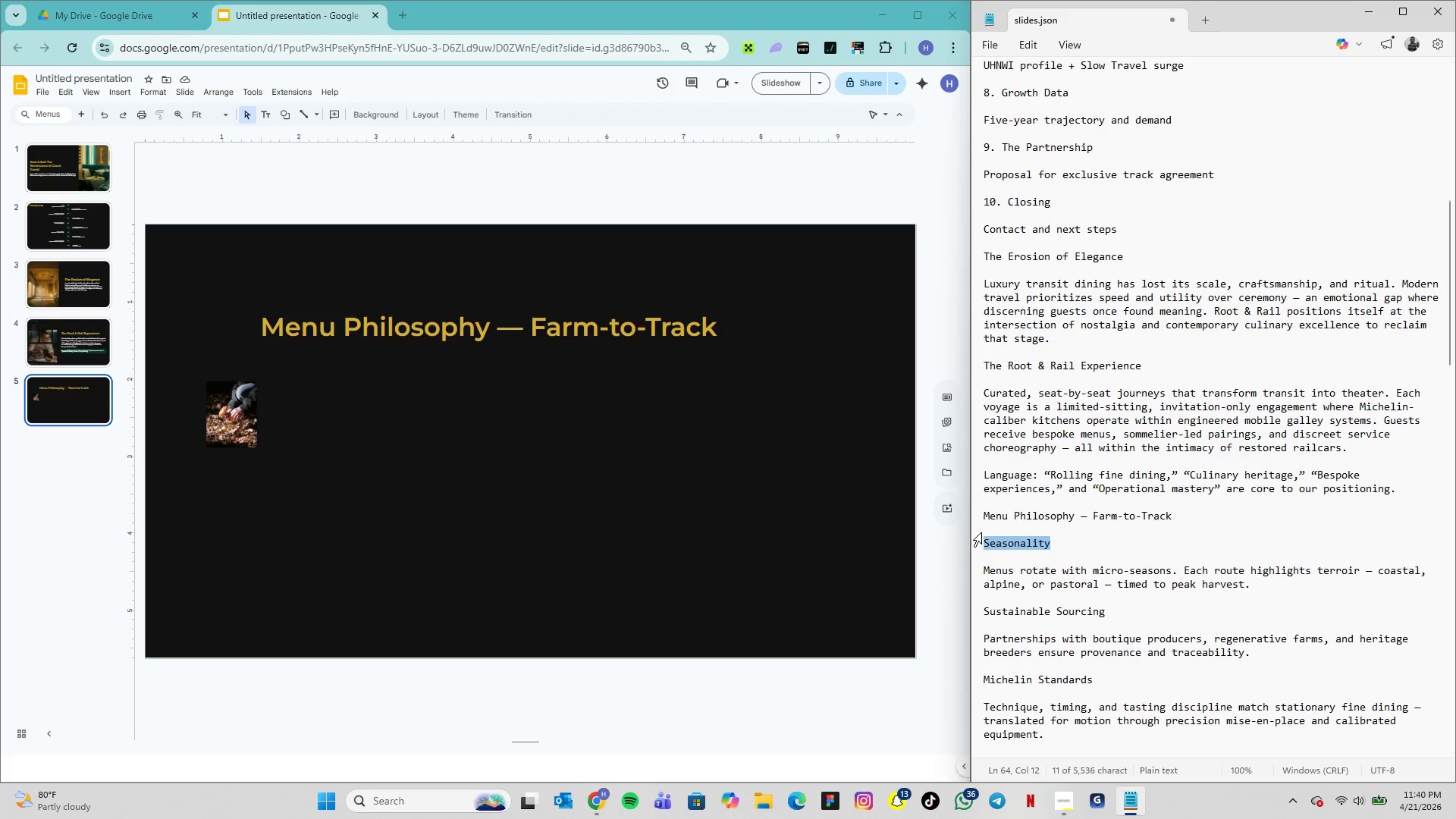 
key(Control+C)
 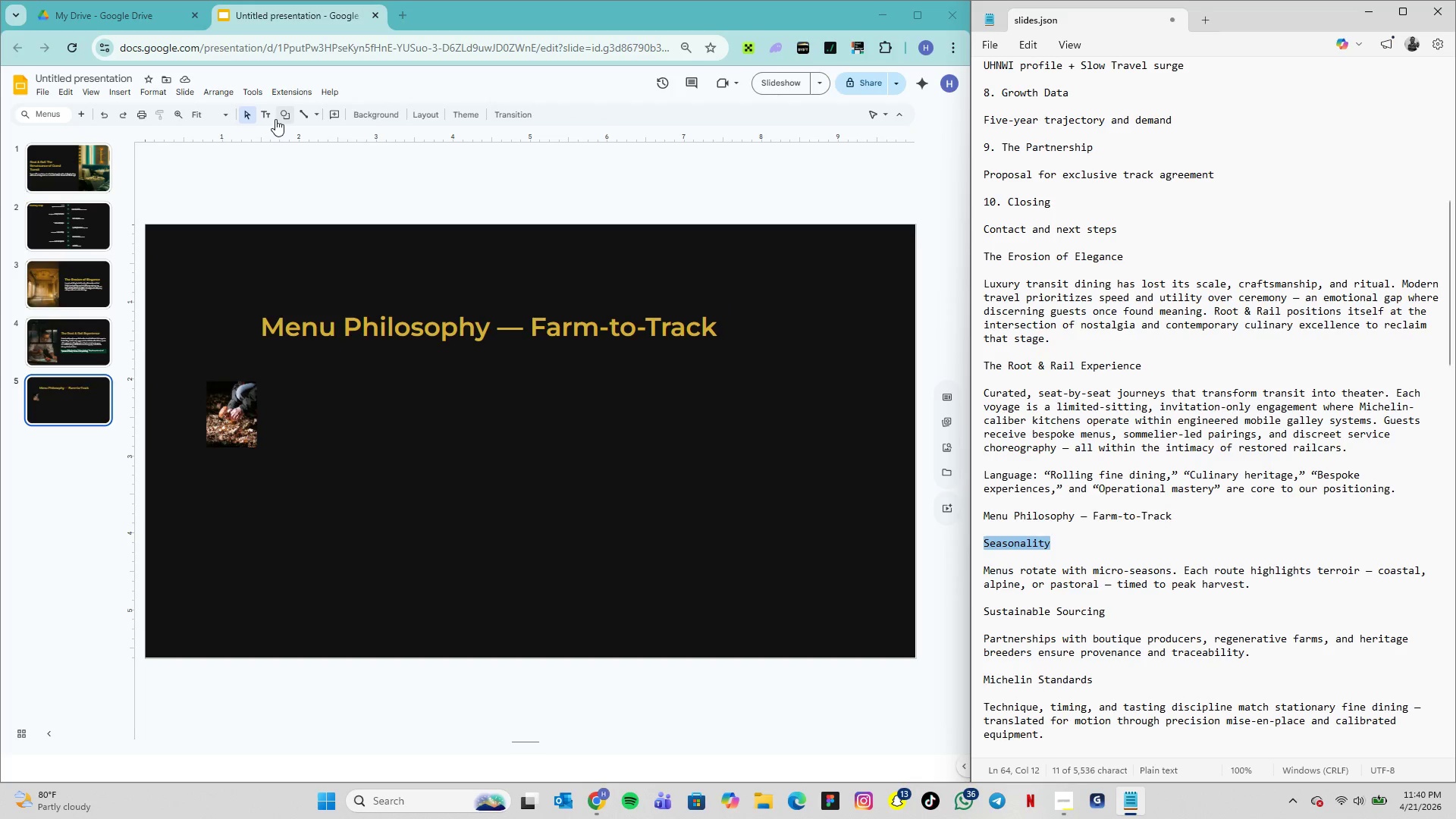 
left_click([271, 118])
 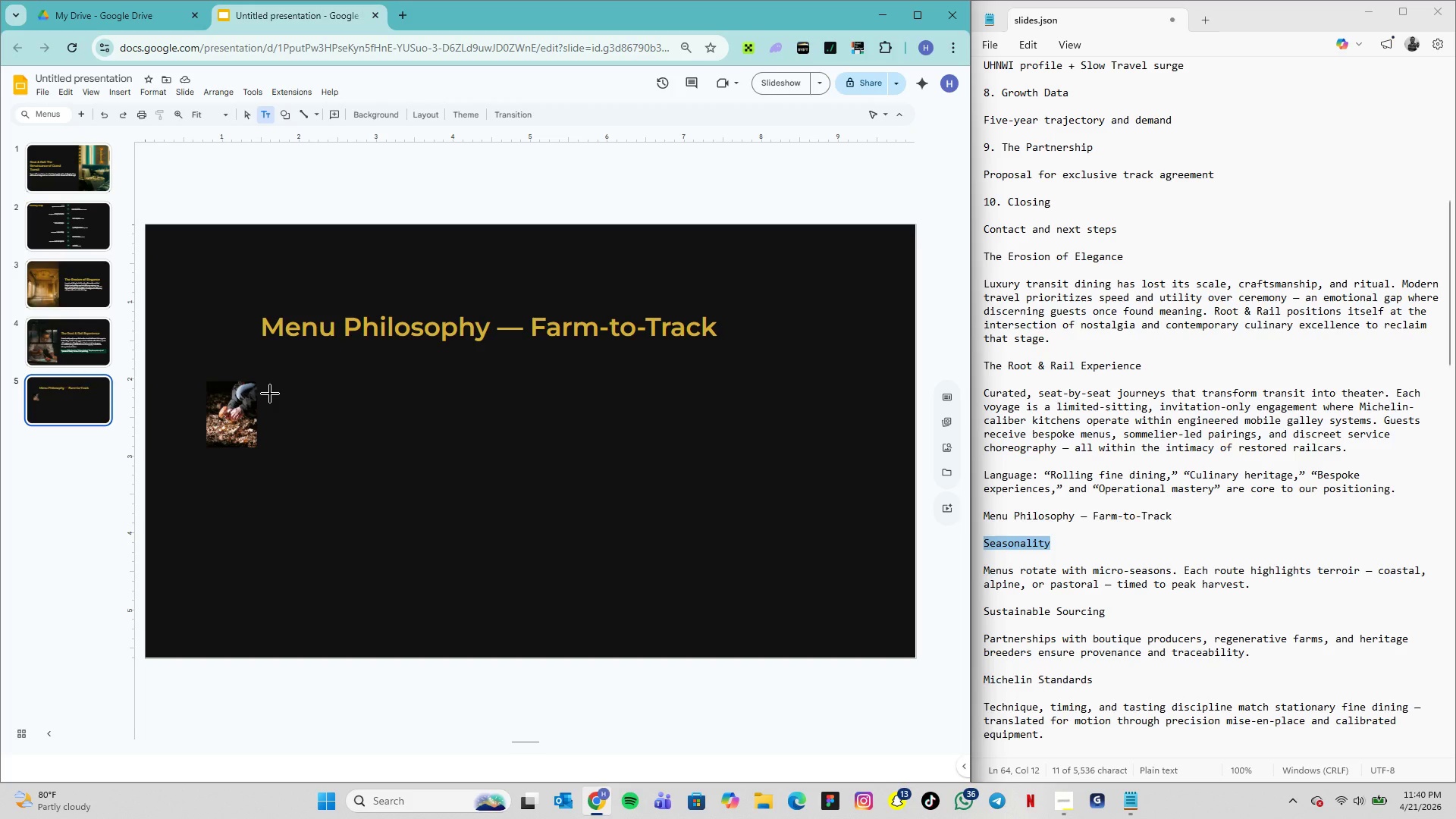 
left_click([275, 394])
 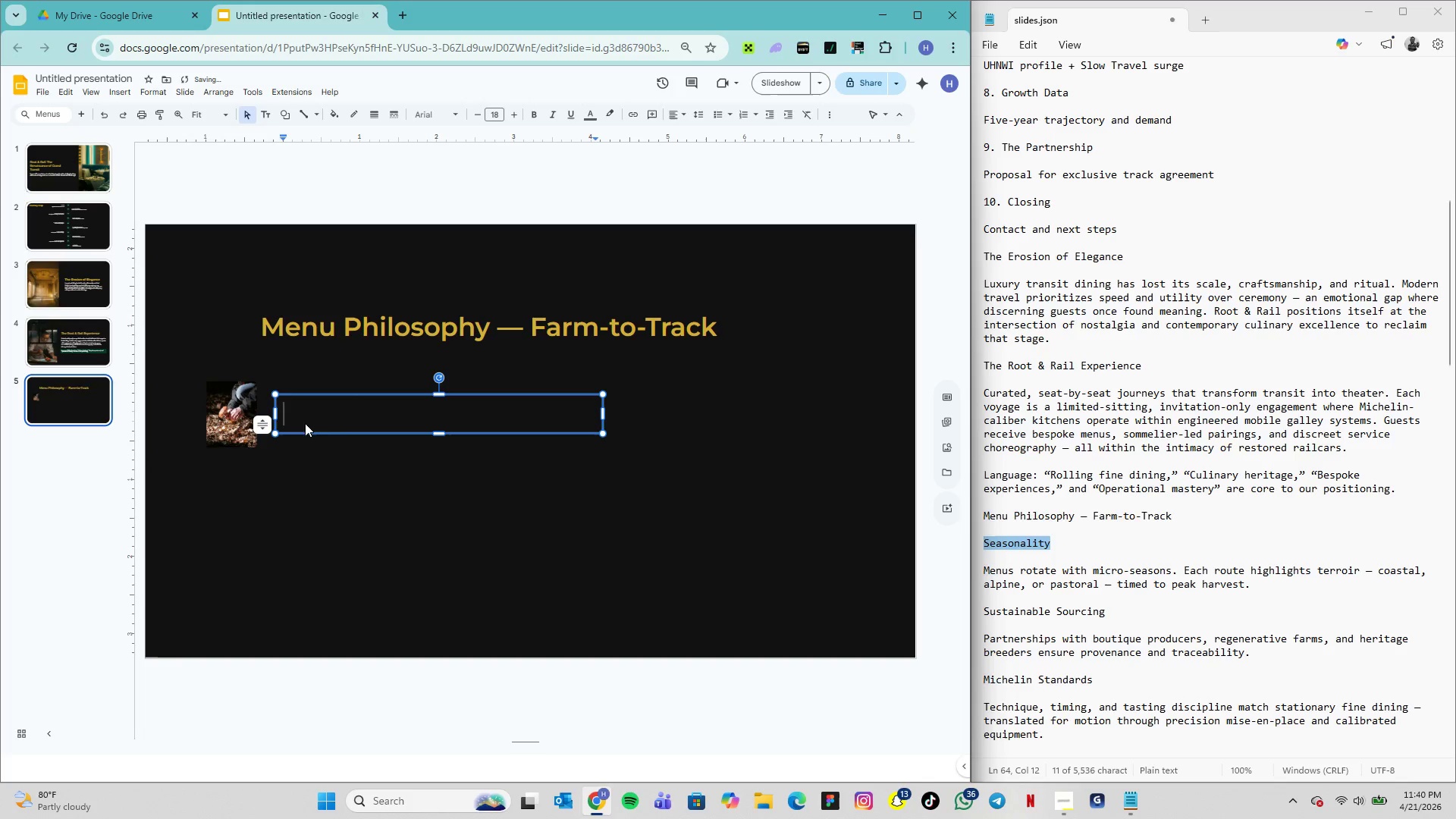 
key(Control+V)
 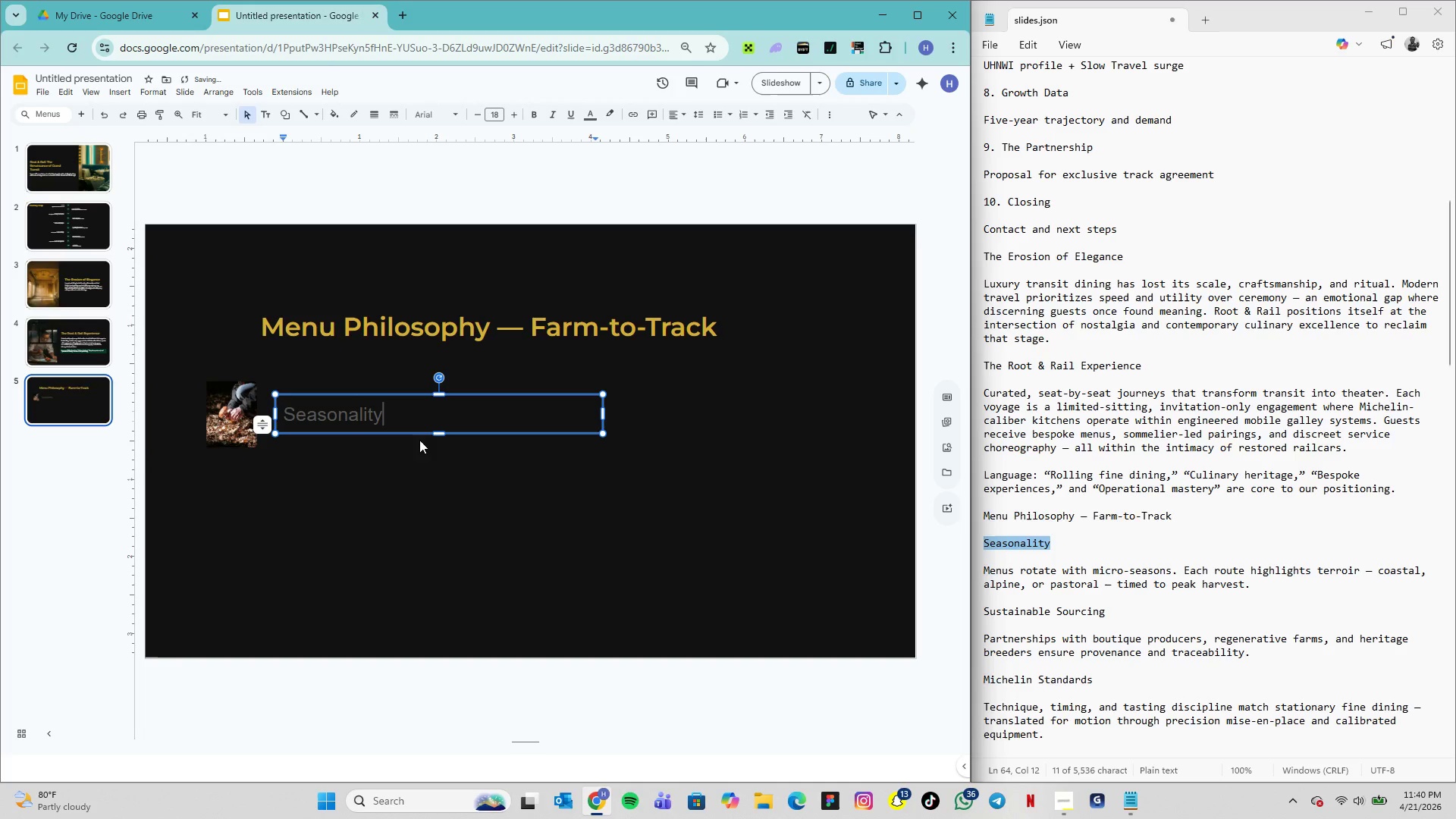 
double_click([385, 406])
 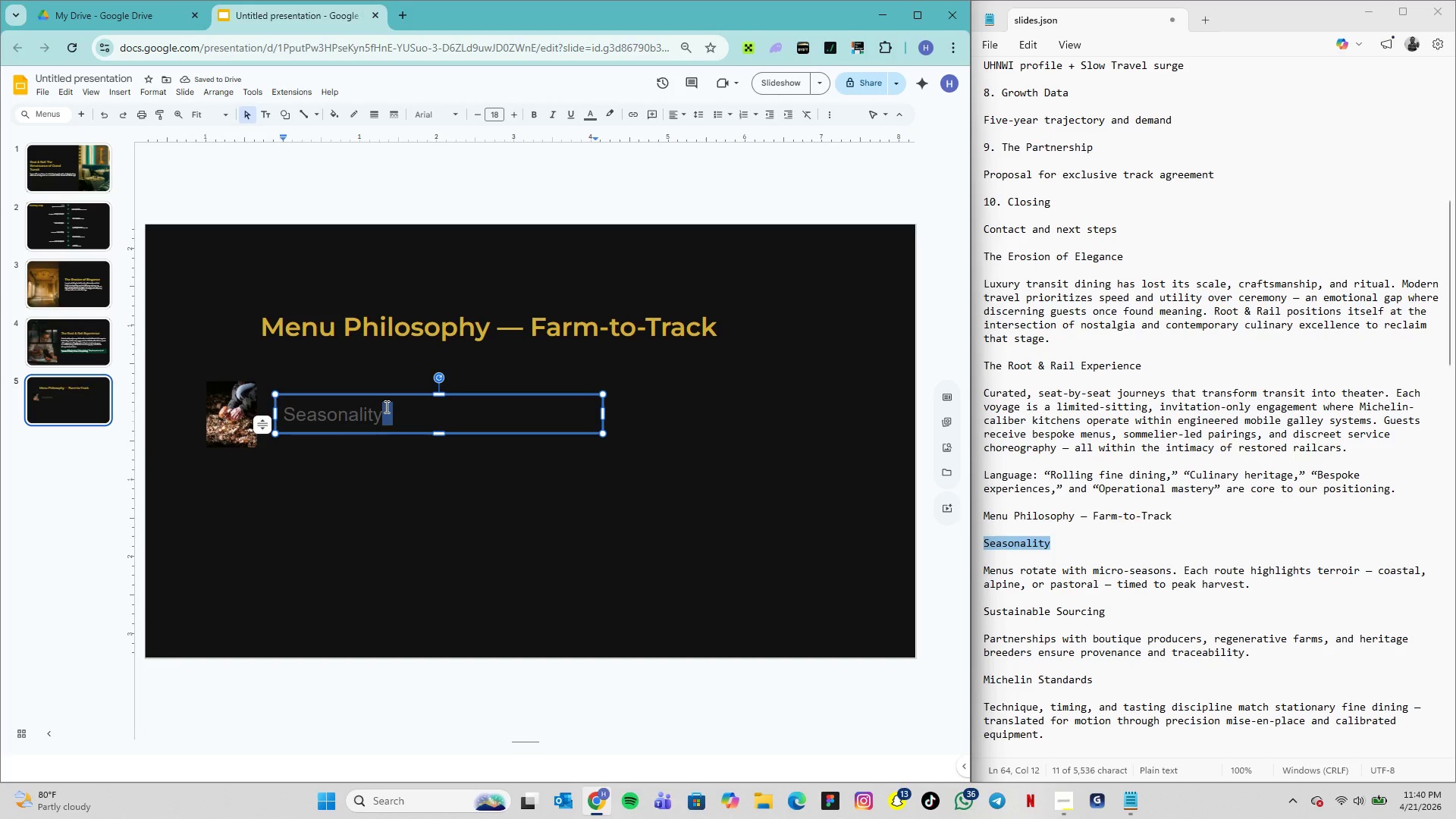 
triple_click([385, 406])
 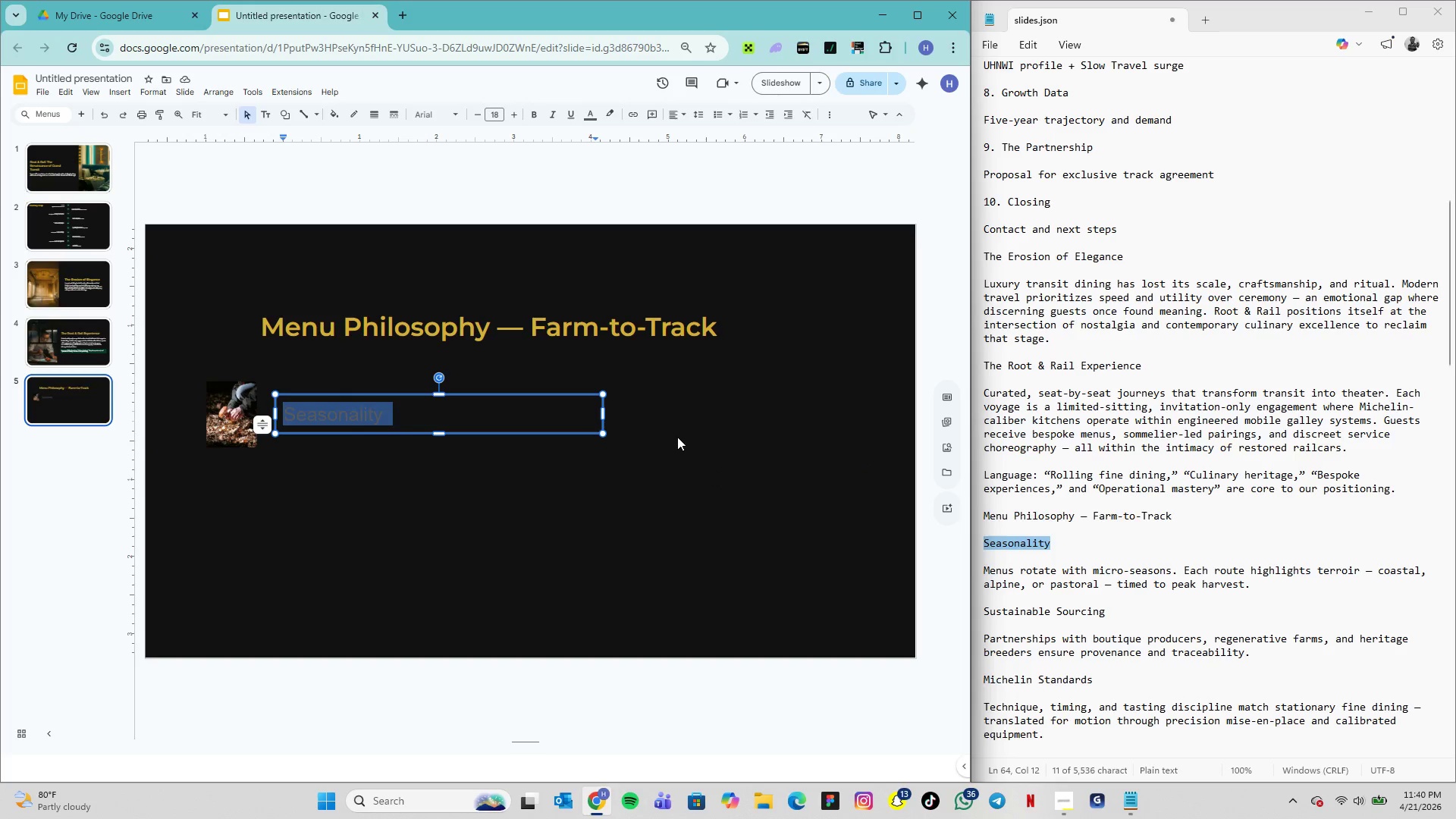 
wait(5.02)
 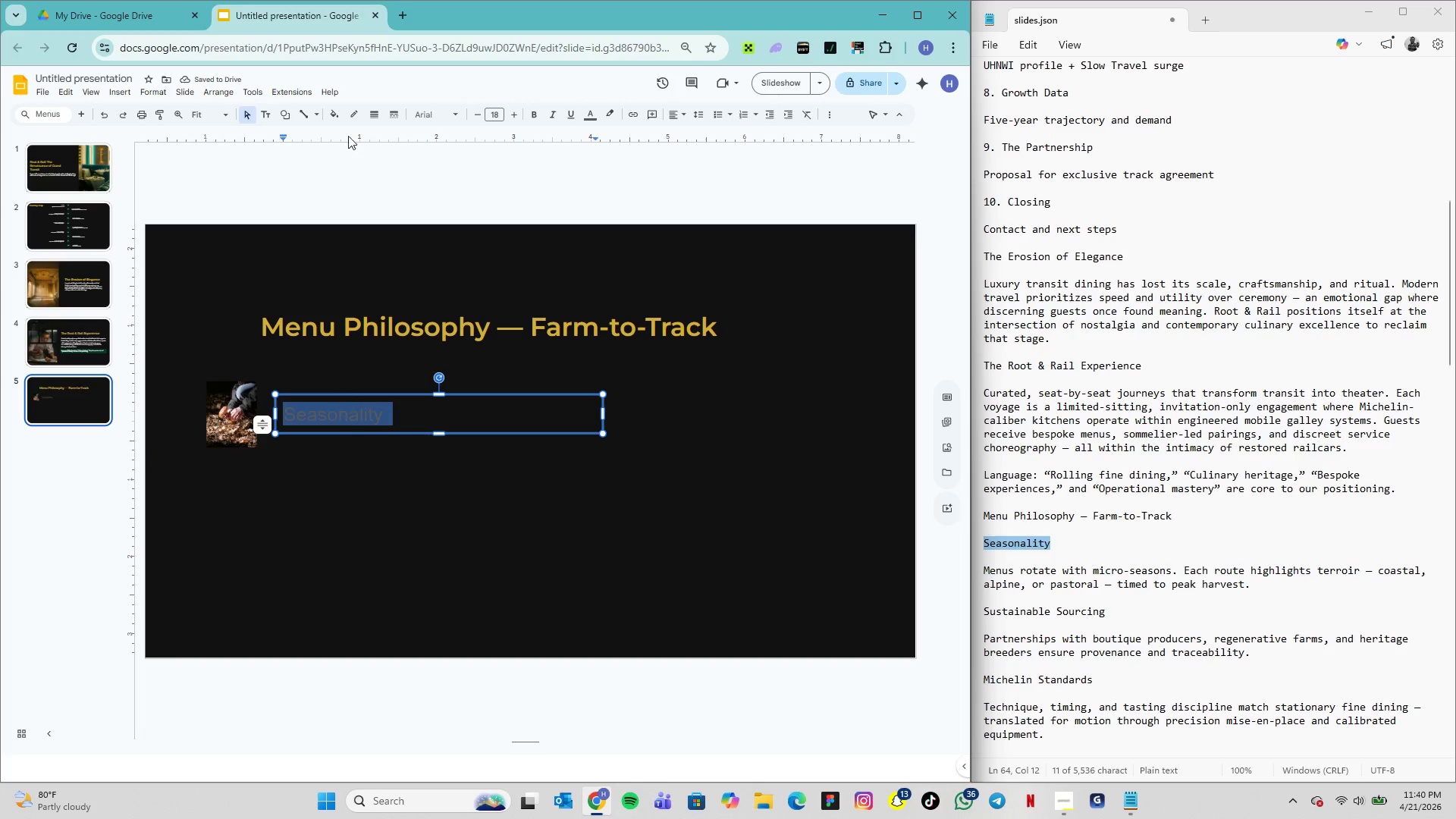 
left_click_drag(start_coordinate=[602, 410], to_coordinate=[406, 403])
 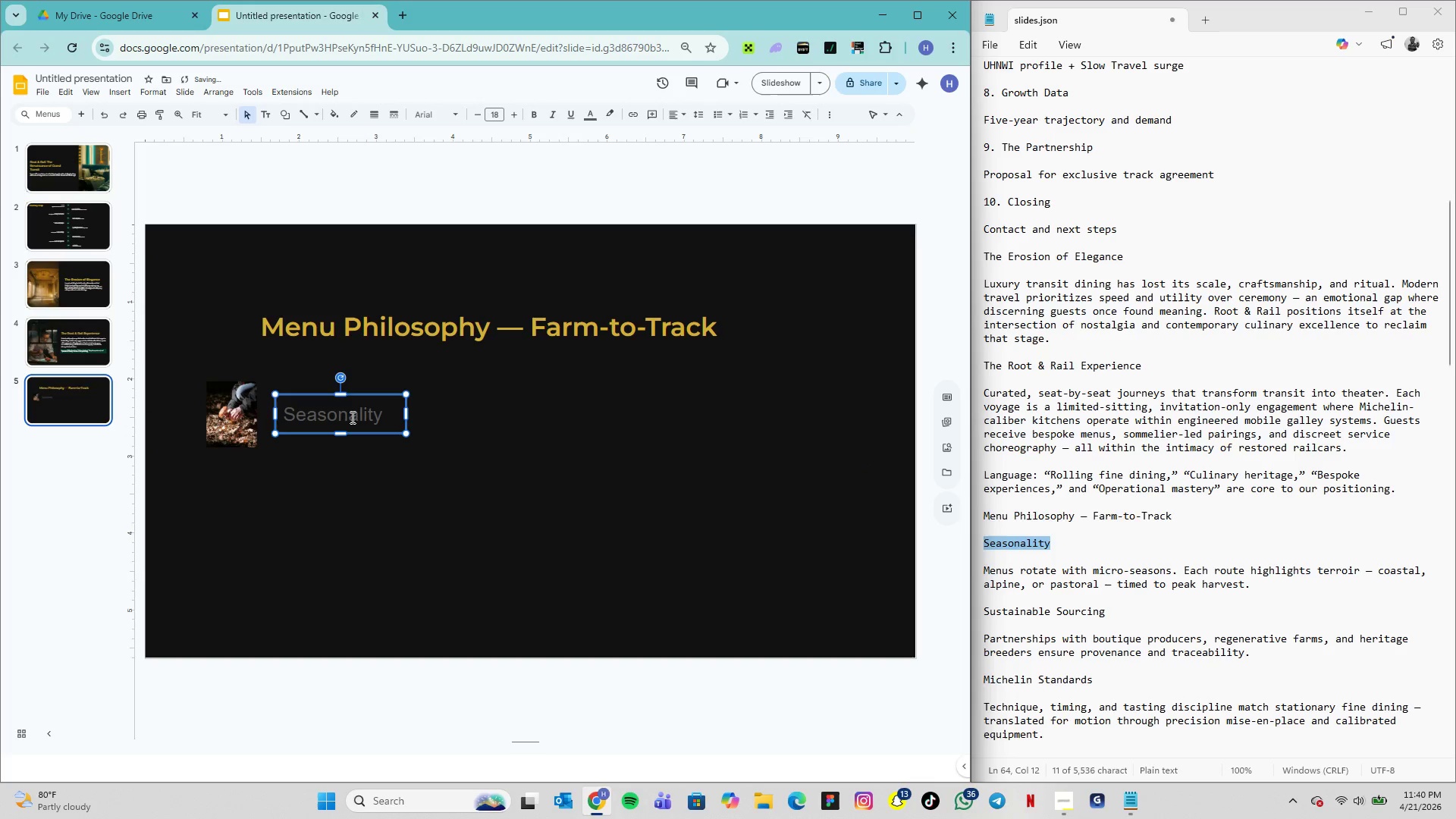 
double_click([351, 417])
 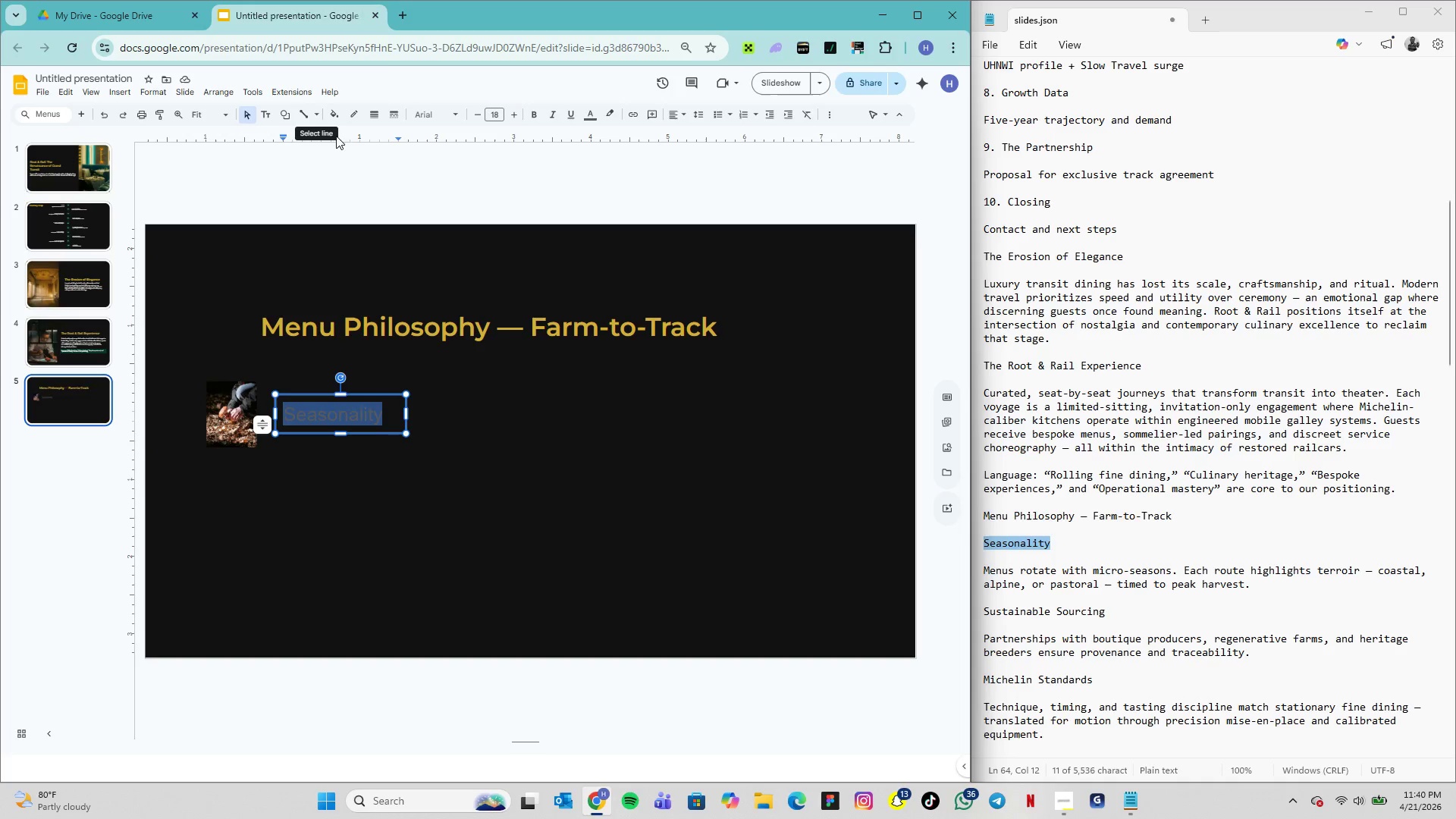 
wait(5.91)
 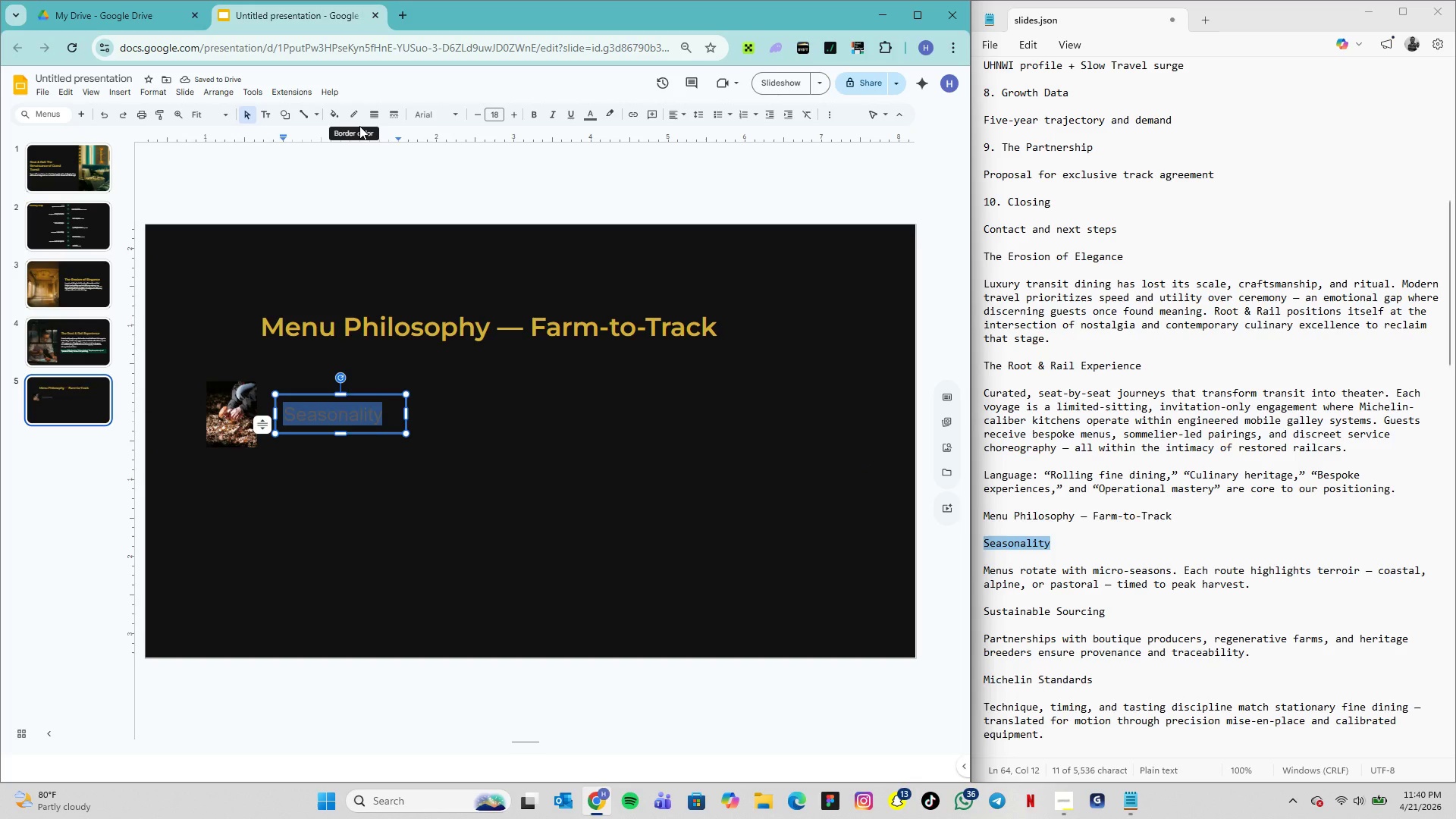 
left_click([403, 413])
 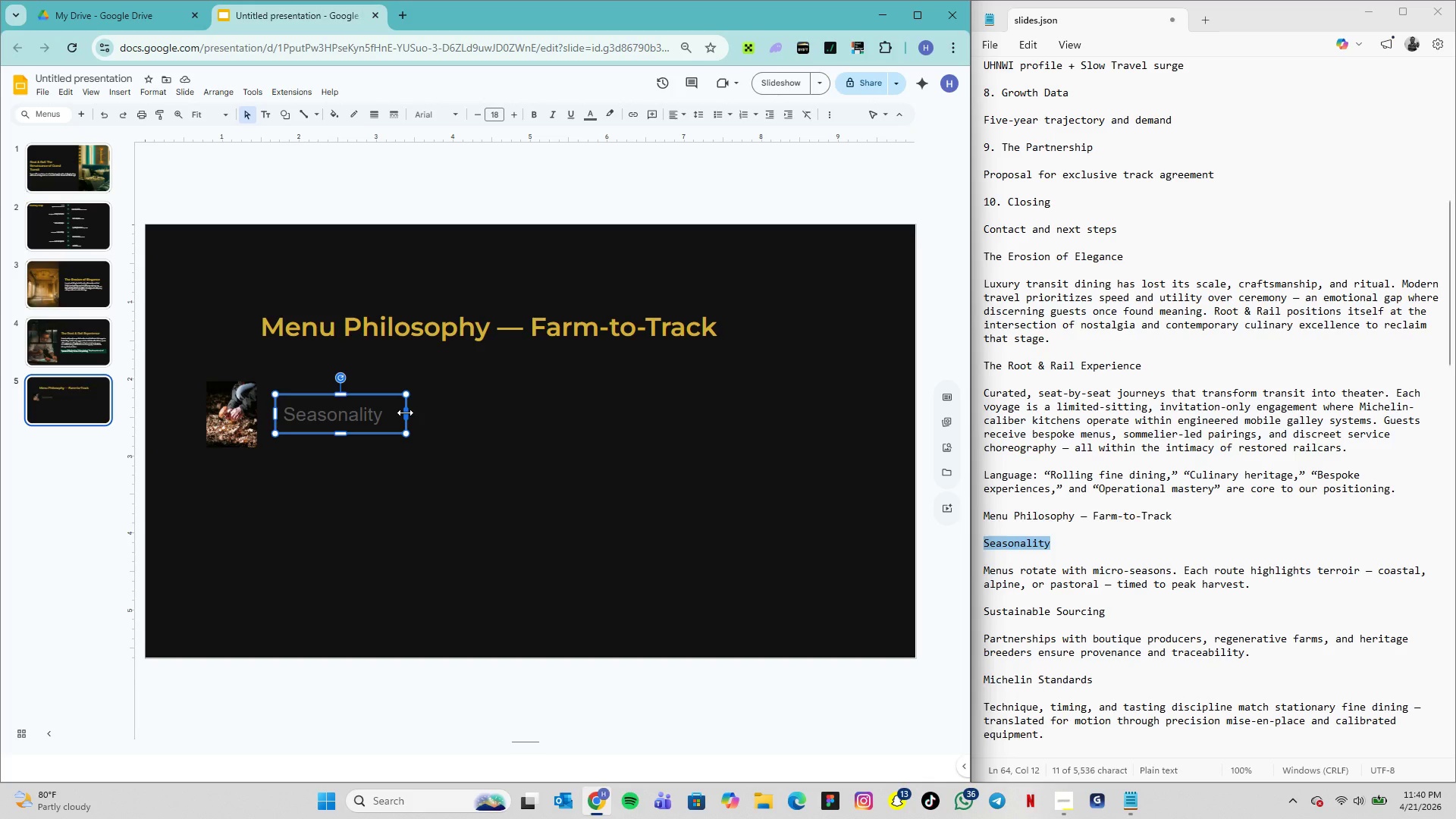 
left_click_drag(start_coordinate=[405, 413], to_coordinate=[394, 413])
 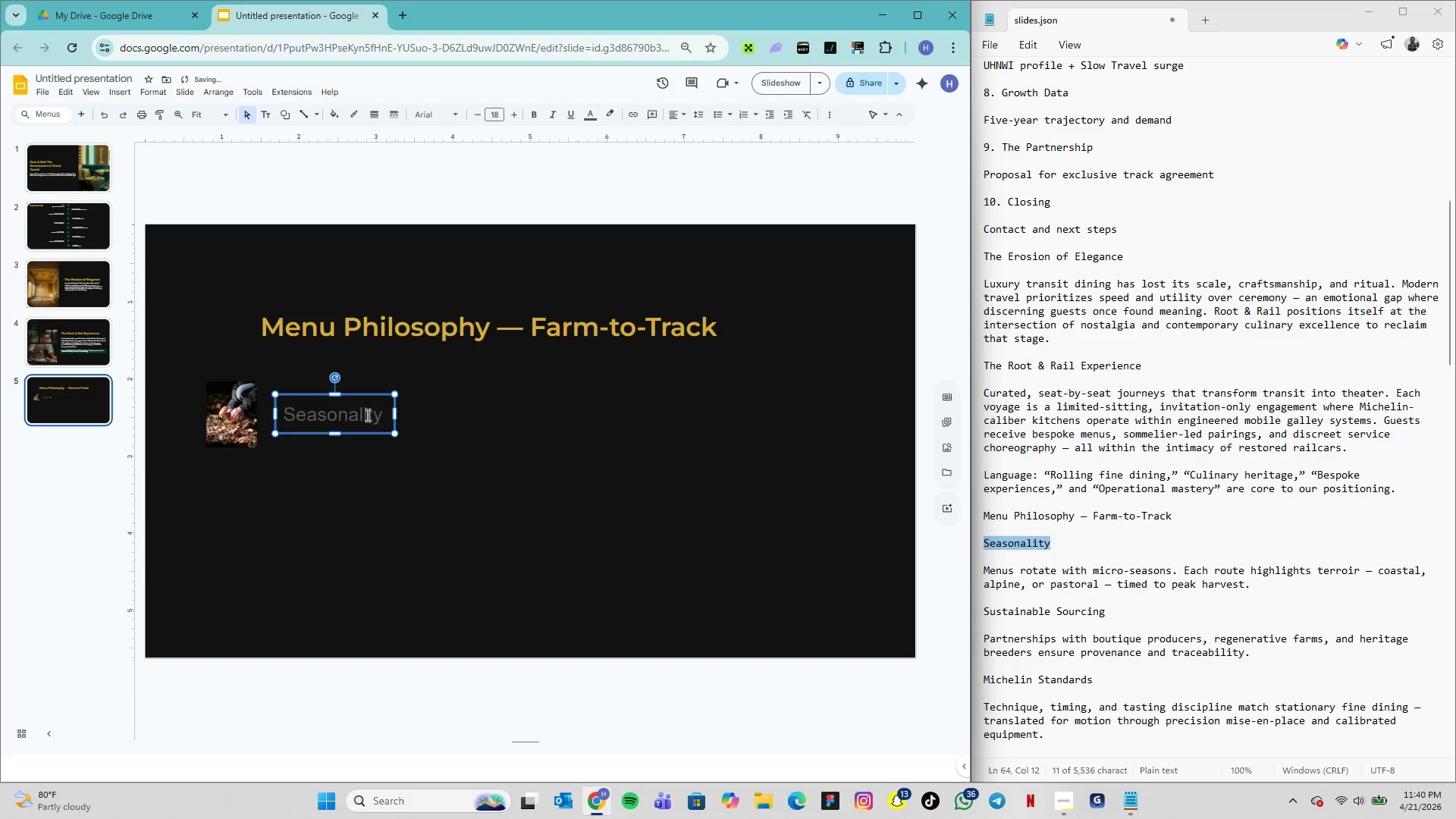 
double_click([366, 415])
 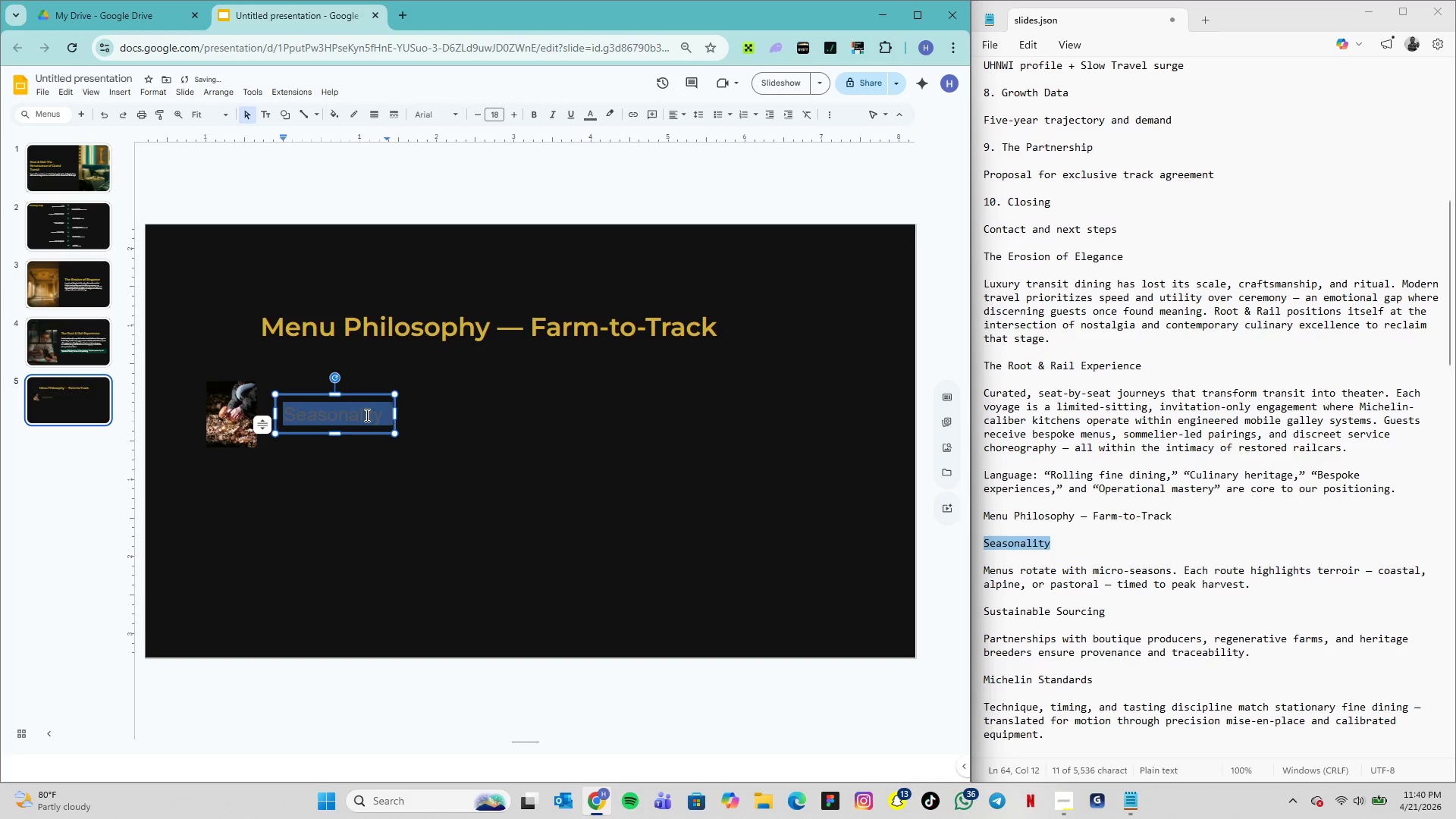 
triple_click([366, 415])
 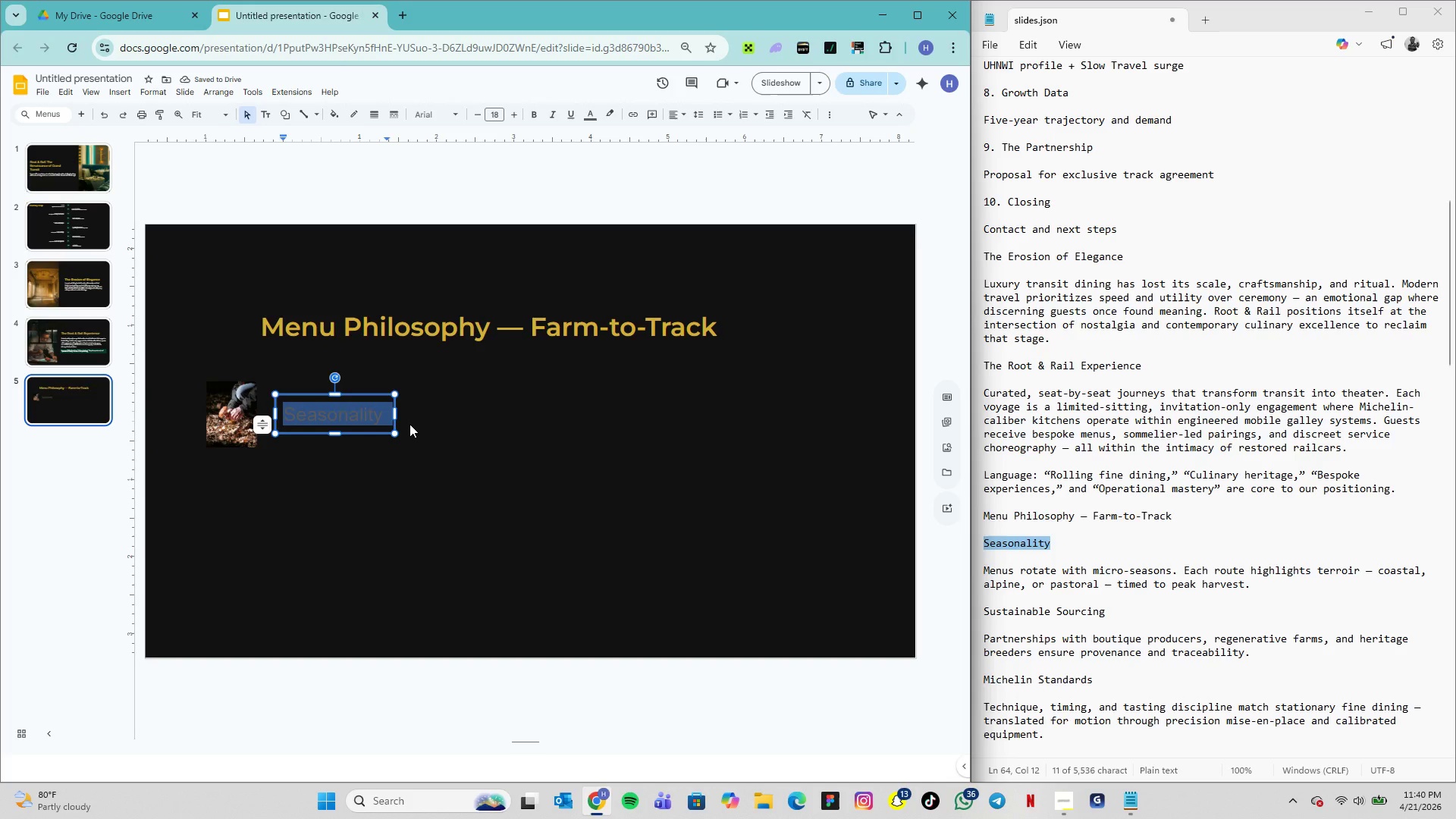 
left_click([410, 424])
 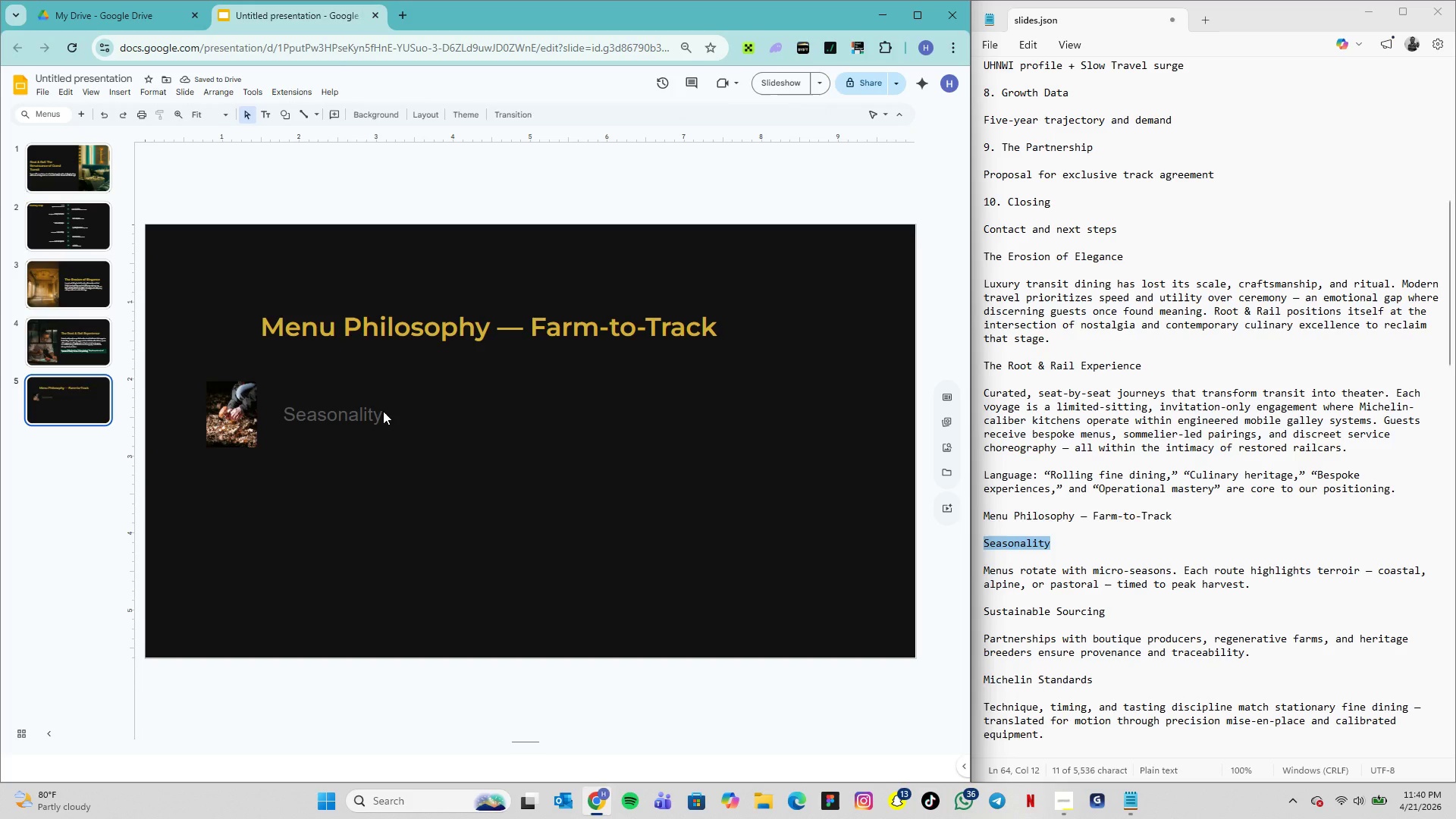 
left_click([383, 411])
 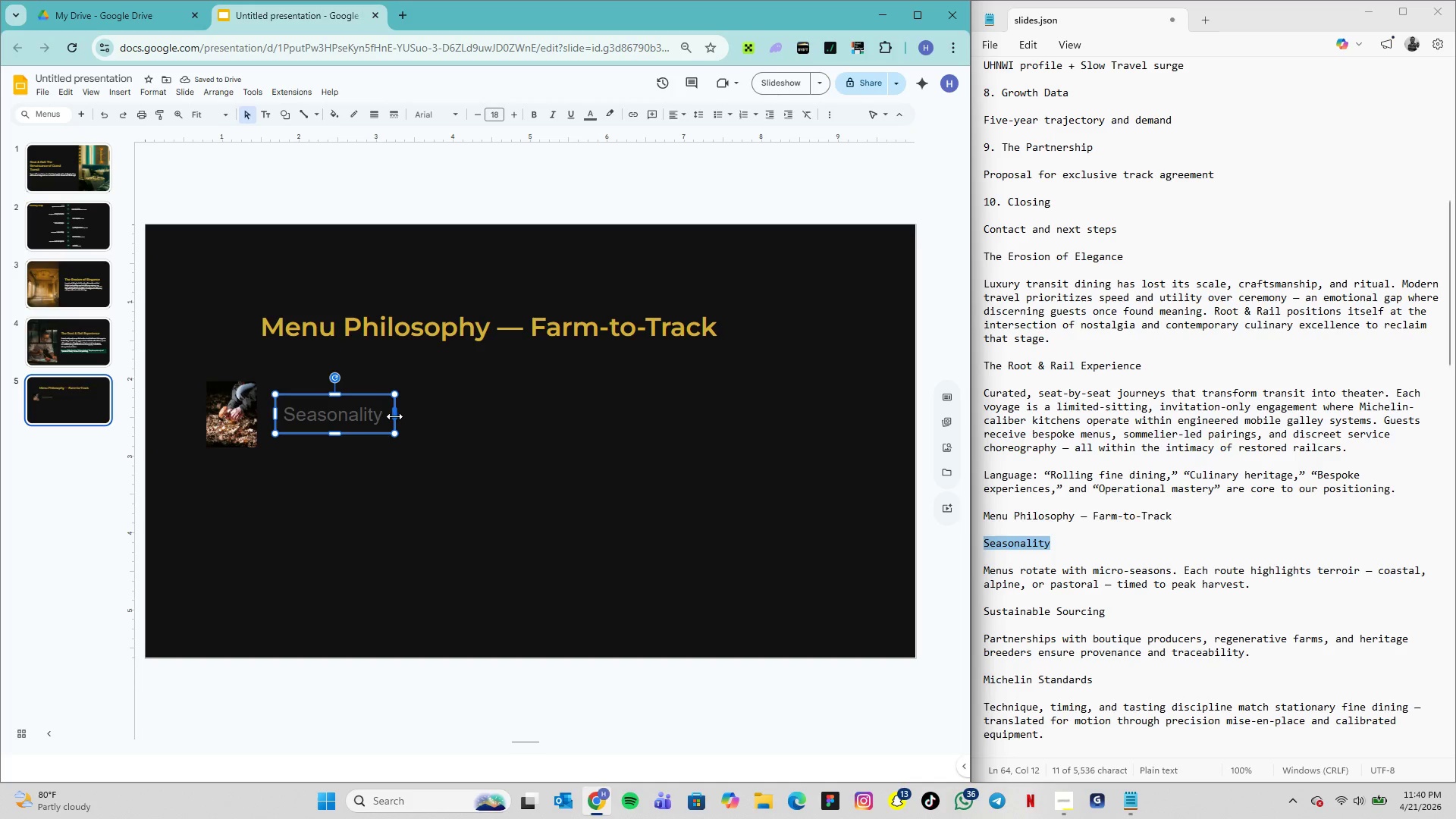 
left_click_drag(start_coordinate=[394, 416], to_coordinate=[390, 416])
 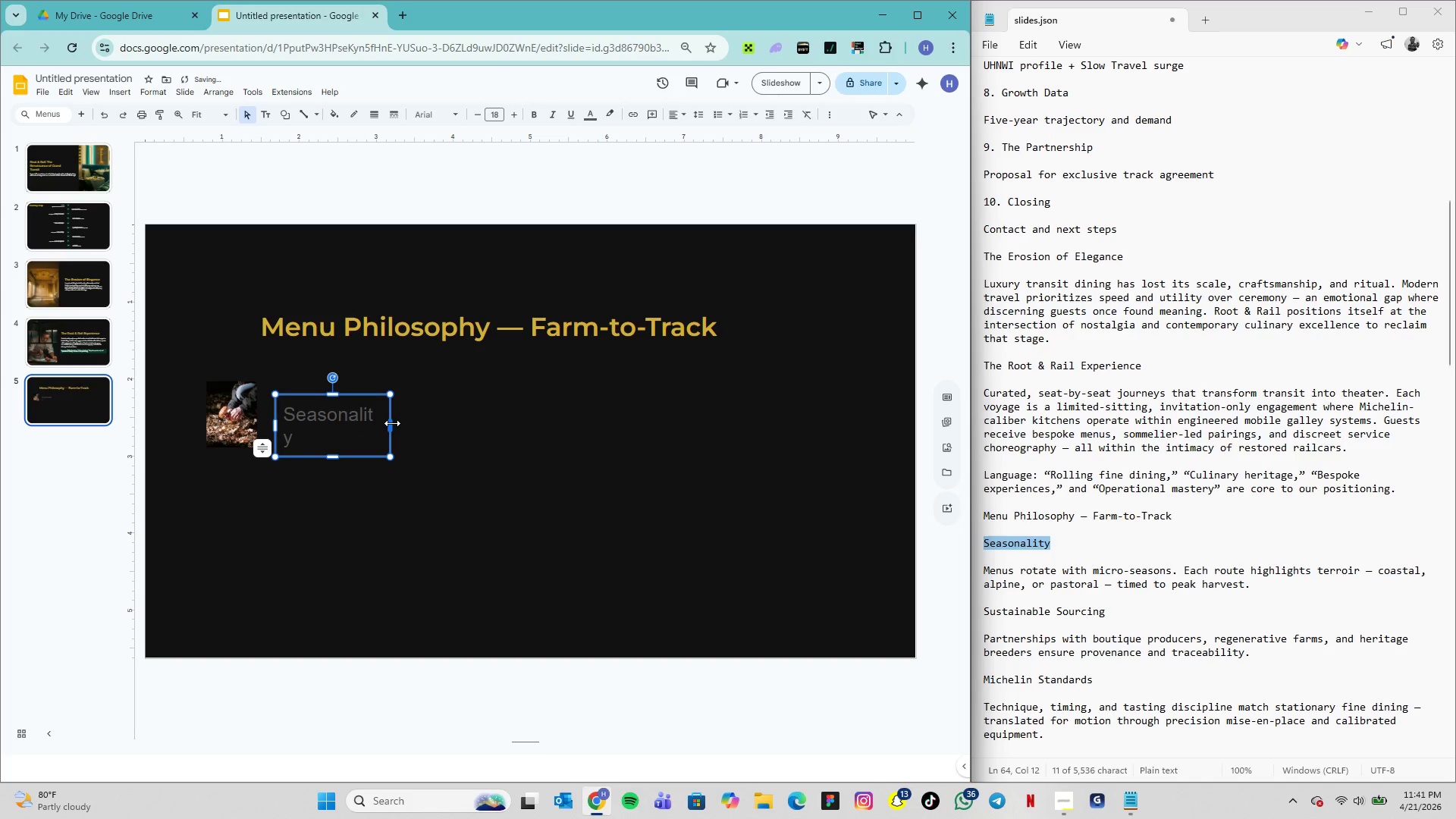 
left_click_drag(start_coordinate=[392, 423], to_coordinate=[402, 426])
 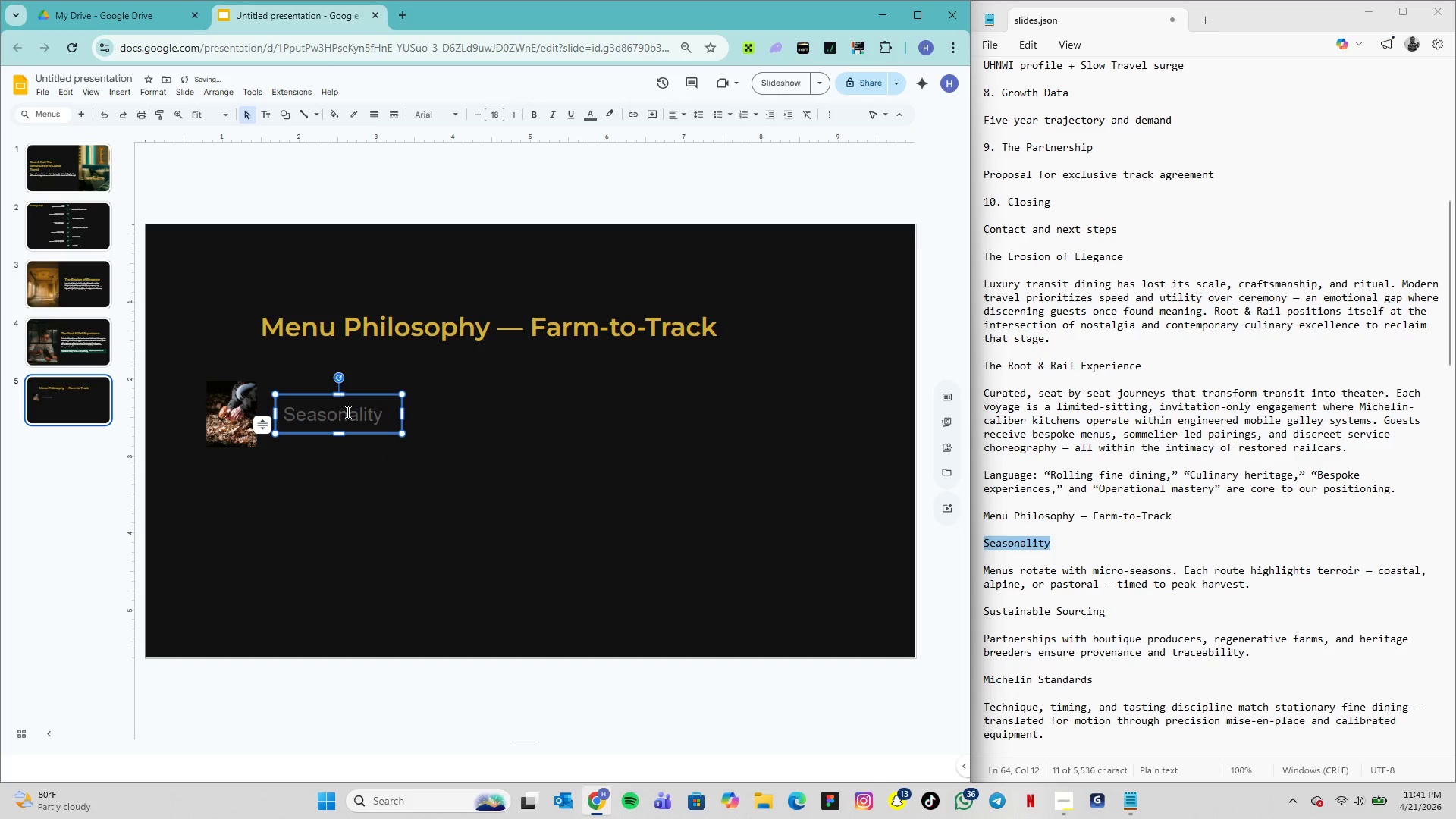 
double_click([347, 412])
 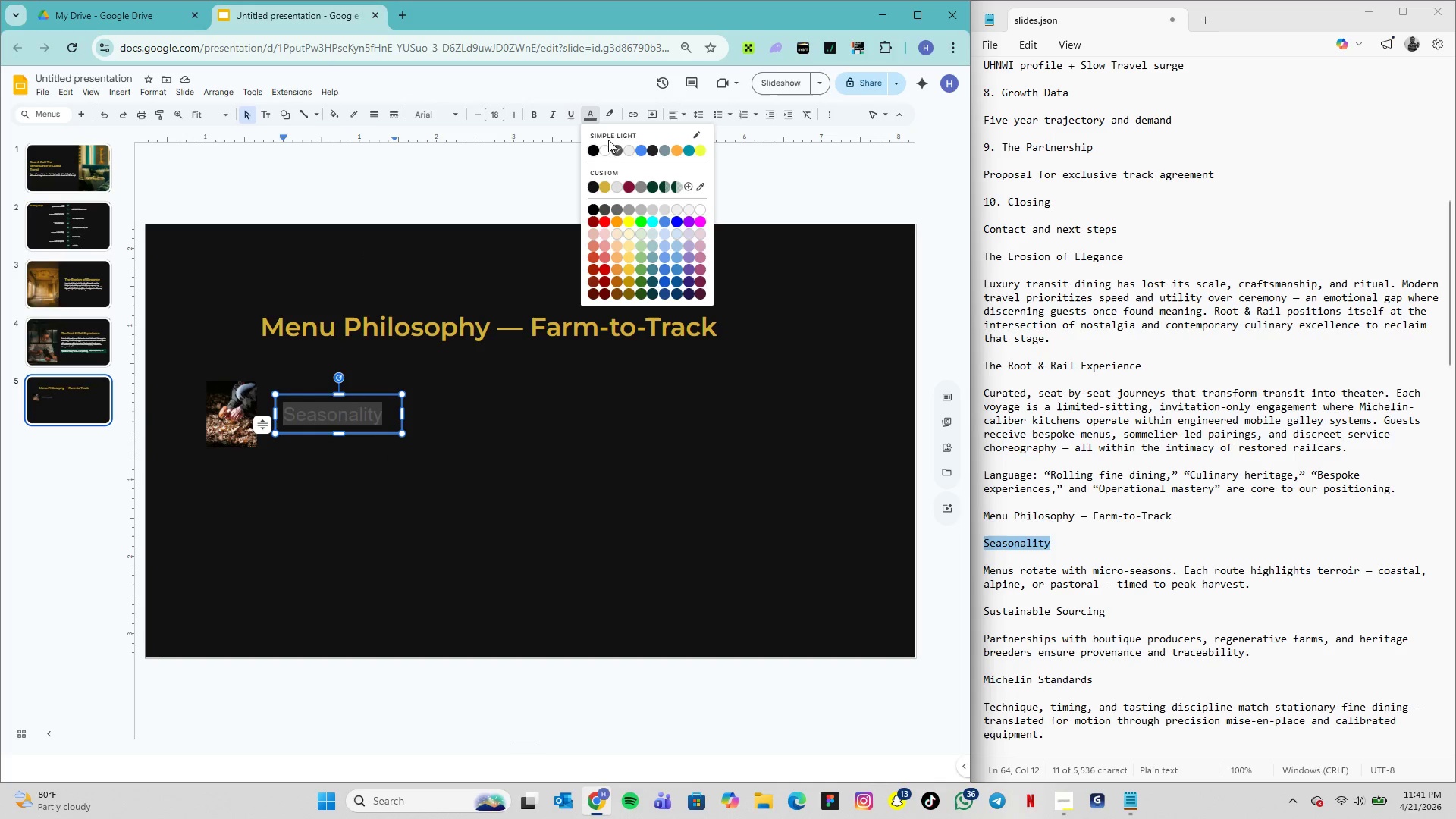 
wait(6.67)
 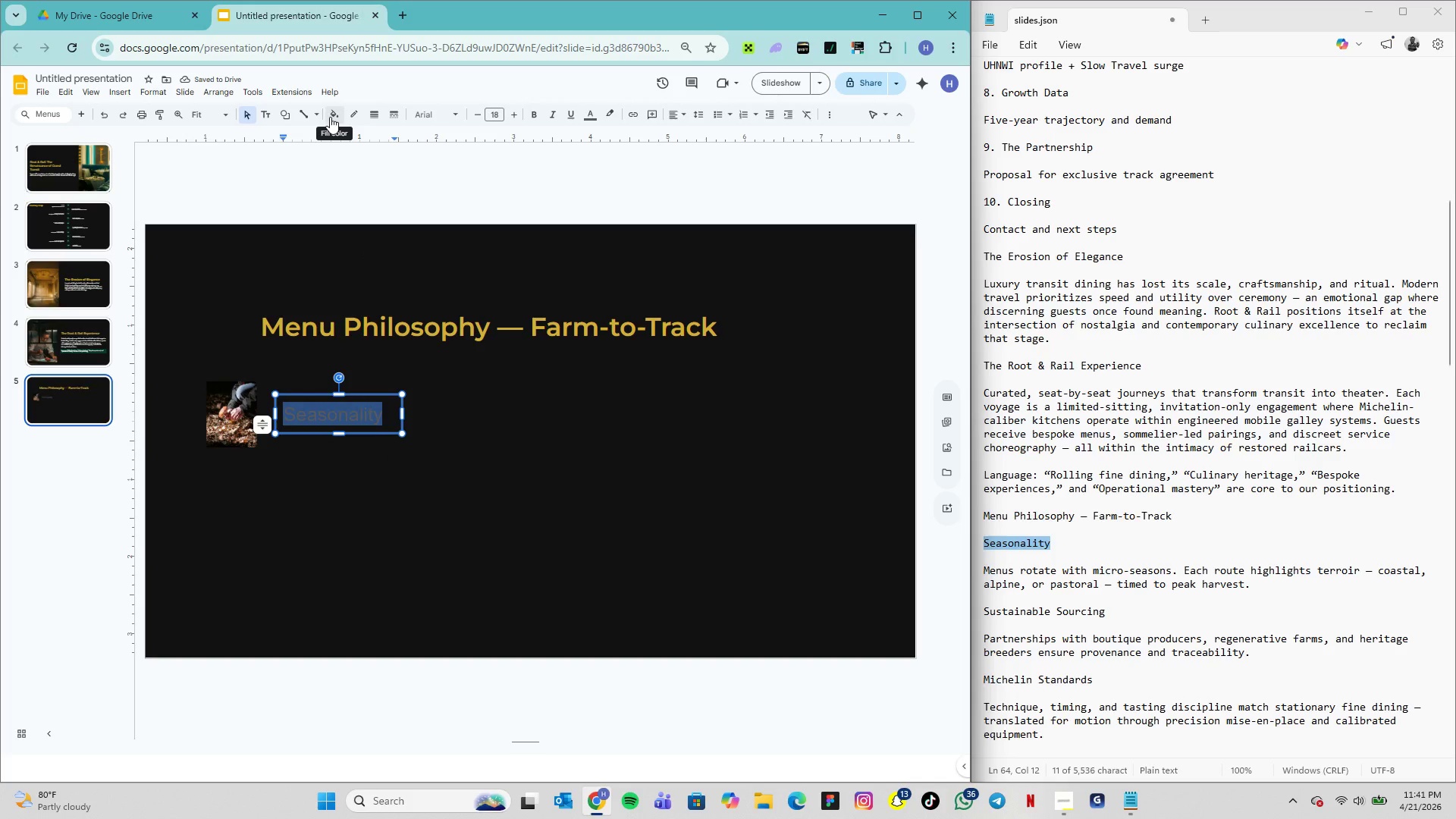 
left_click([618, 189])
 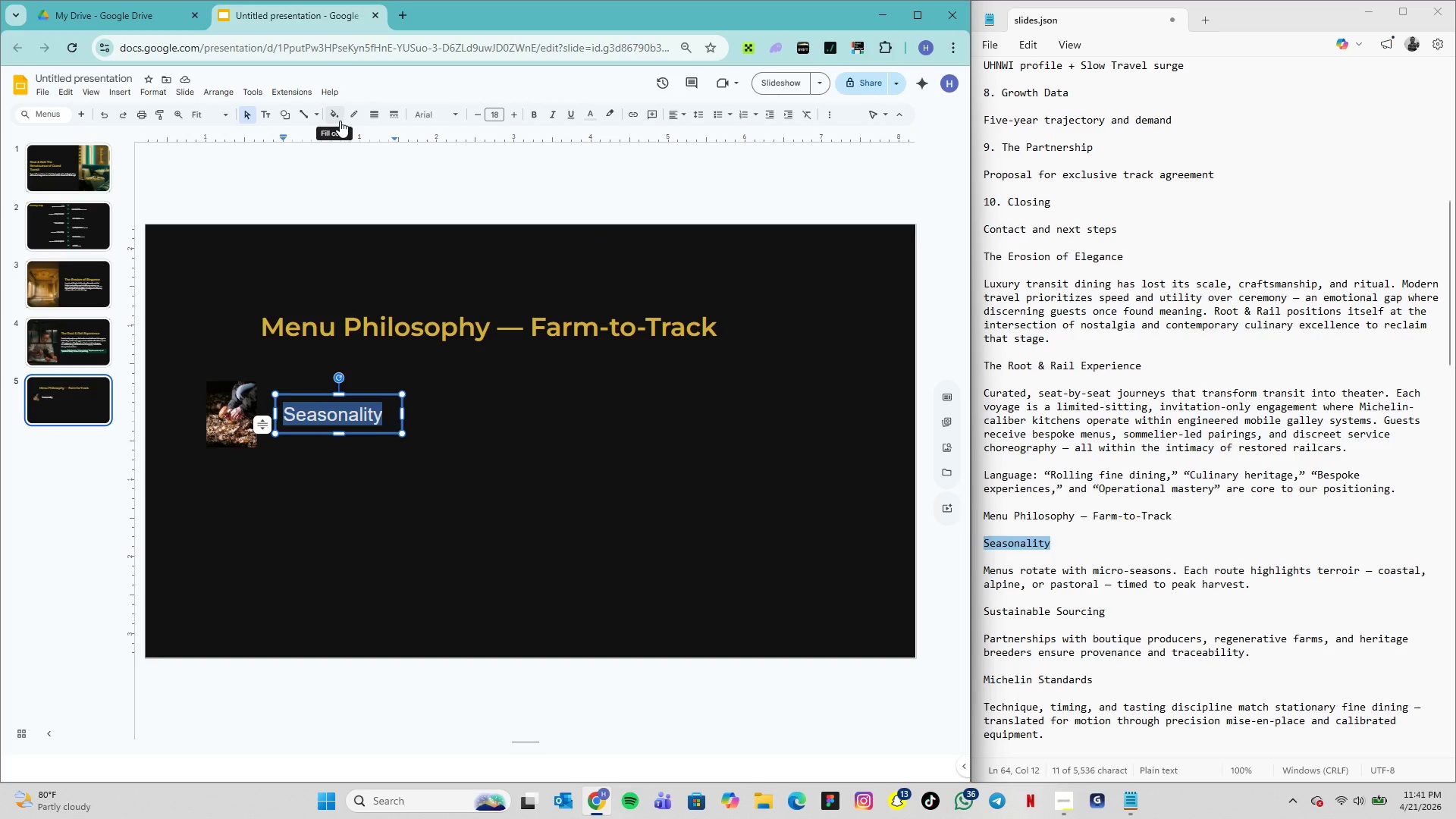 
wait(7.86)
 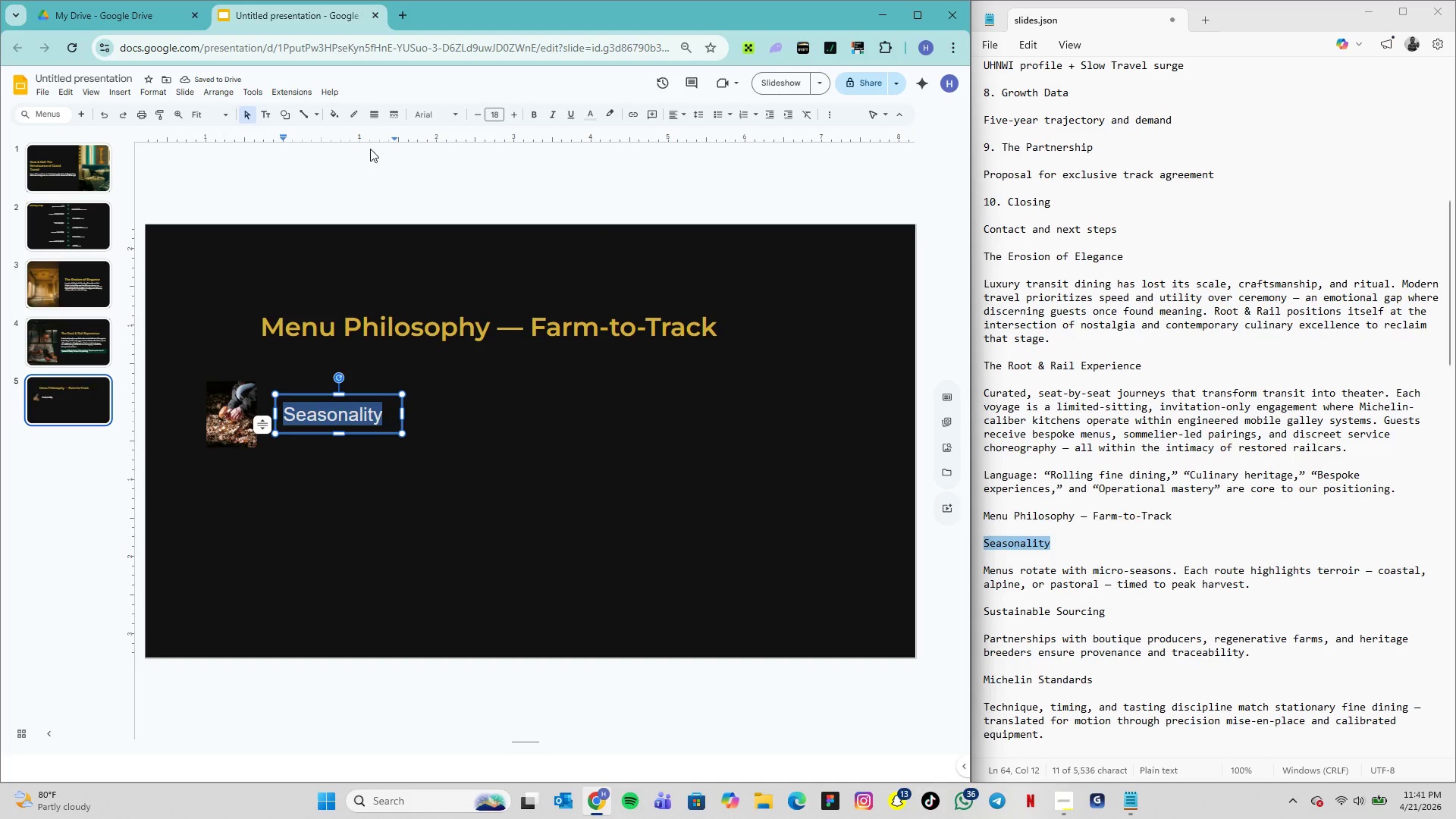 
left_click([452, 117])
 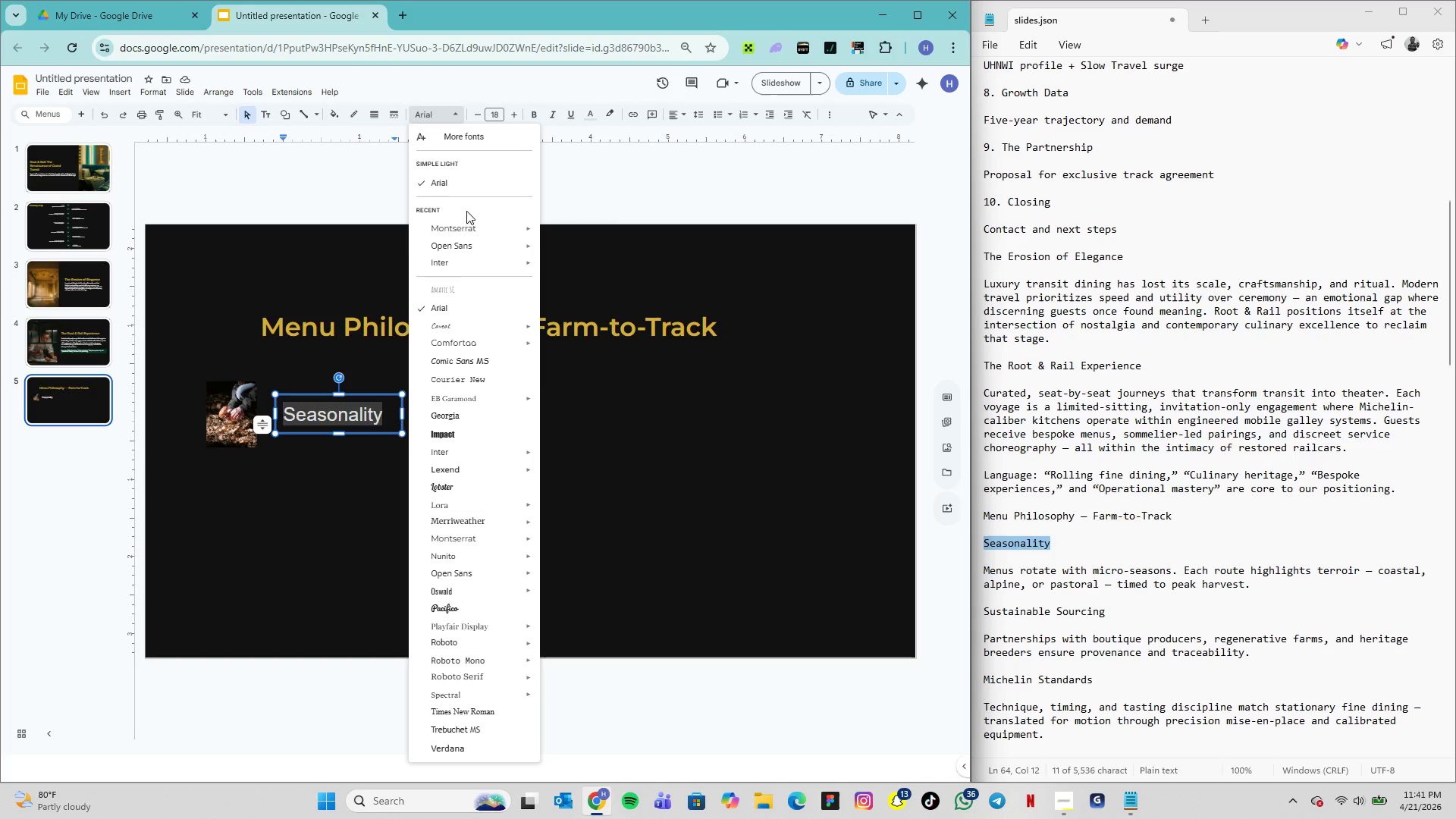 
mouse_move([494, 252])
 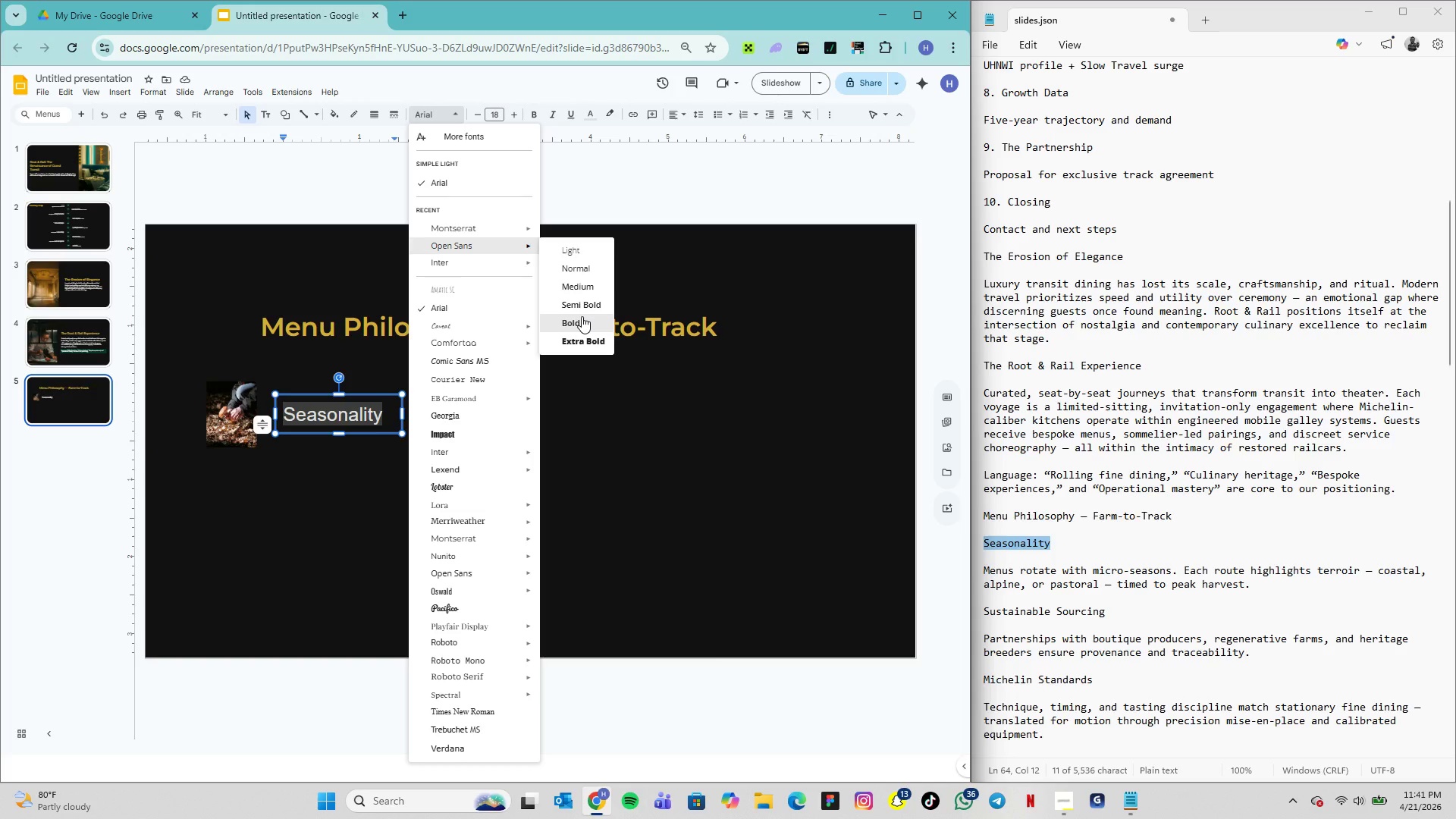 
left_click([582, 316])
 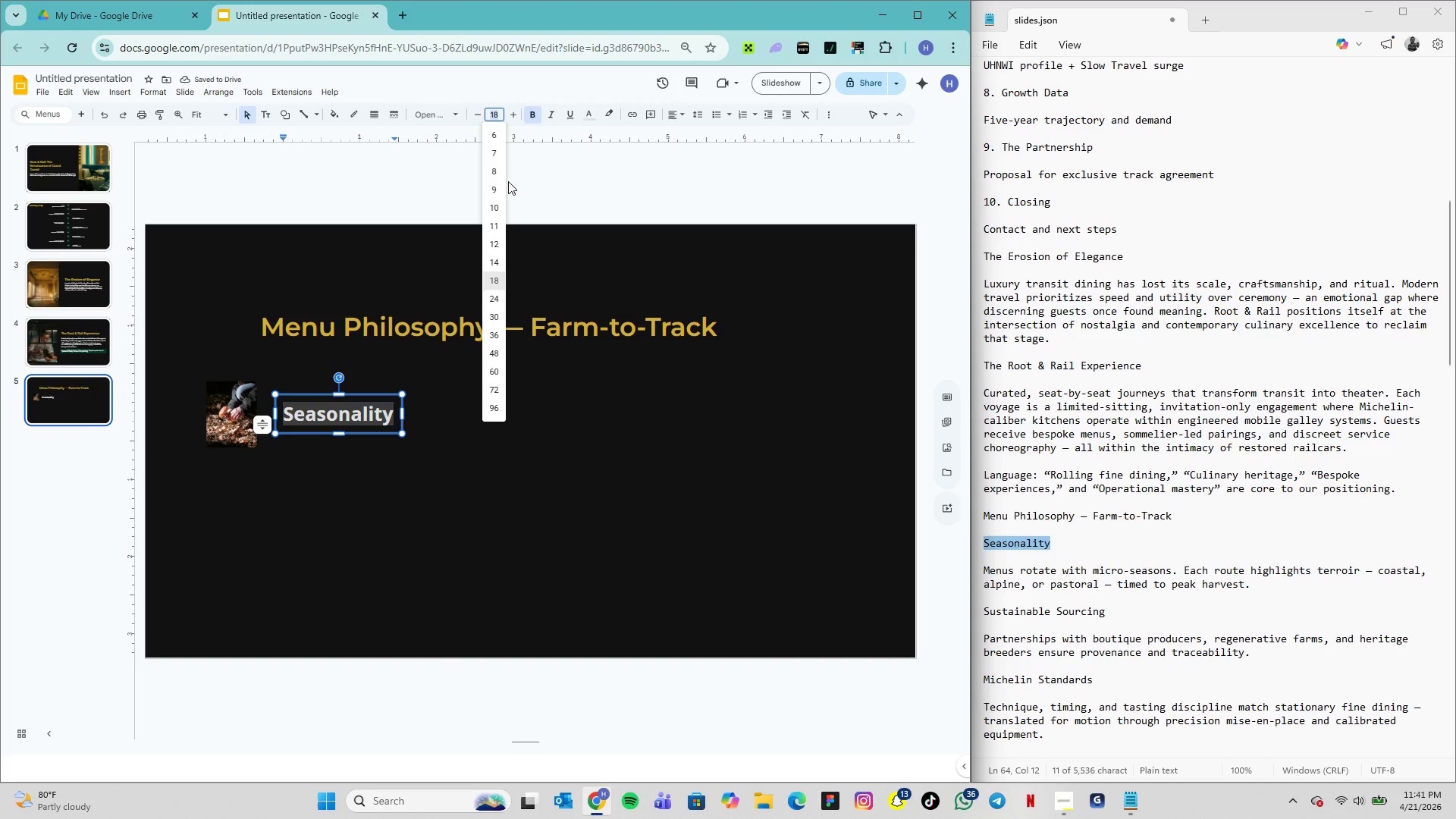 
left_click([500, 212])
 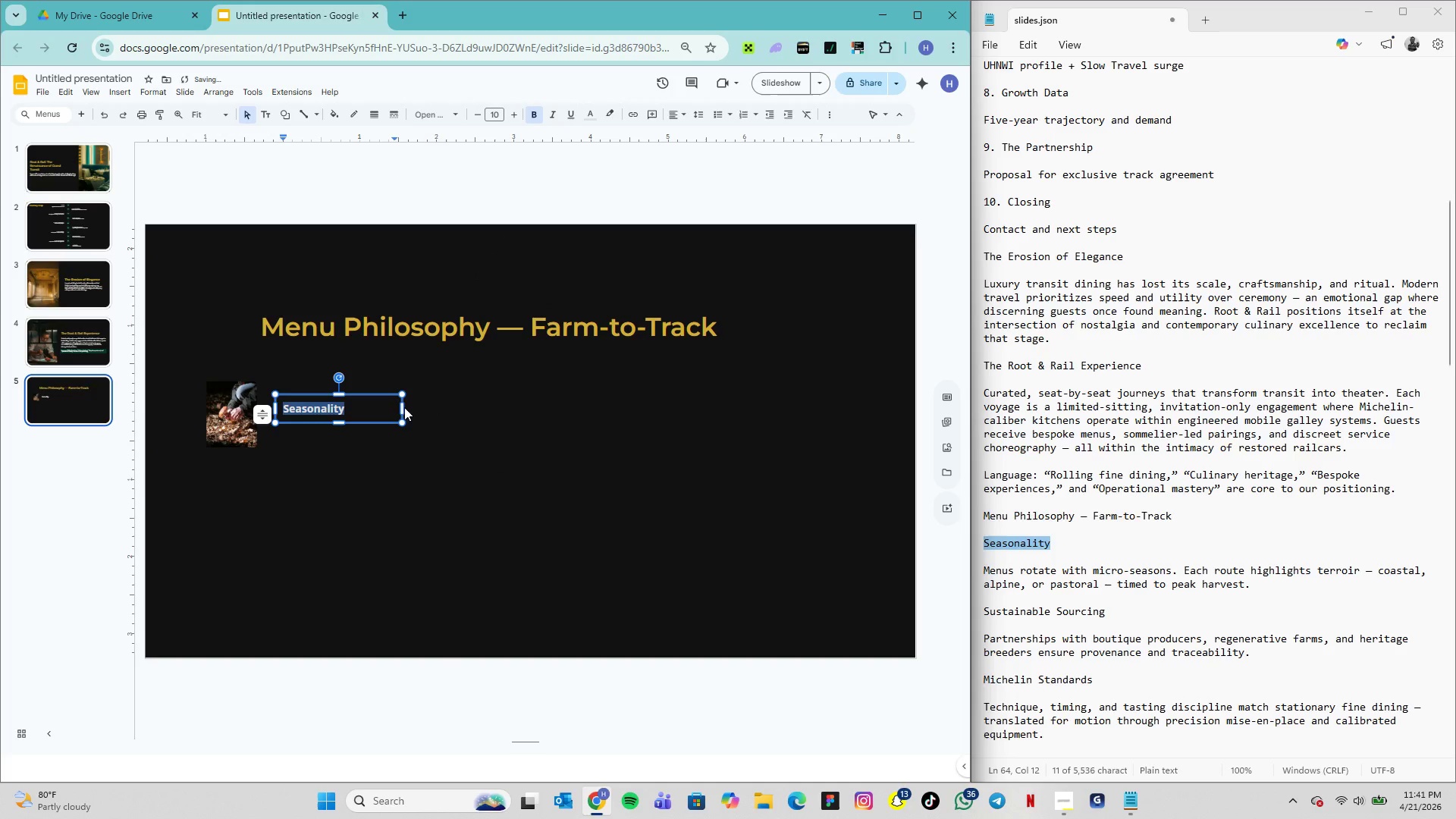 
left_click_drag(start_coordinate=[403, 407], to_coordinate=[361, 409])
 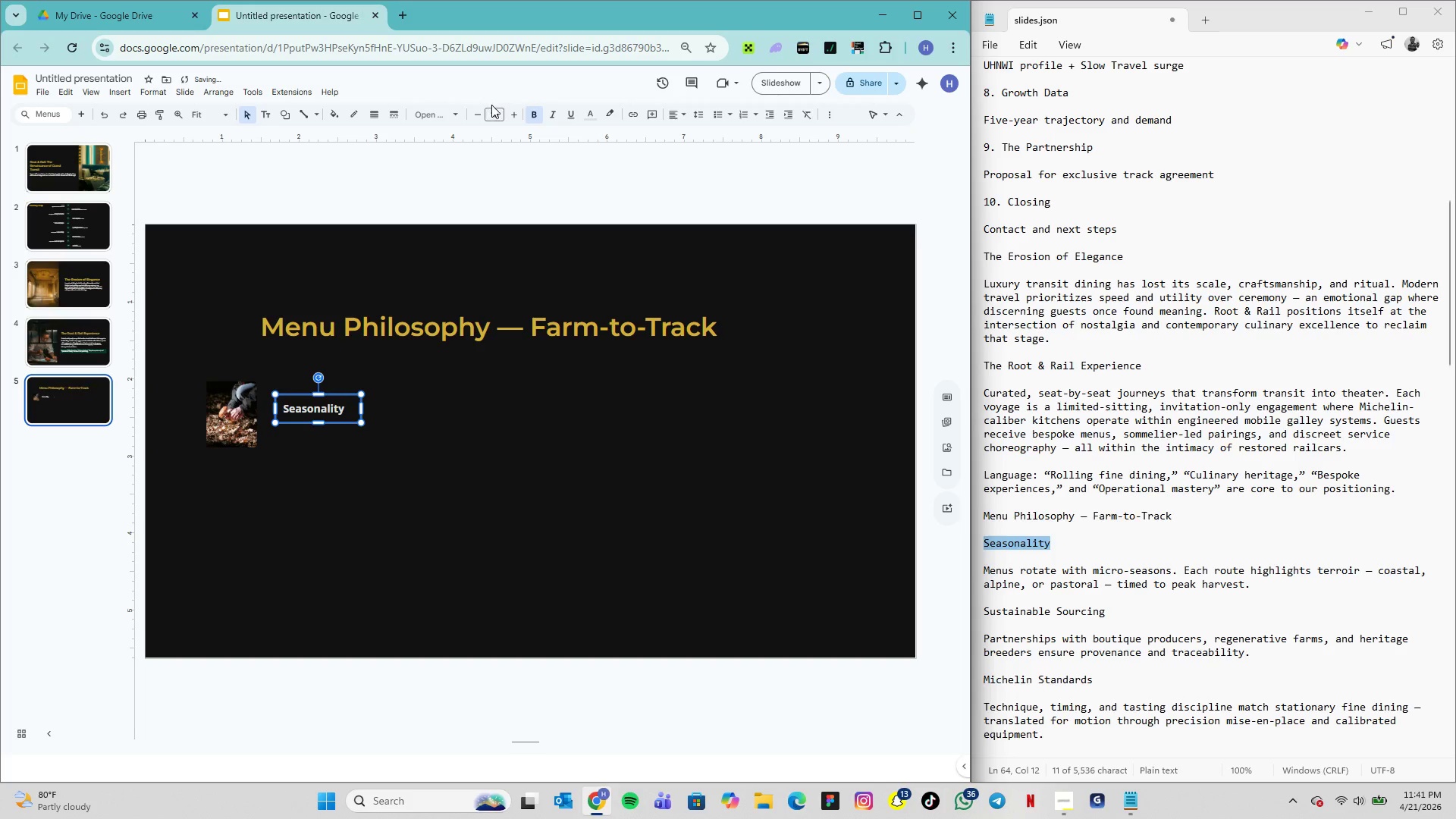 
left_click([497, 114])
 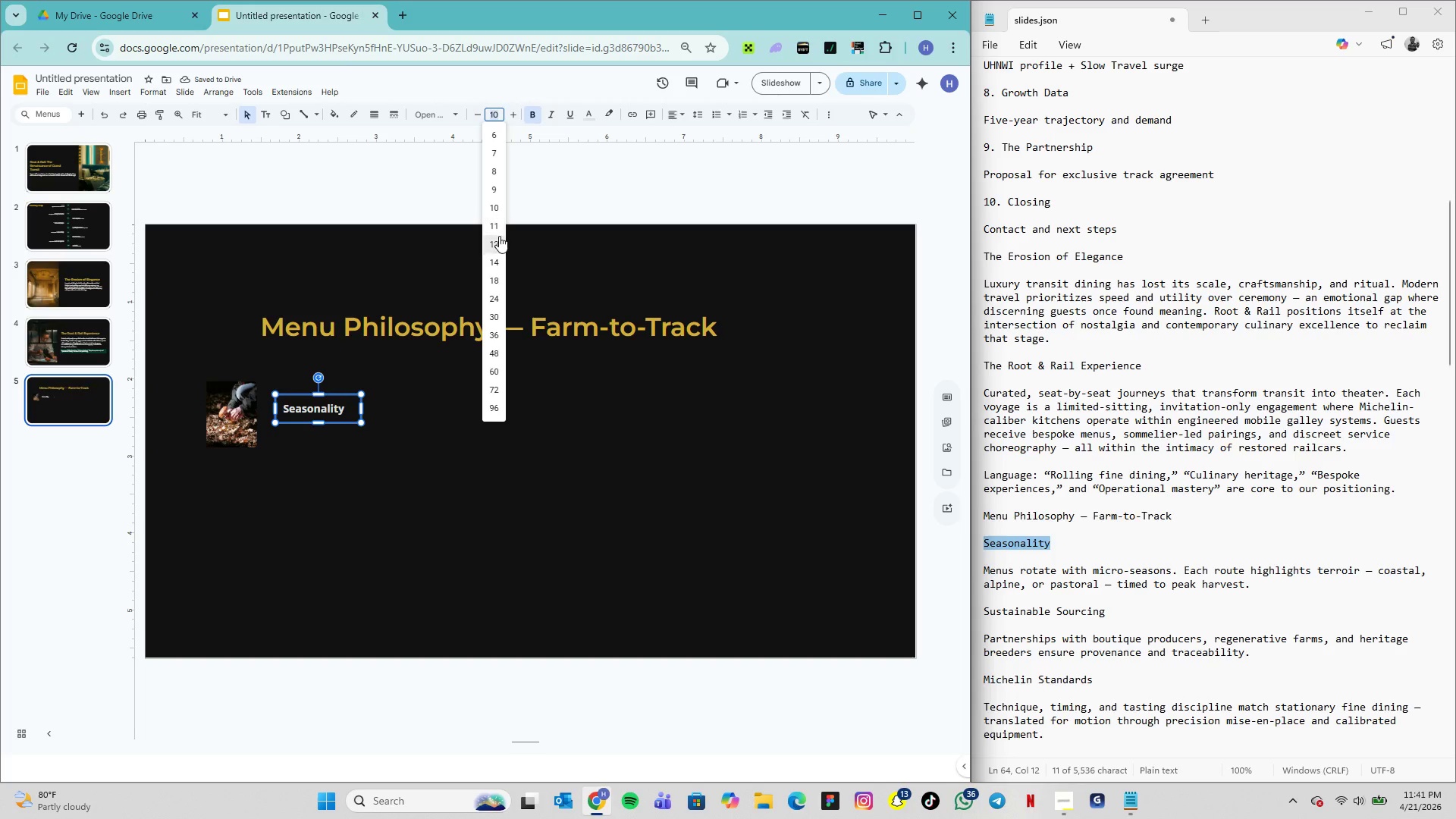 
left_click([496, 239])
 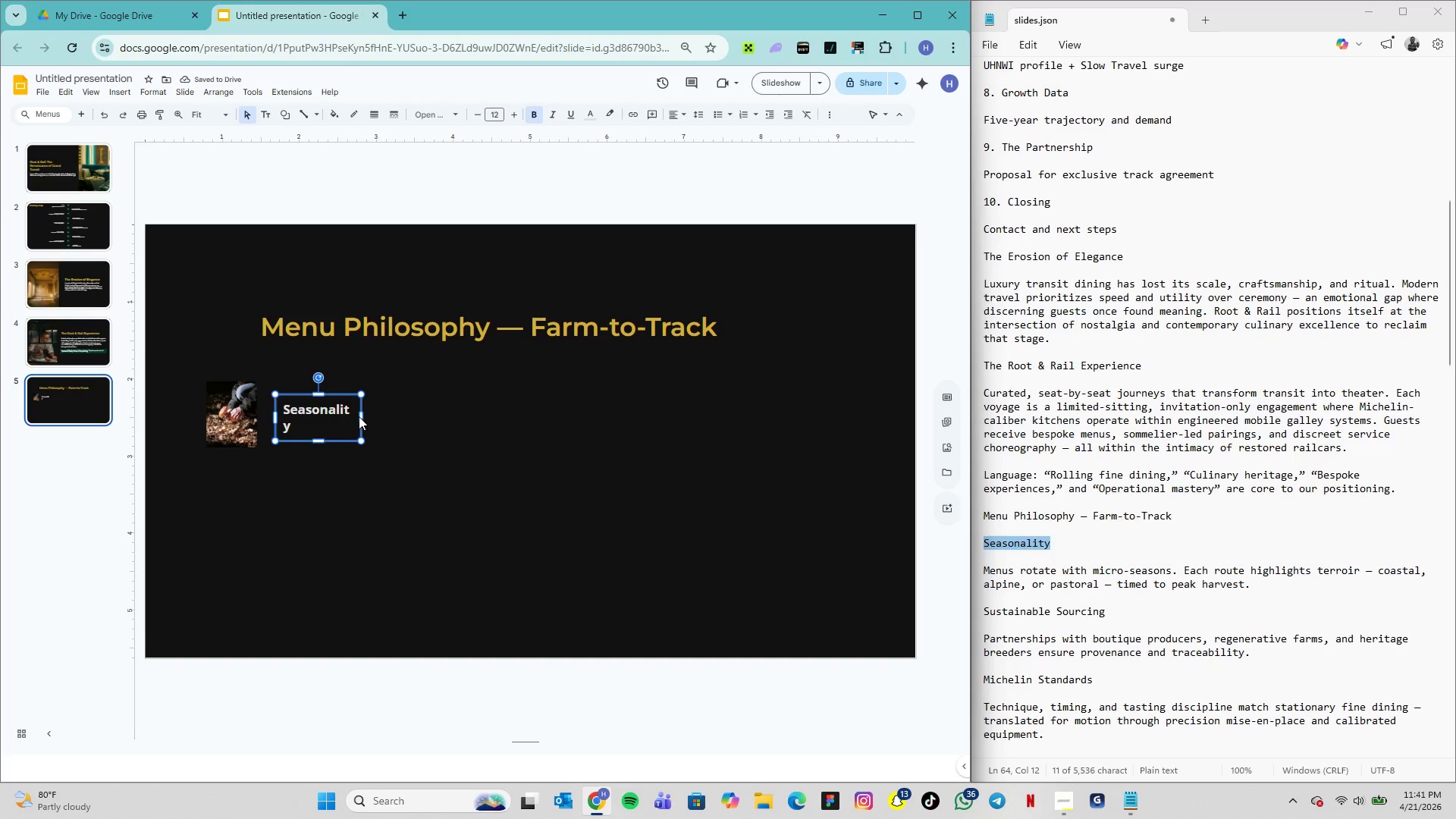 
left_click_drag(start_coordinate=[362, 420], to_coordinate=[378, 422])
 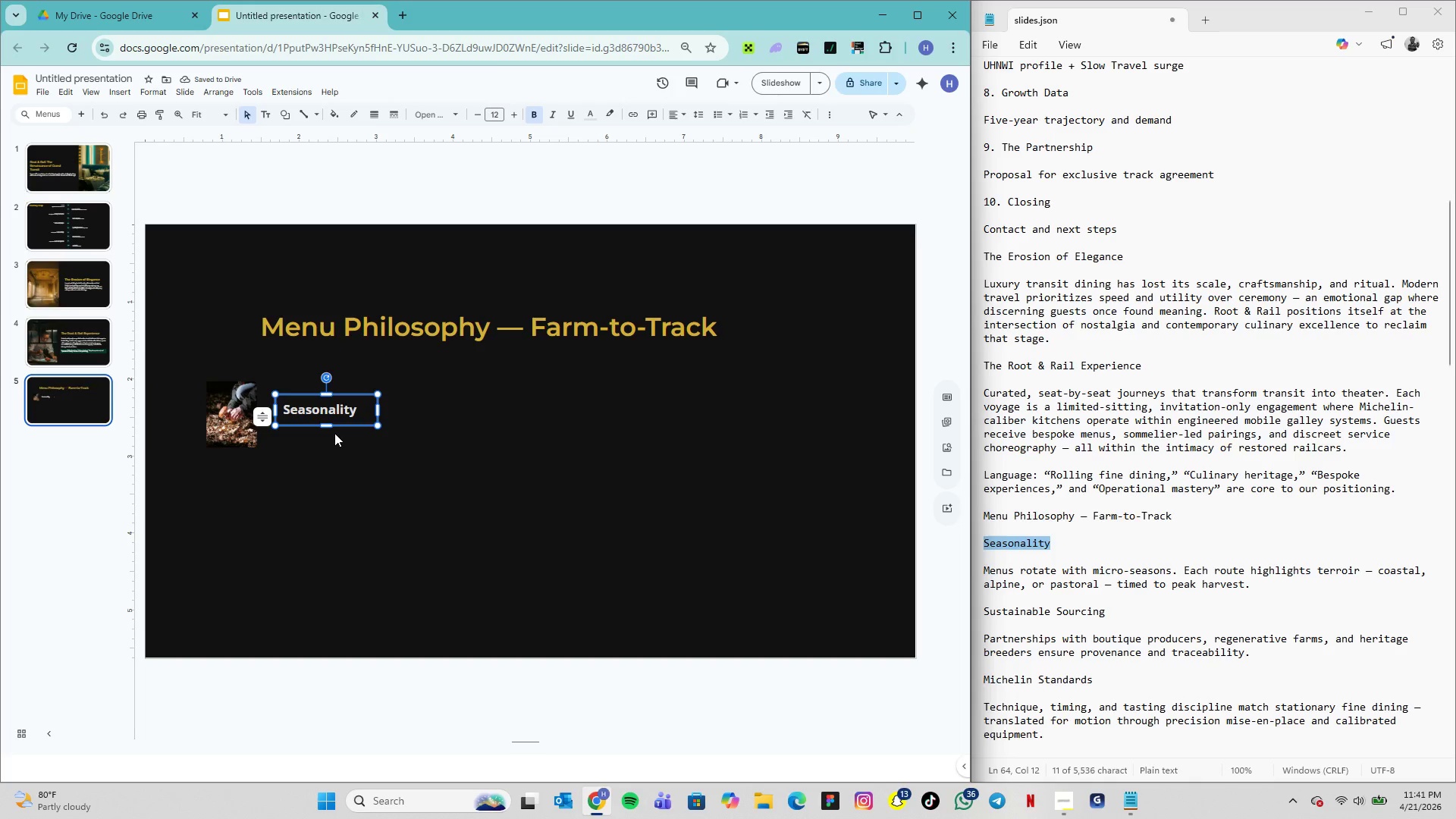 
left_click_drag(start_coordinate=[315, 396], to_coordinate=[300, 381])
 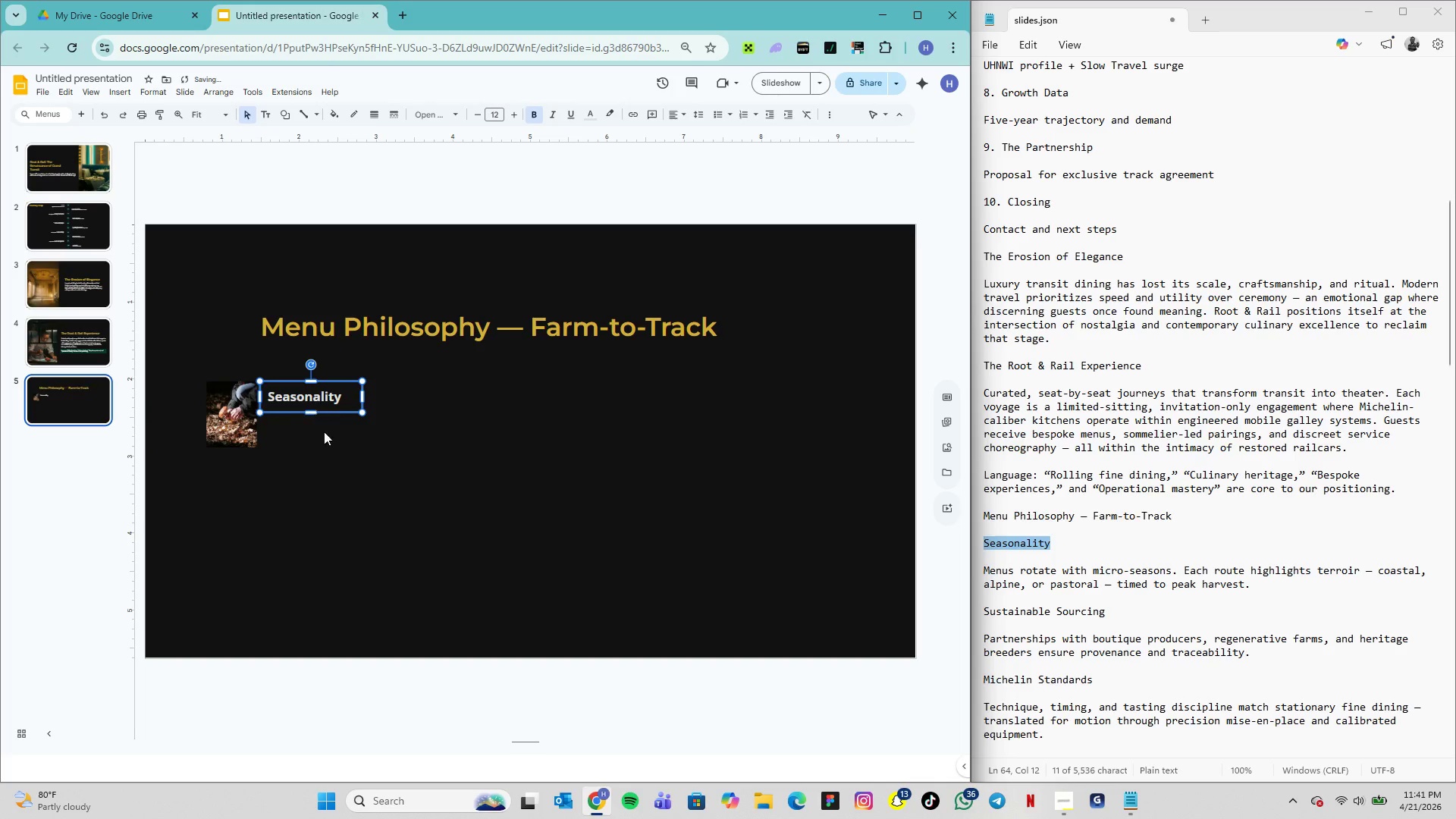 
left_click([327, 441])
 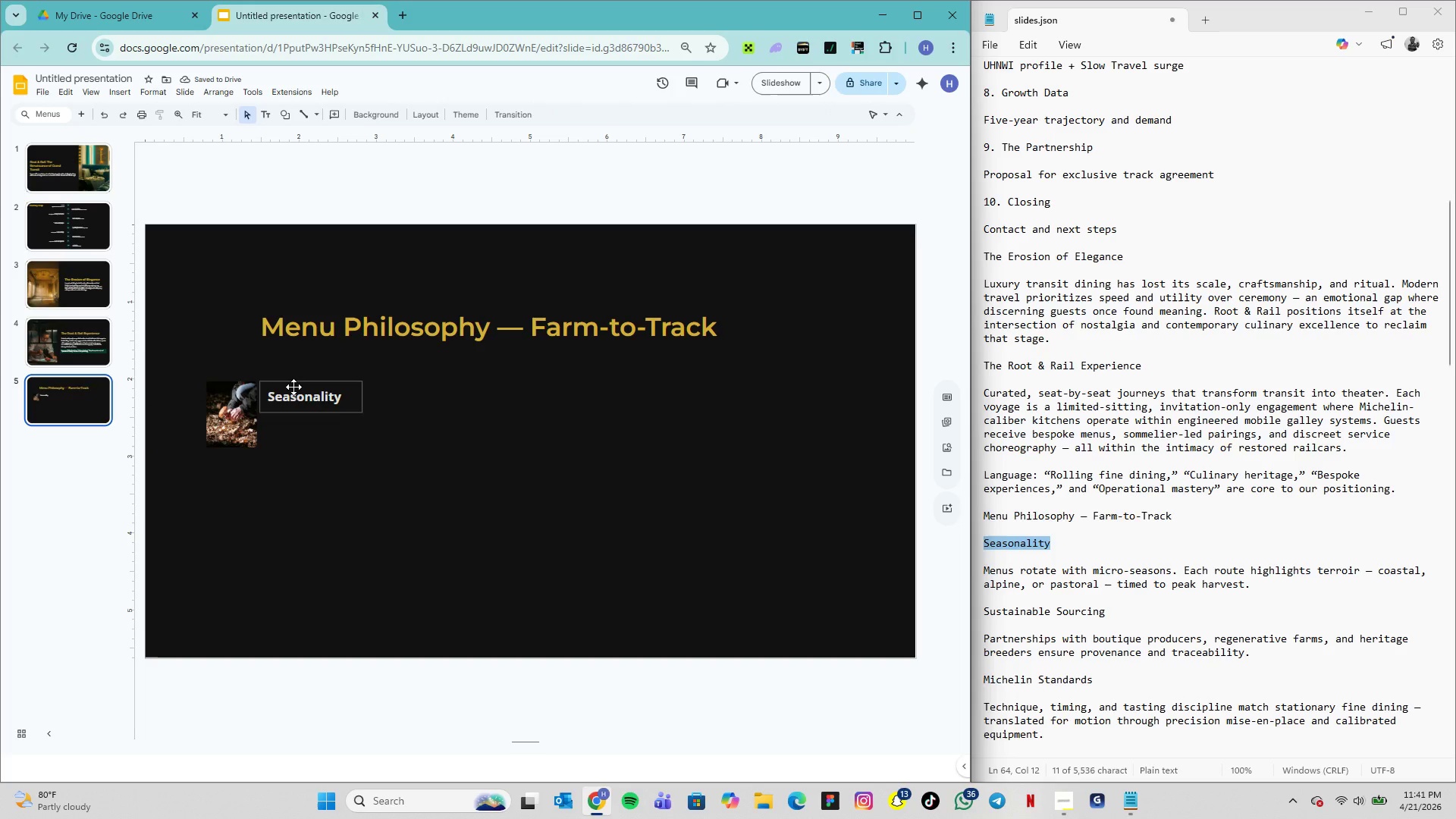 
wait(5.78)
 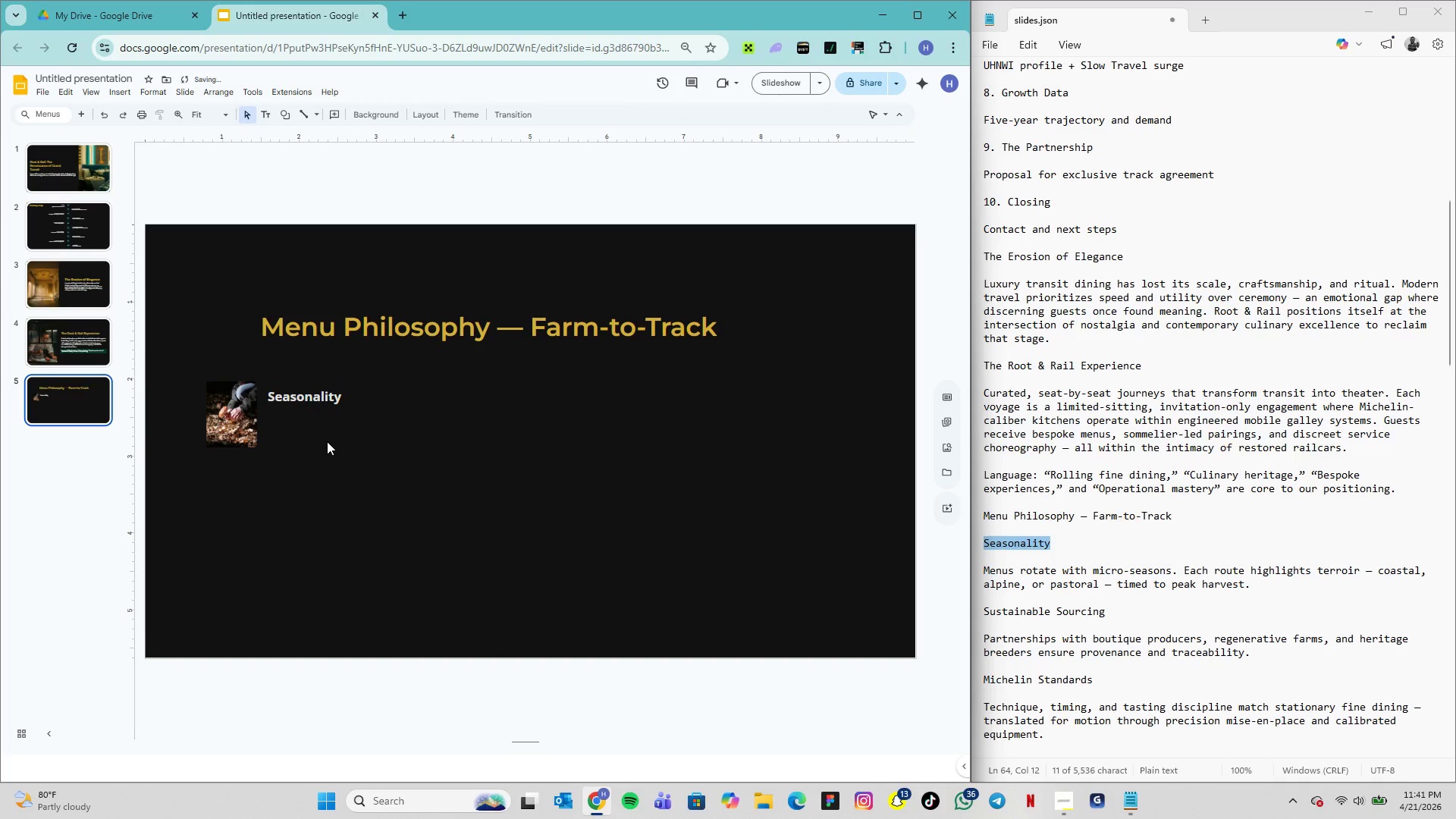 
left_click_drag(start_coordinate=[295, 381], to_coordinate=[296, 375])
 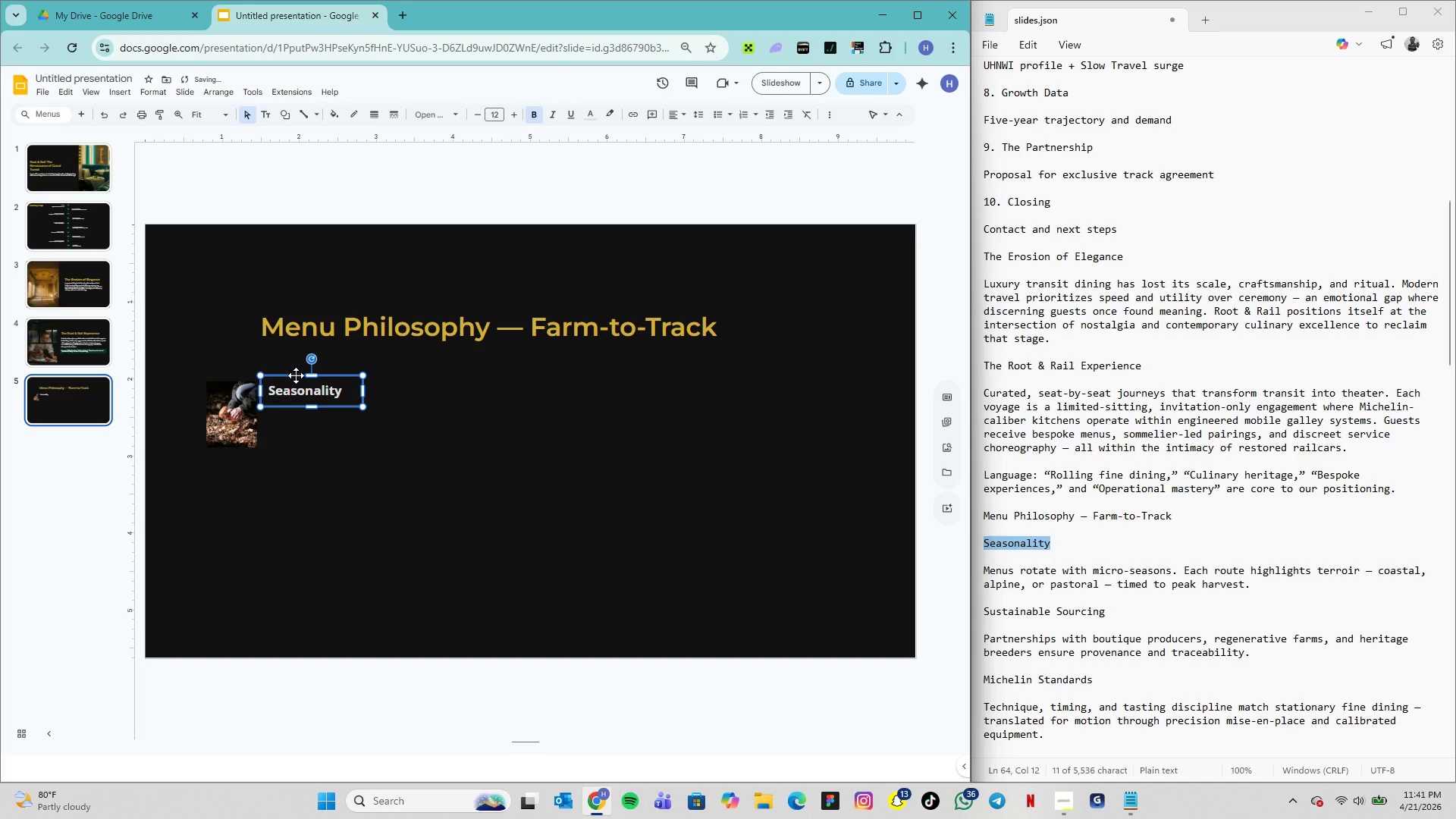 
left_click_drag(start_coordinate=[296, 375], to_coordinate=[297, 381])
 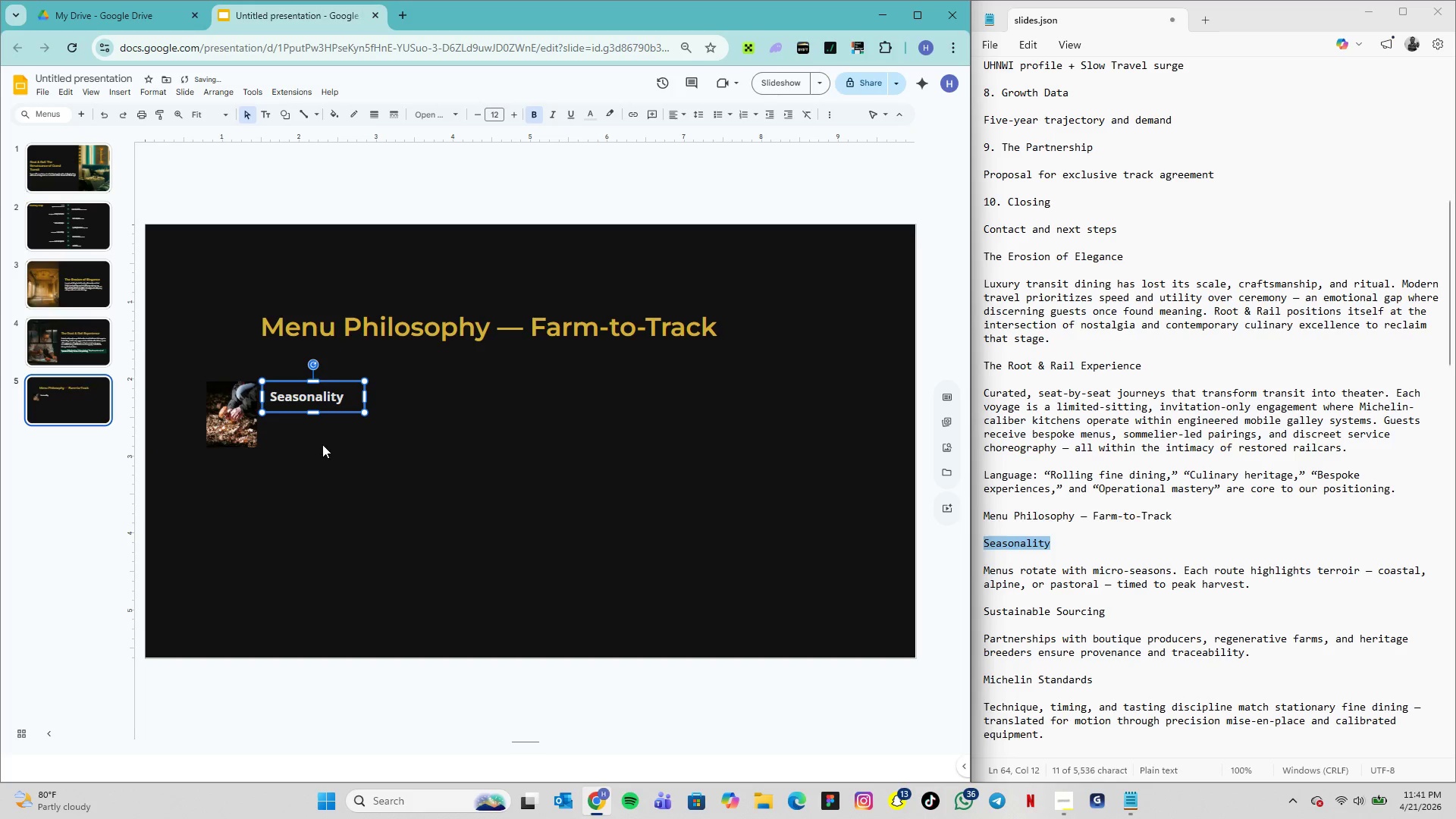 
left_click([322, 446])
 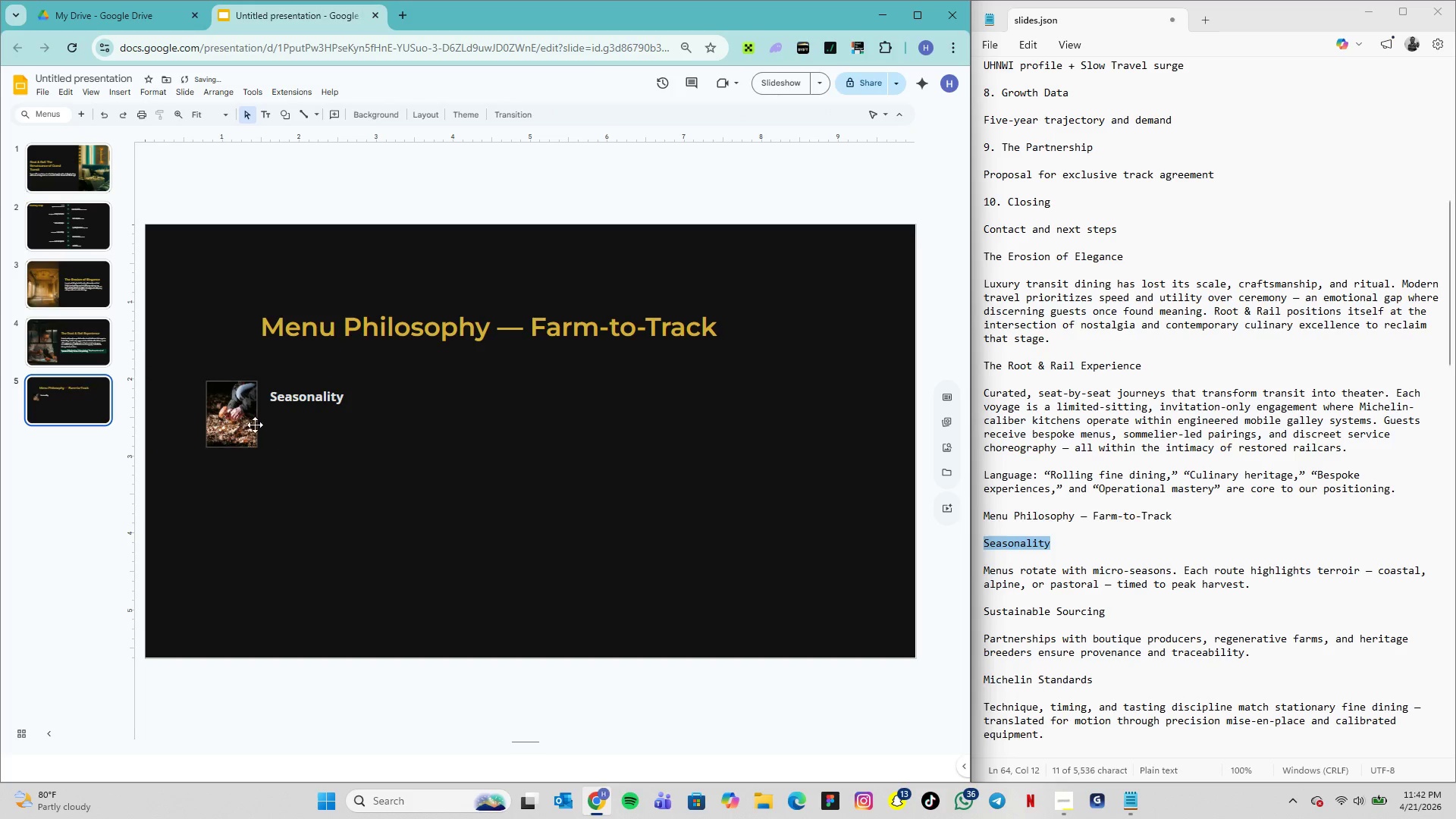 
left_click([242, 428])
 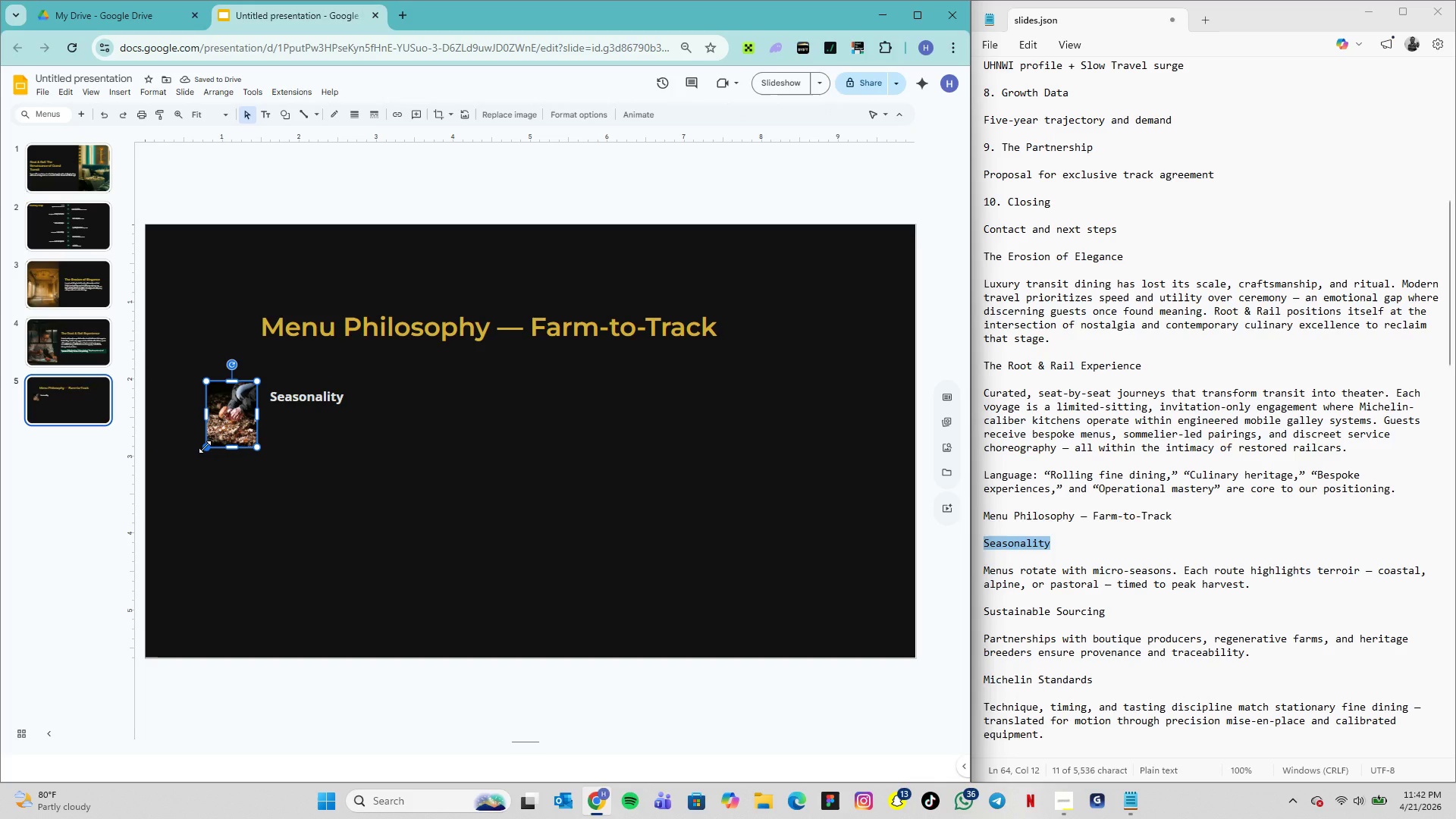 
left_click_drag(start_coordinate=[205, 447], to_coordinate=[198, 456])
 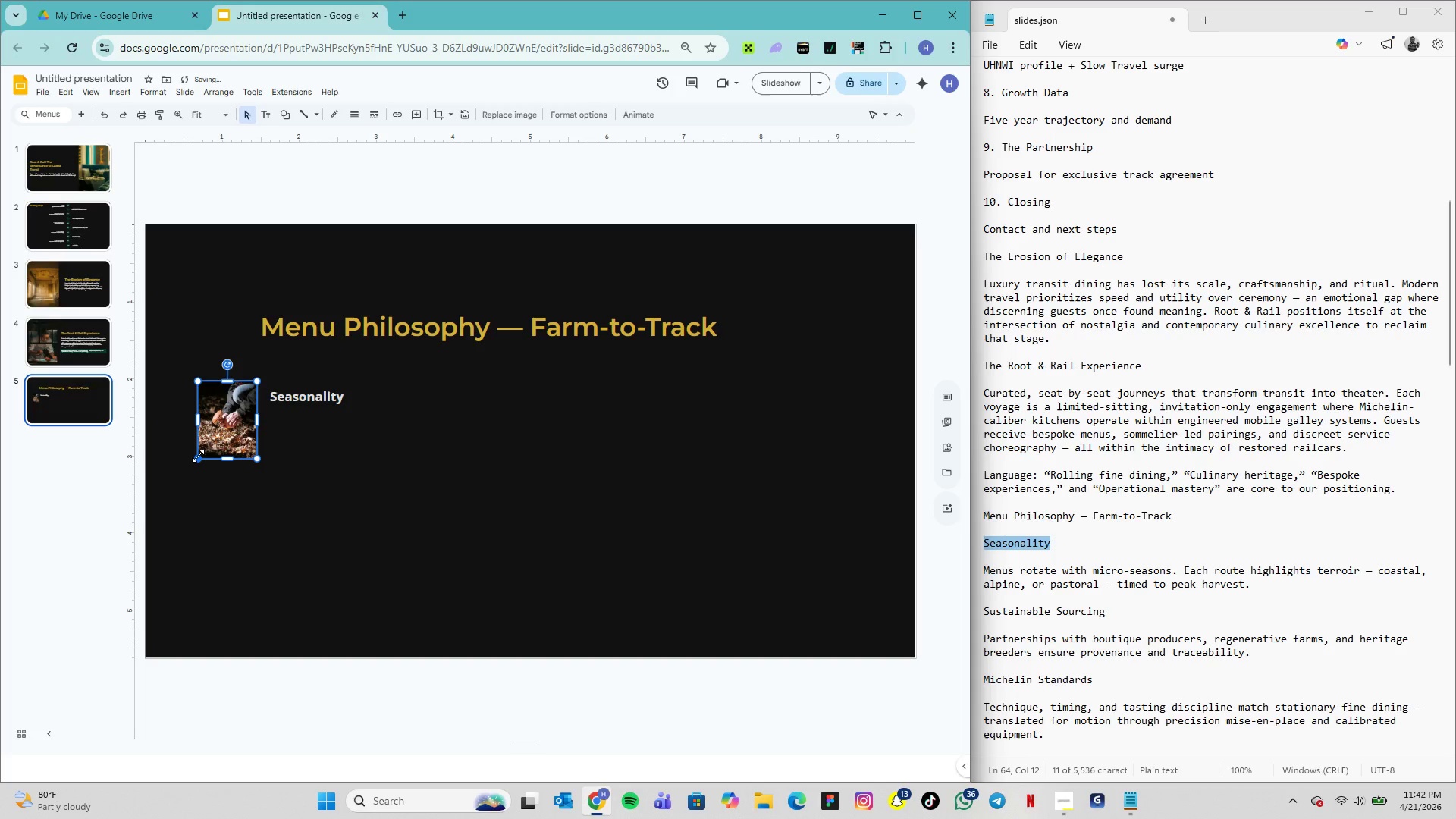 
left_click_drag(start_coordinate=[198, 456], to_coordinate=[196, 460])
 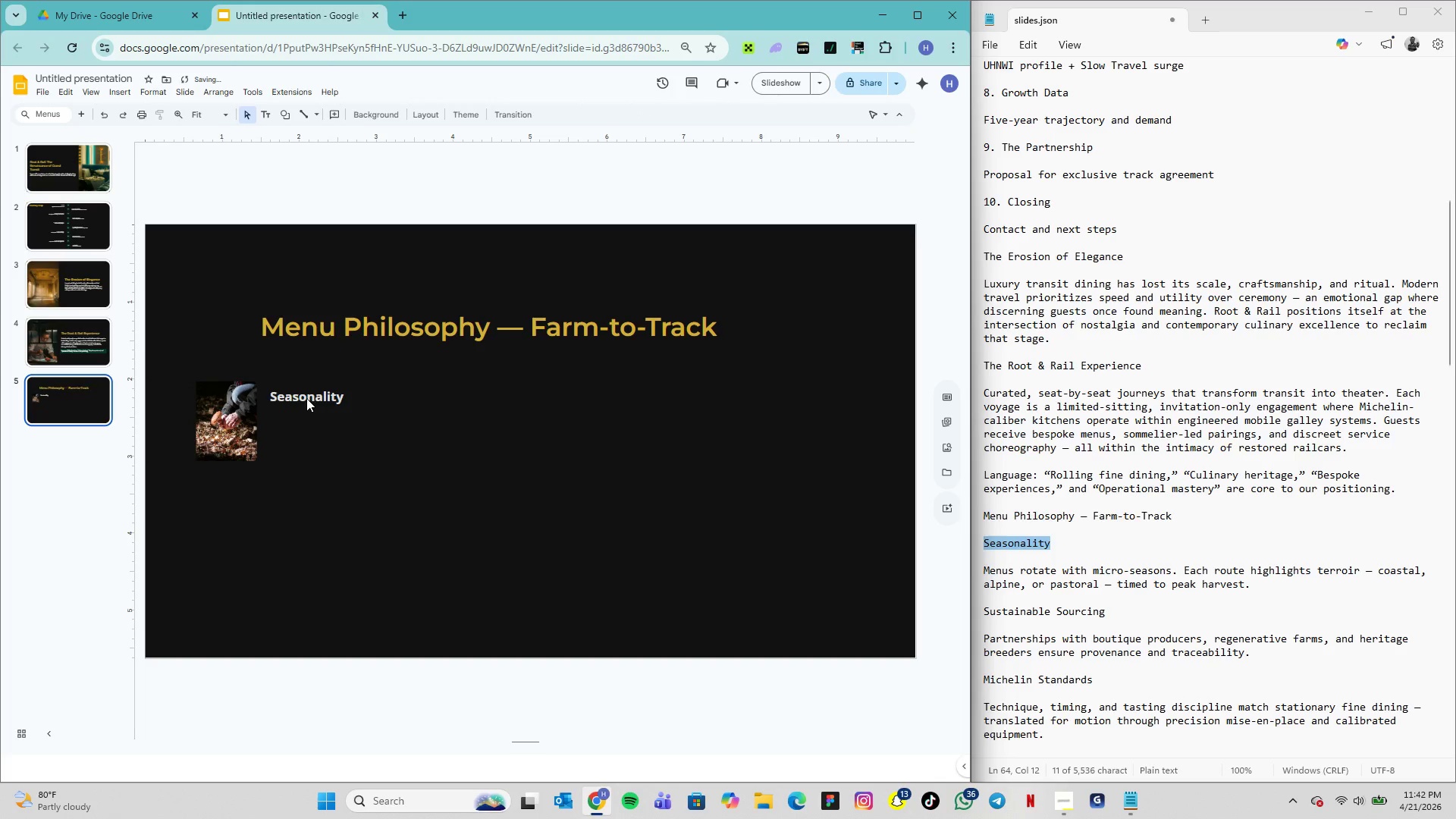 
left_click([305, 396])
 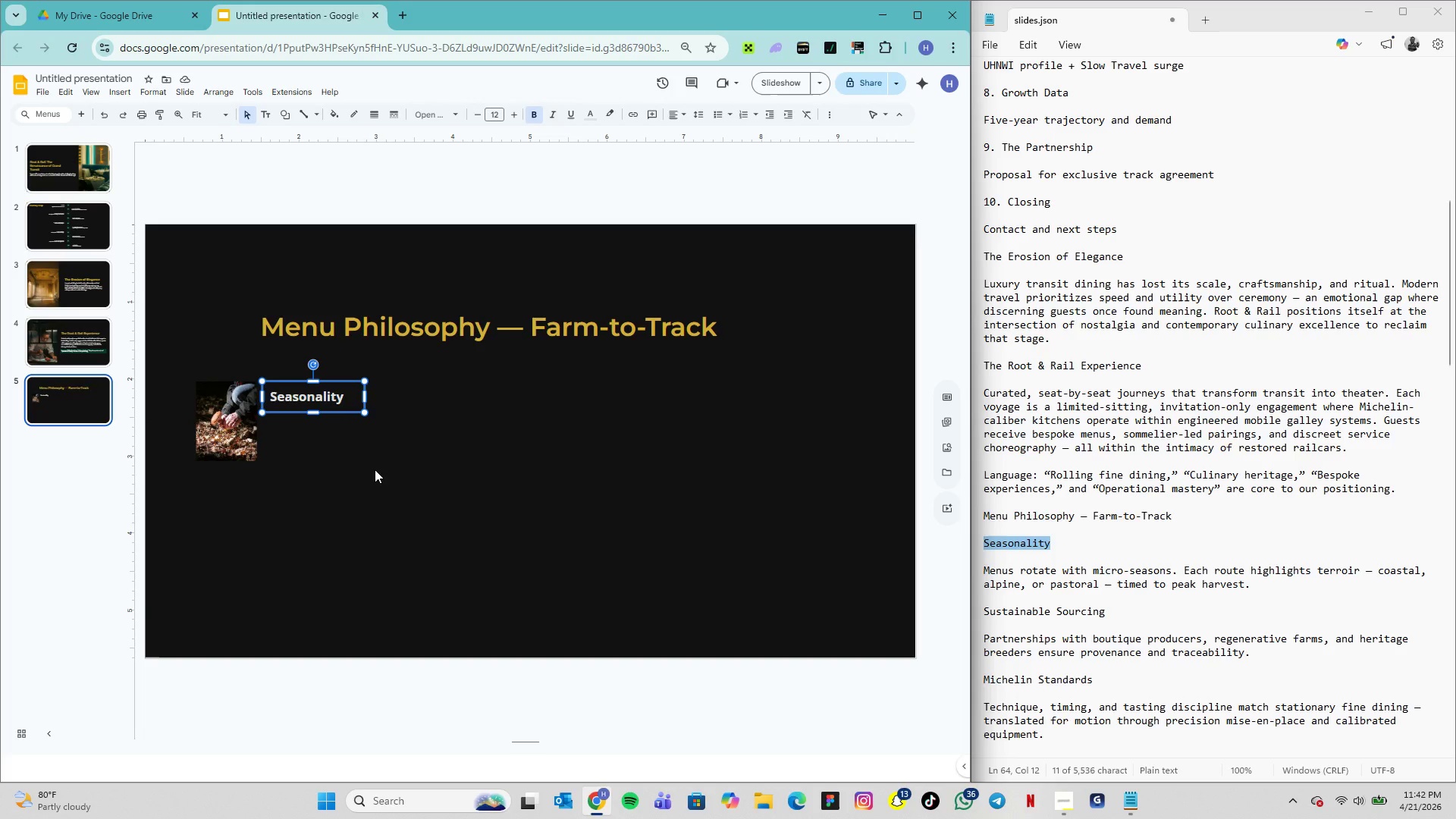 
wait(5.2)
 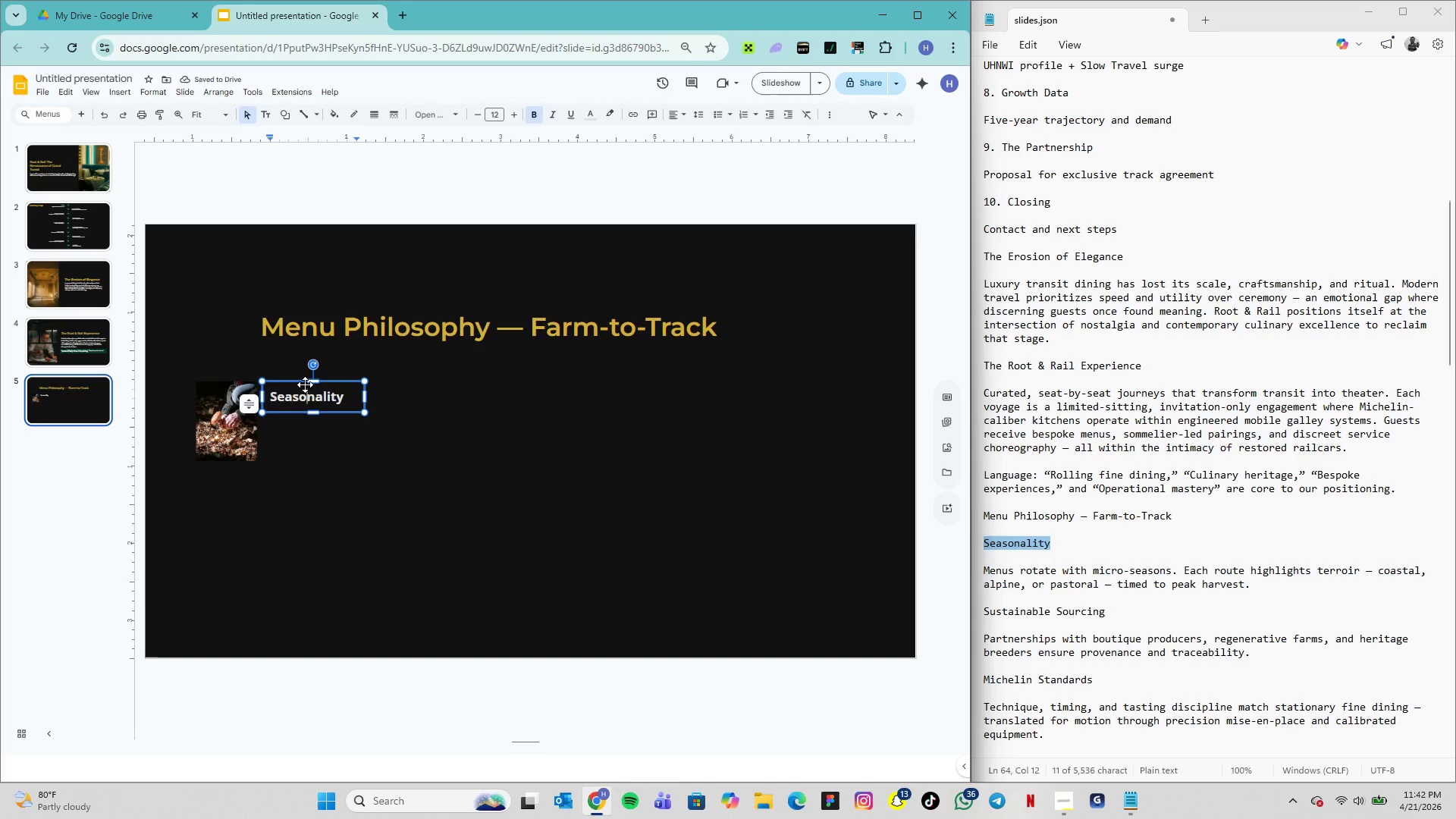 
left_click([335, 430])
 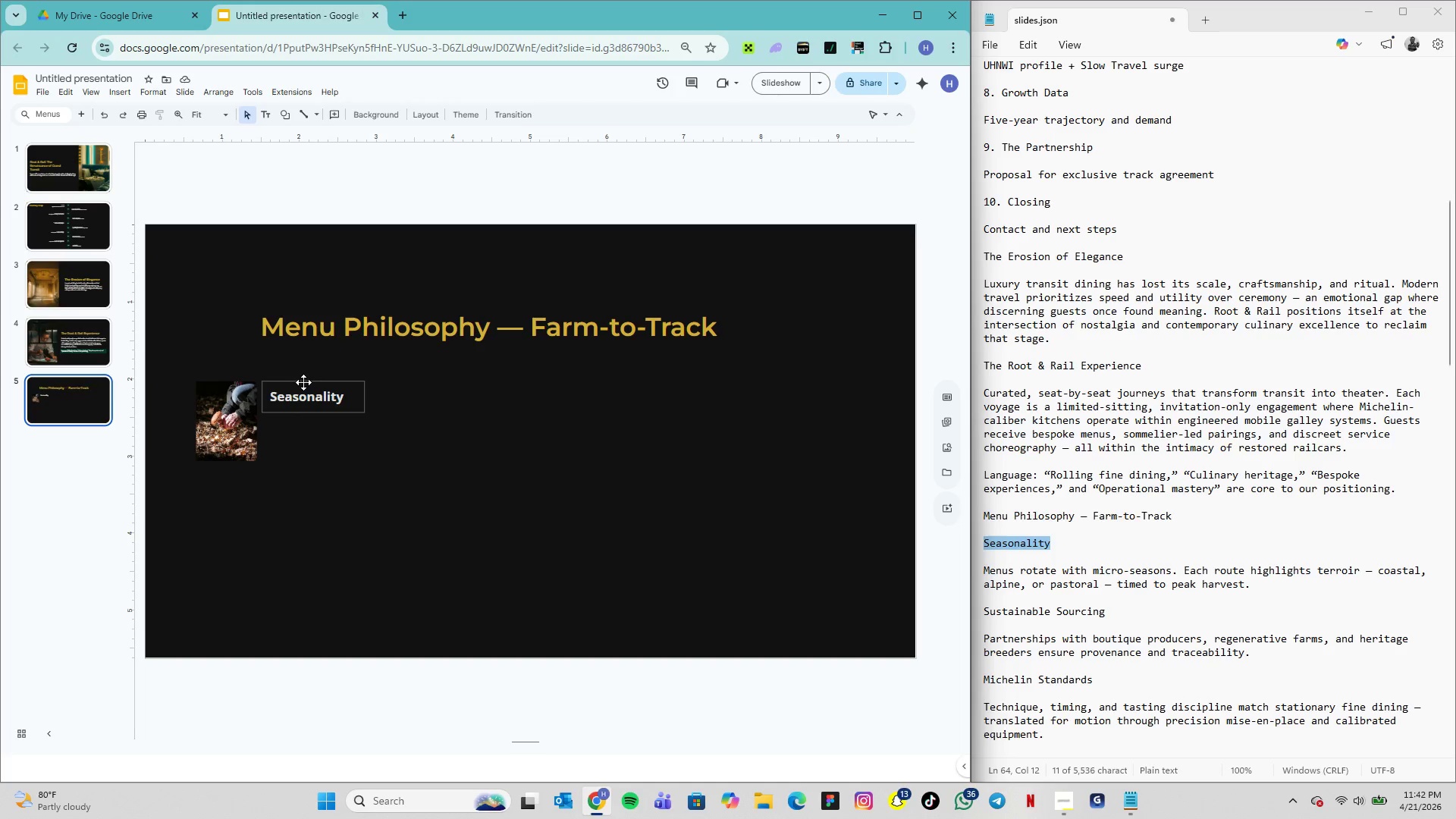 
left_click([303, 382])
 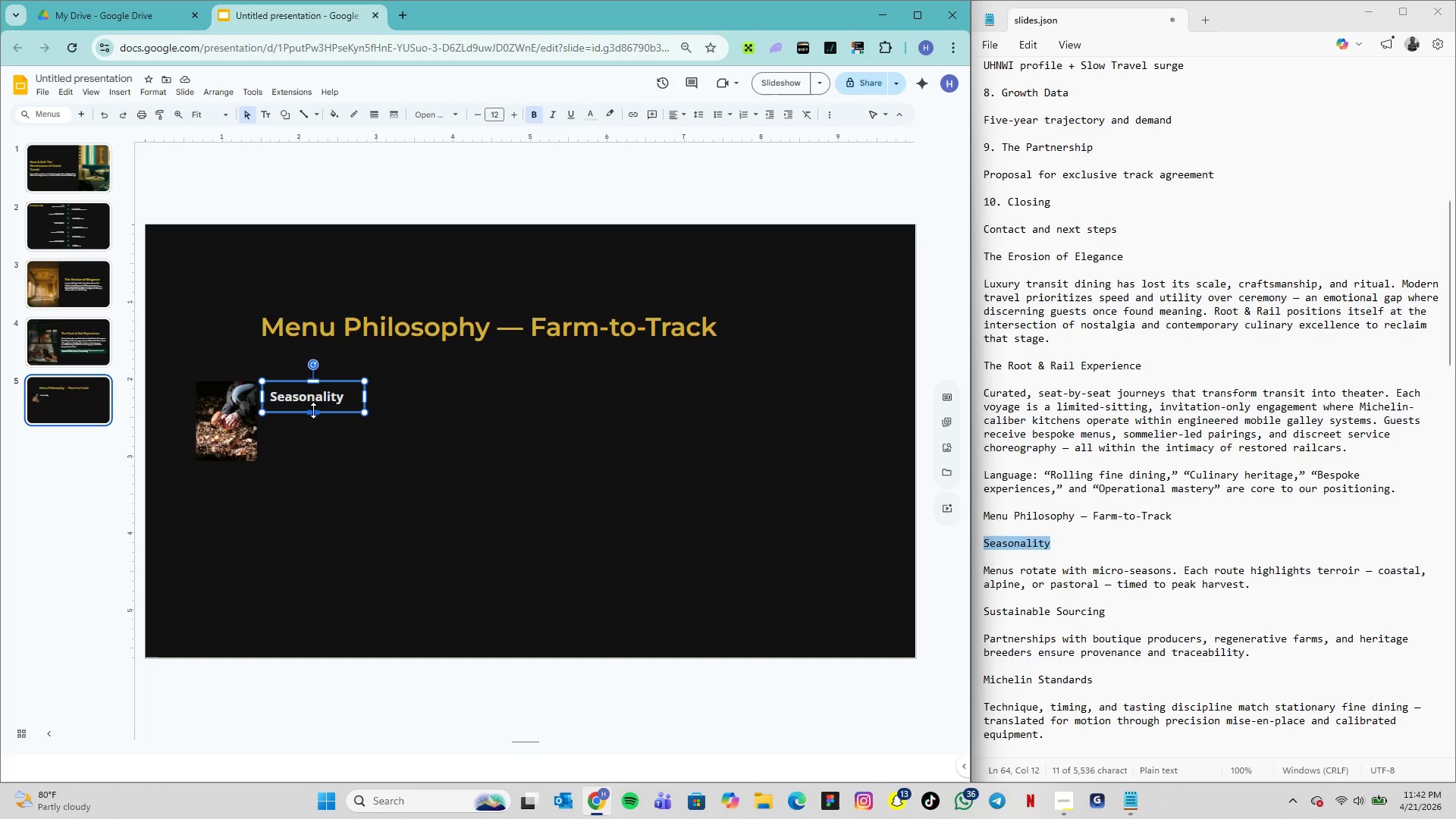 
left_click_drag(start_coordinate=[313, 410], to_coordinate=[314, 406])
 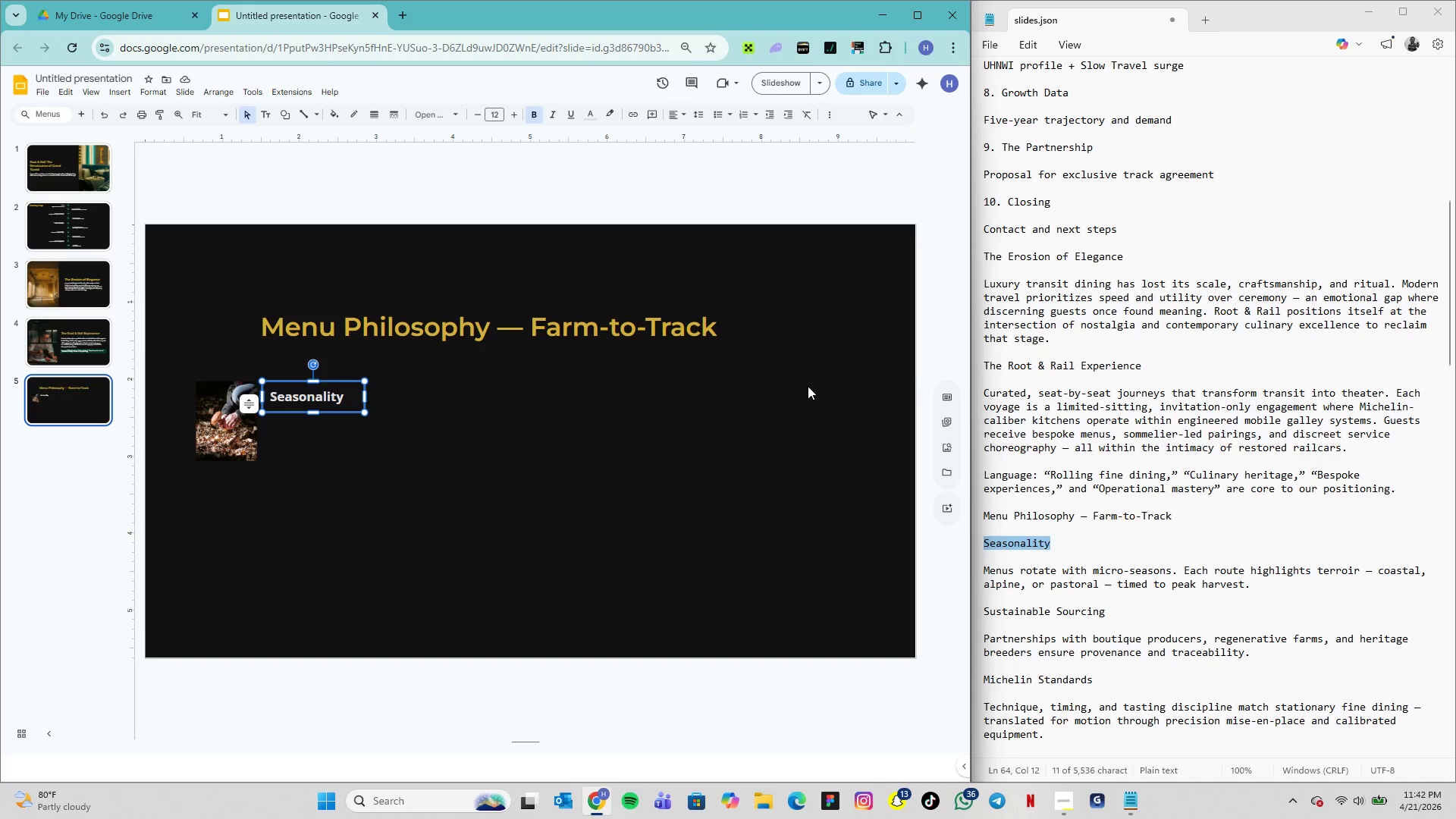 
wait(13.47)
 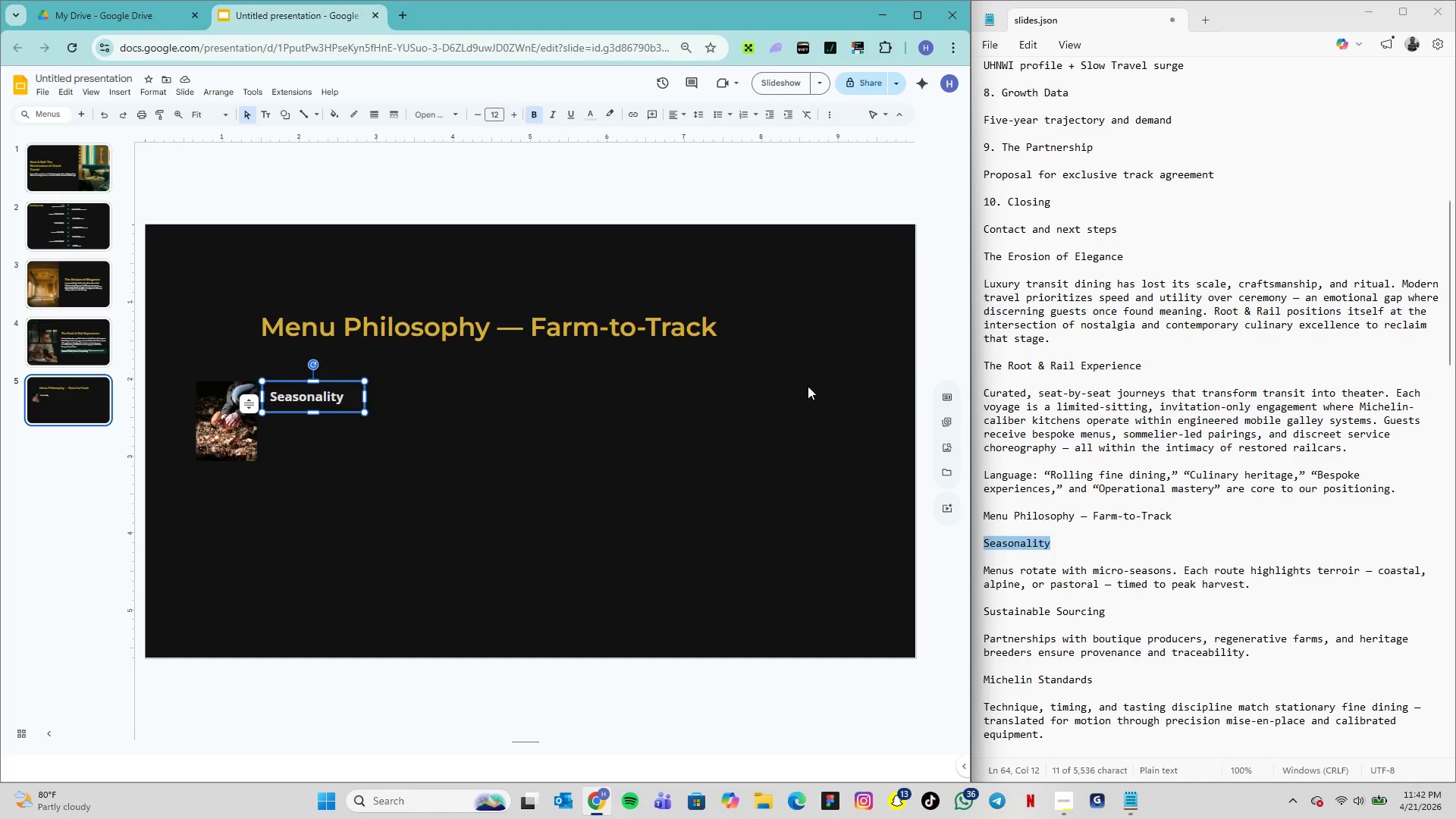 
left_click_drag(start_coordinate=[984, 570], to_coordinate=[1249, 581])
 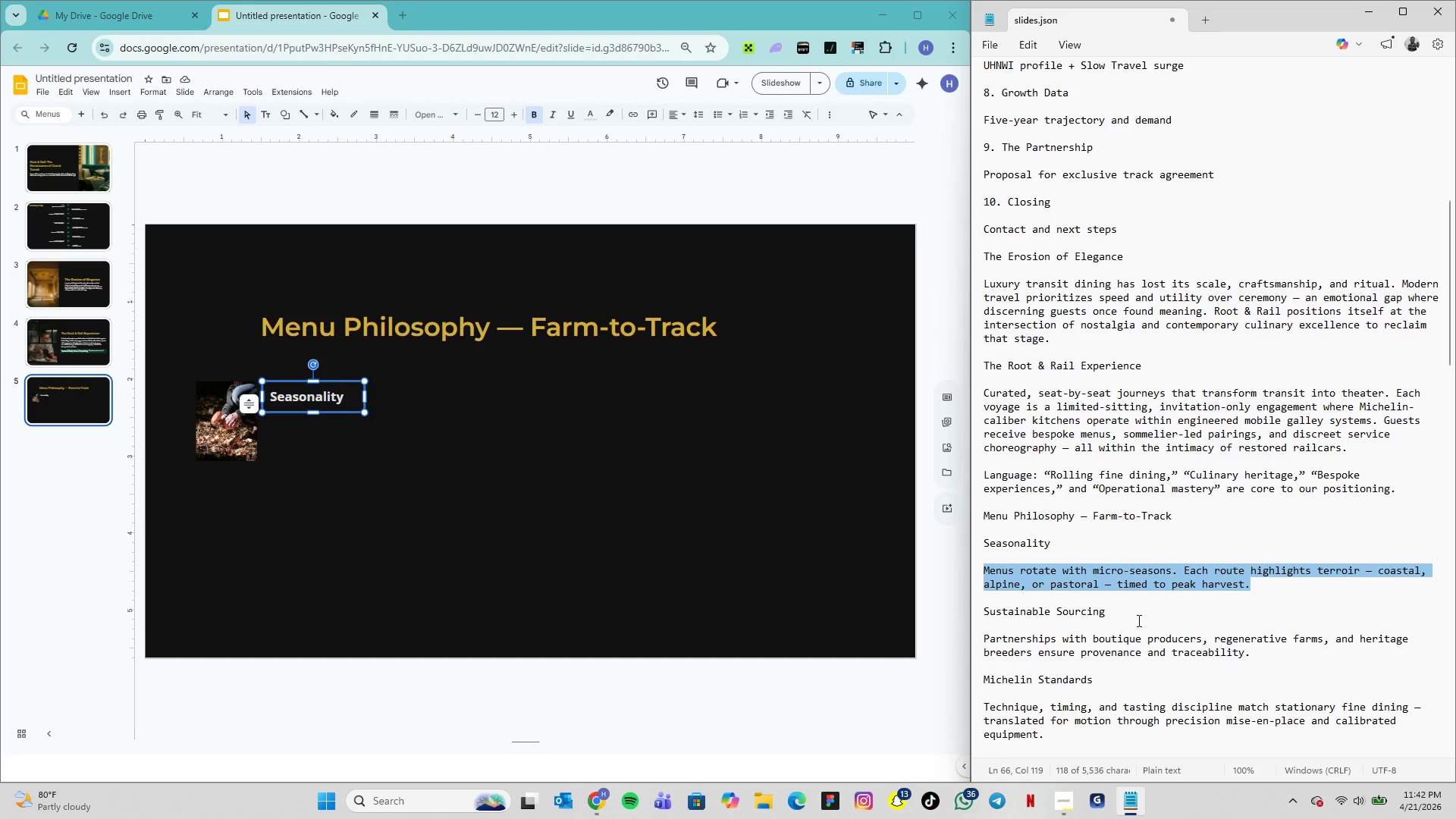 
key(Control+C)
 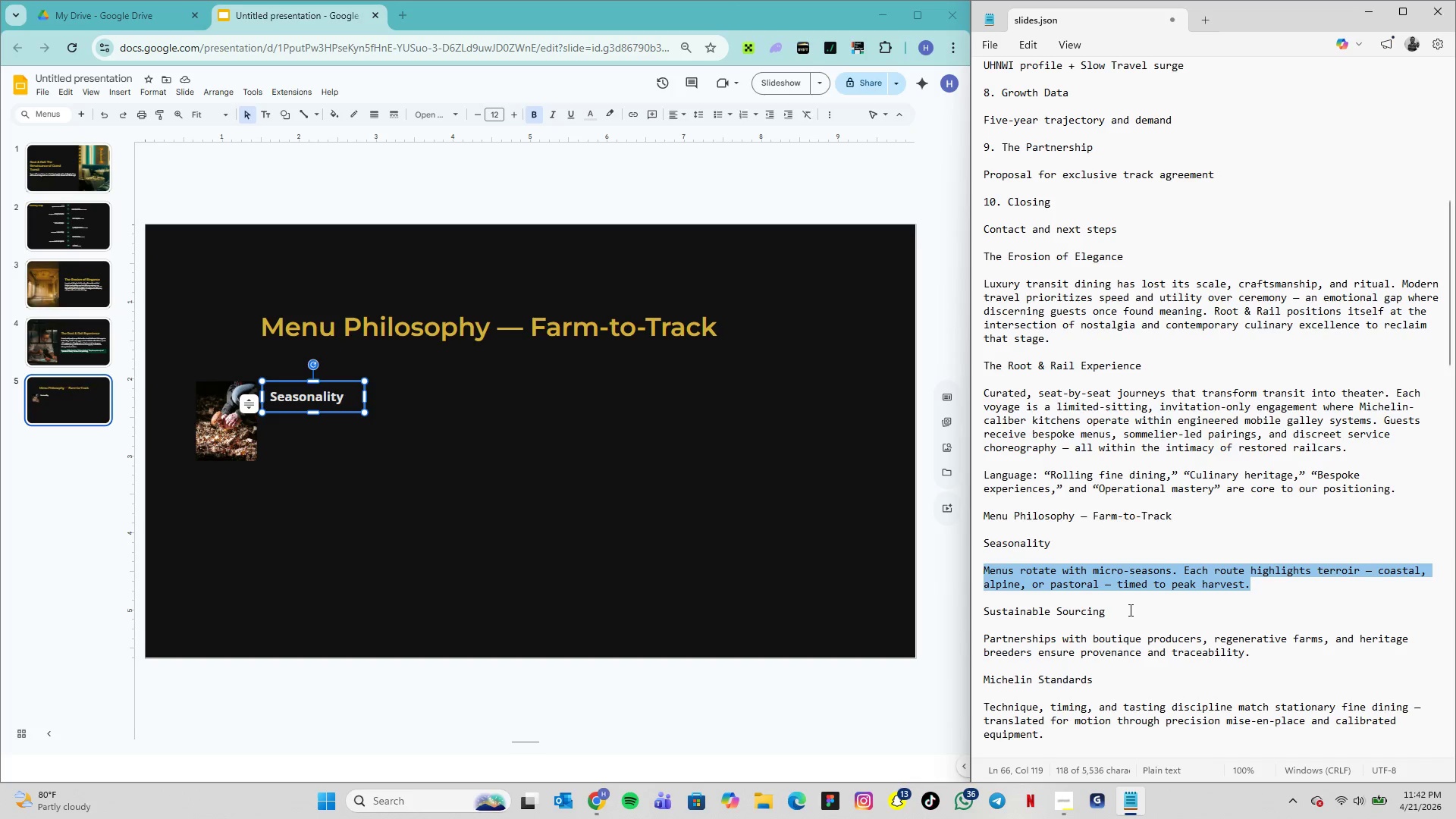 
key(Control+C)
 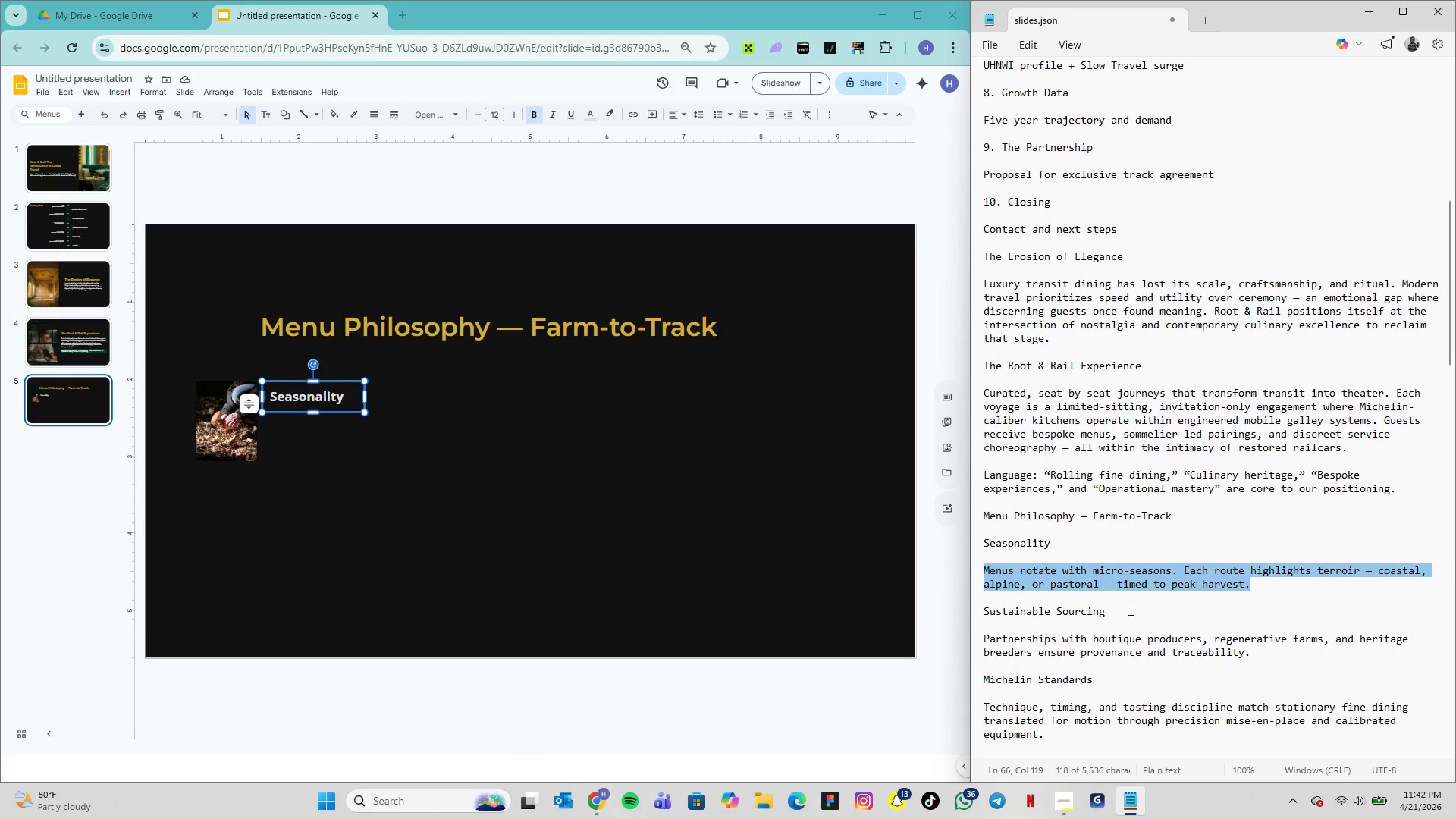 
key(Control+C)
 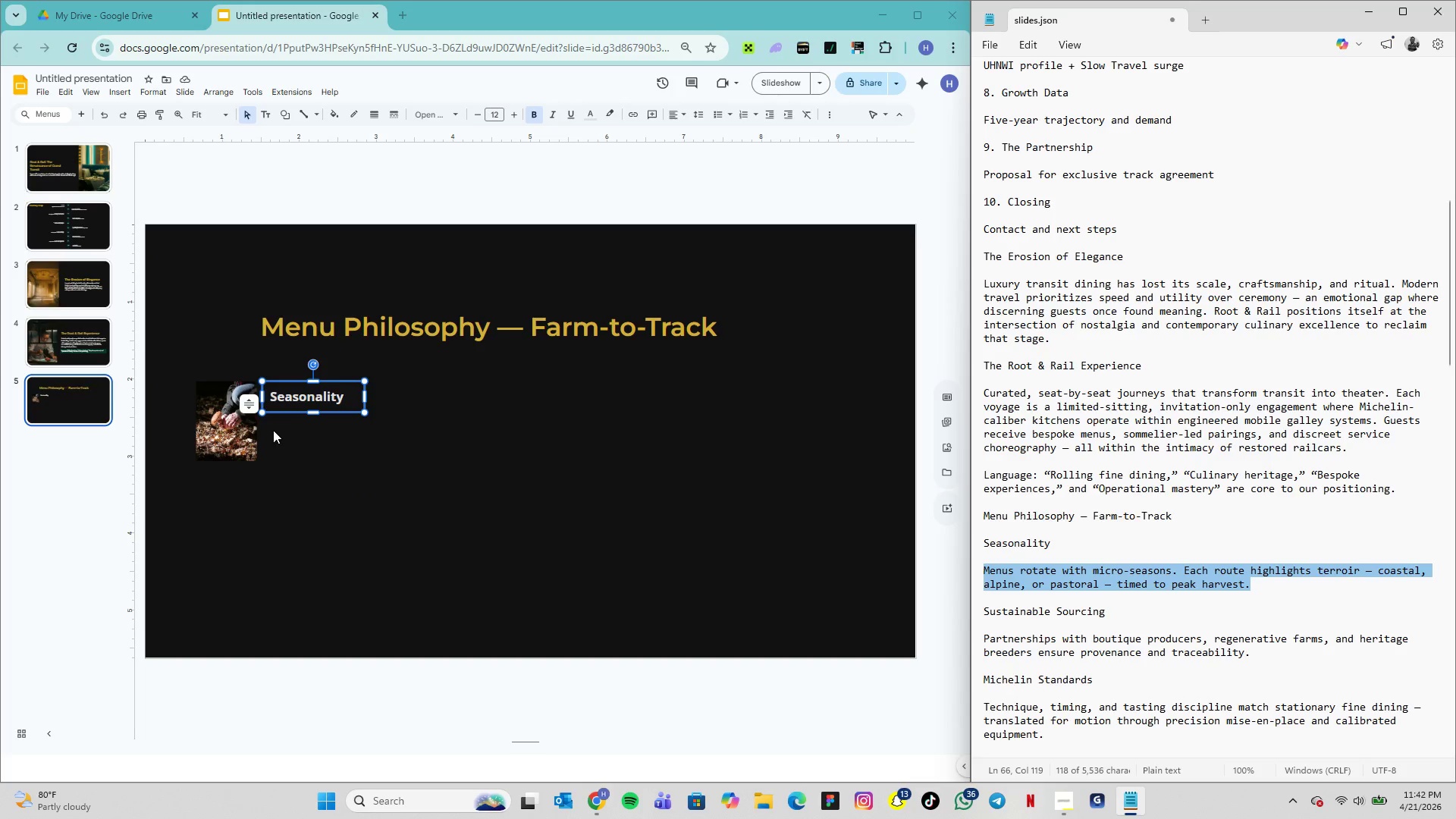 
left_click([271, 427])
 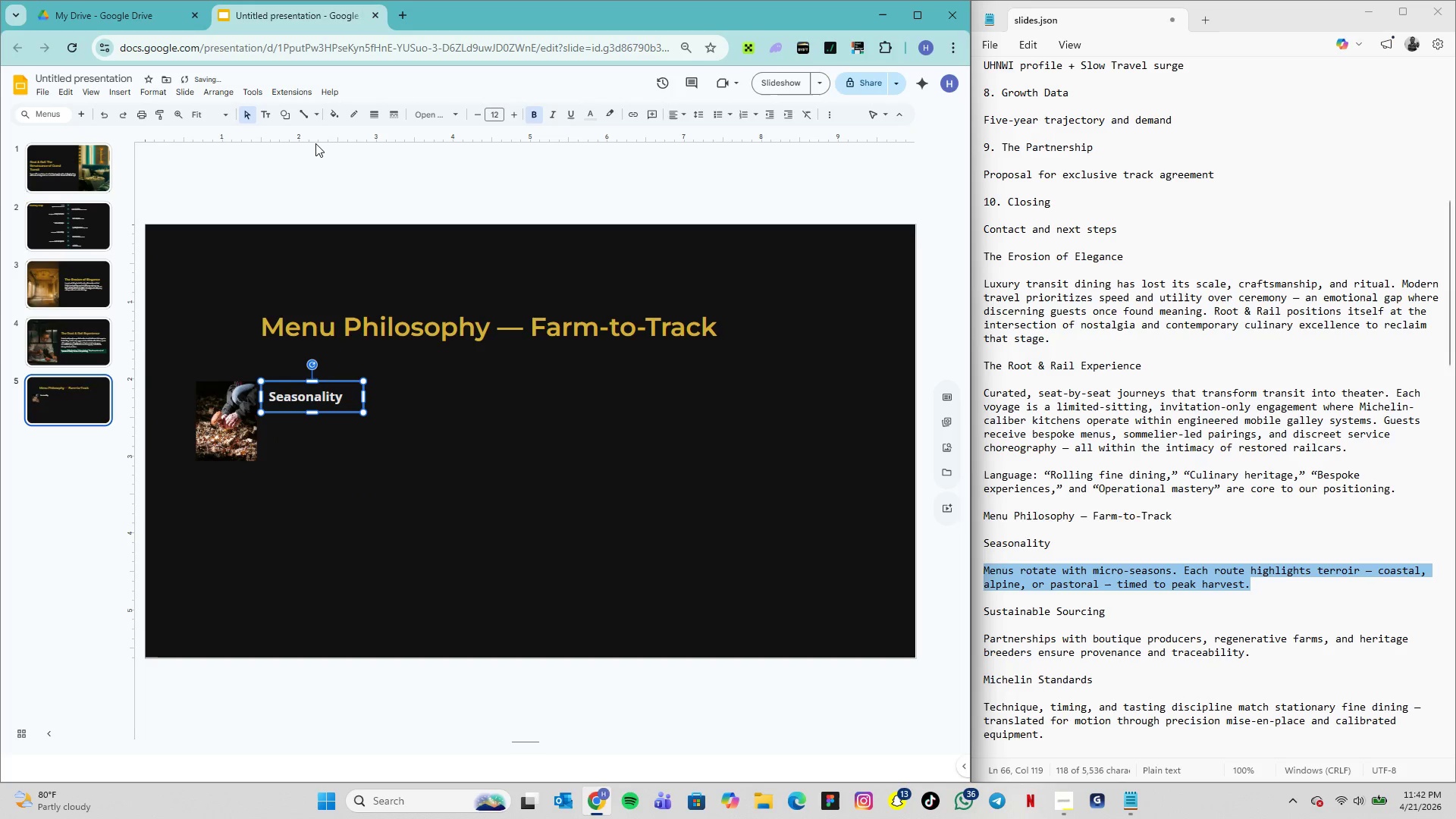 
wait(9.33)
 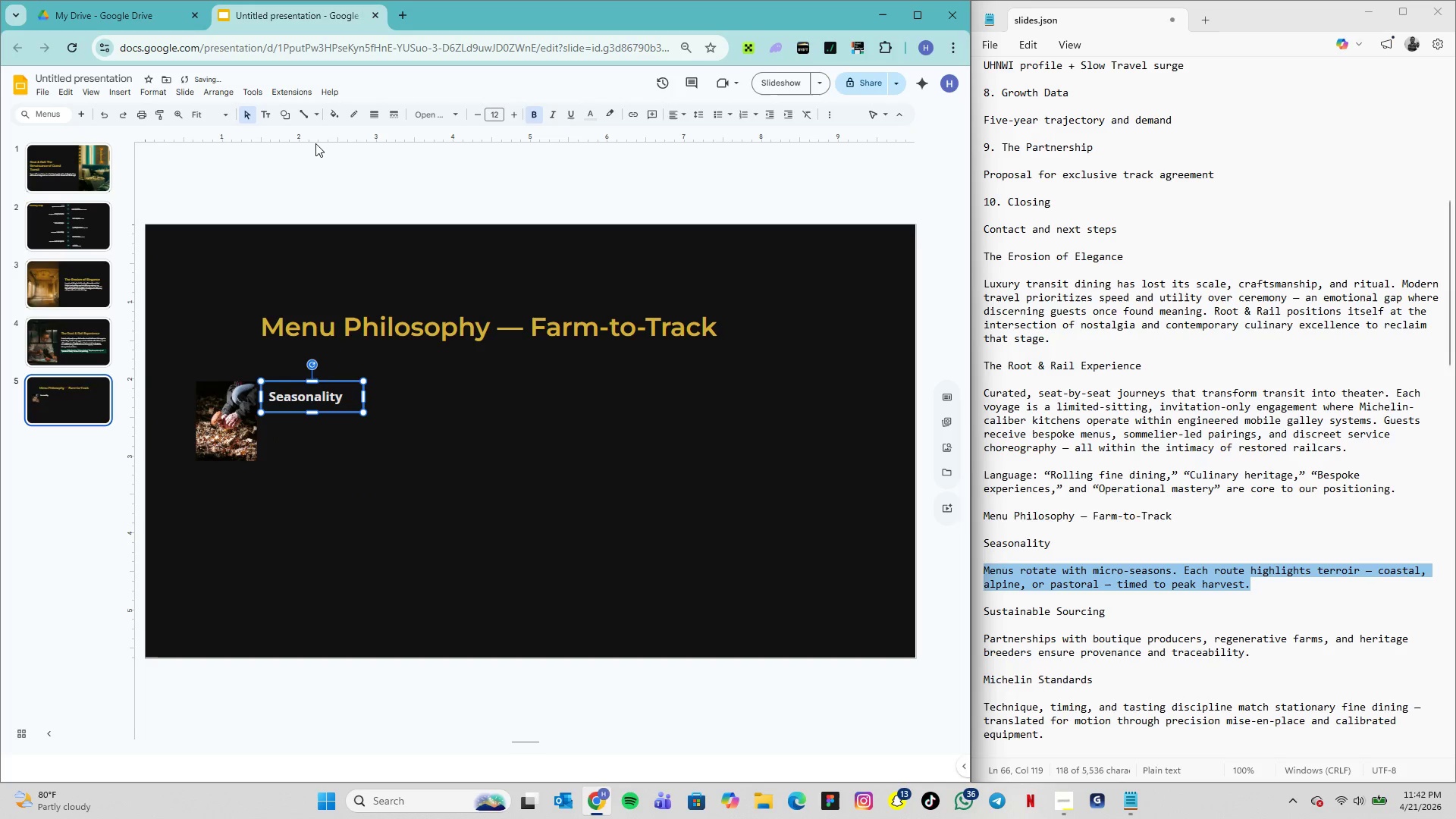 
left_click([267, 424])
 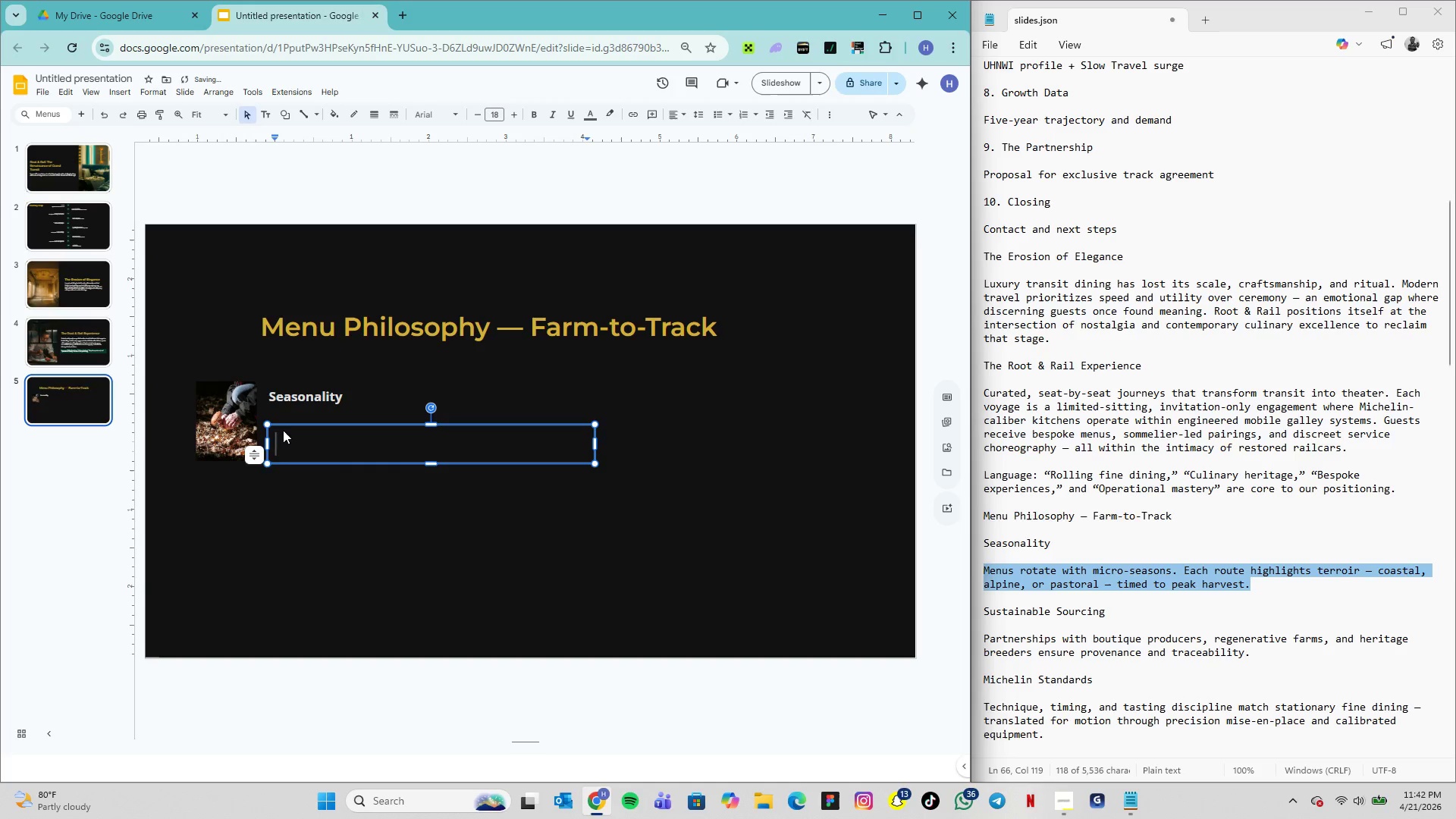 
key(Control+V)
 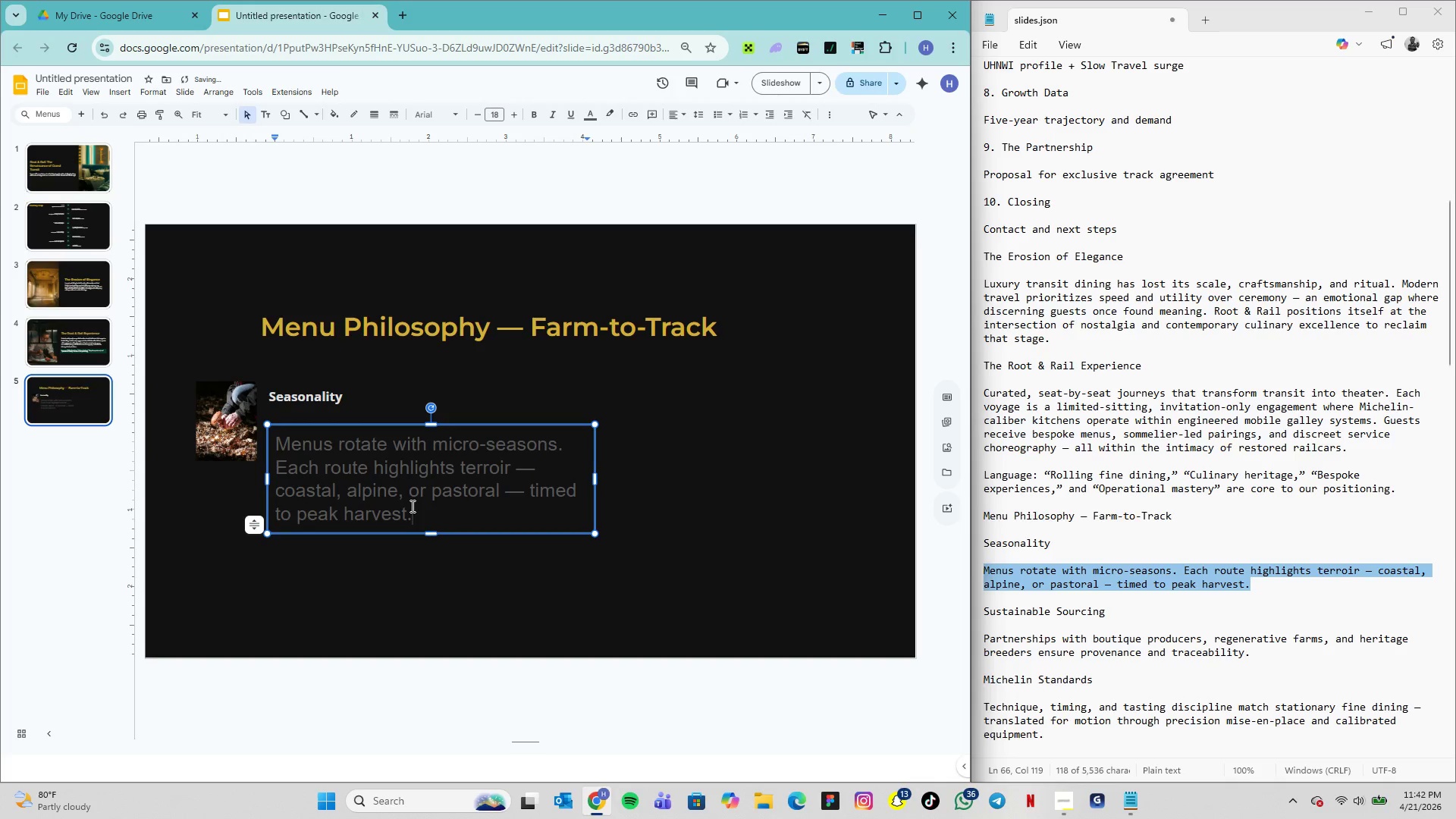 
left_click_drag(start_coordinate=[414, 511], to_coordinate=[271, 441])
 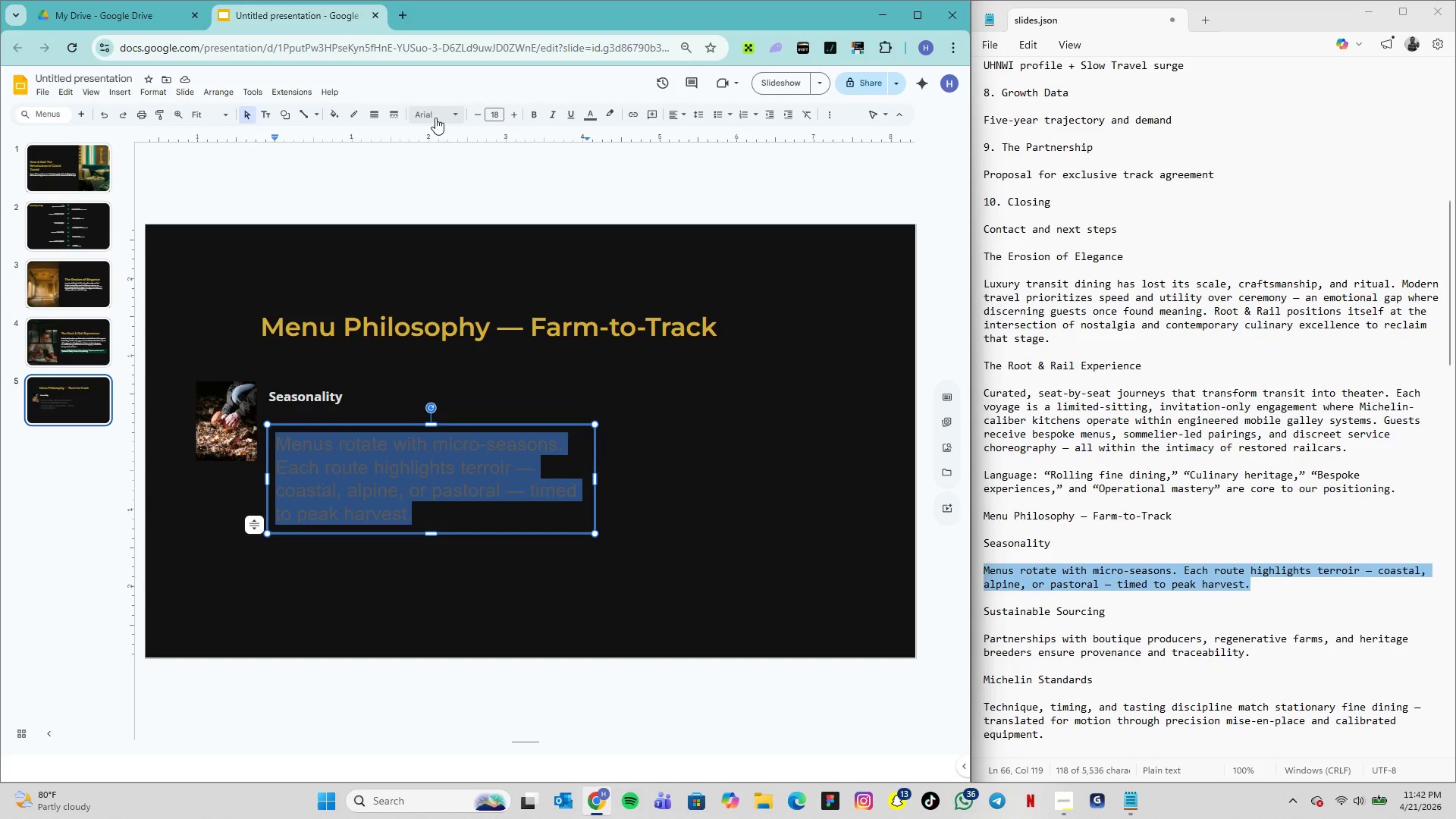 
left_click([457, 120])
 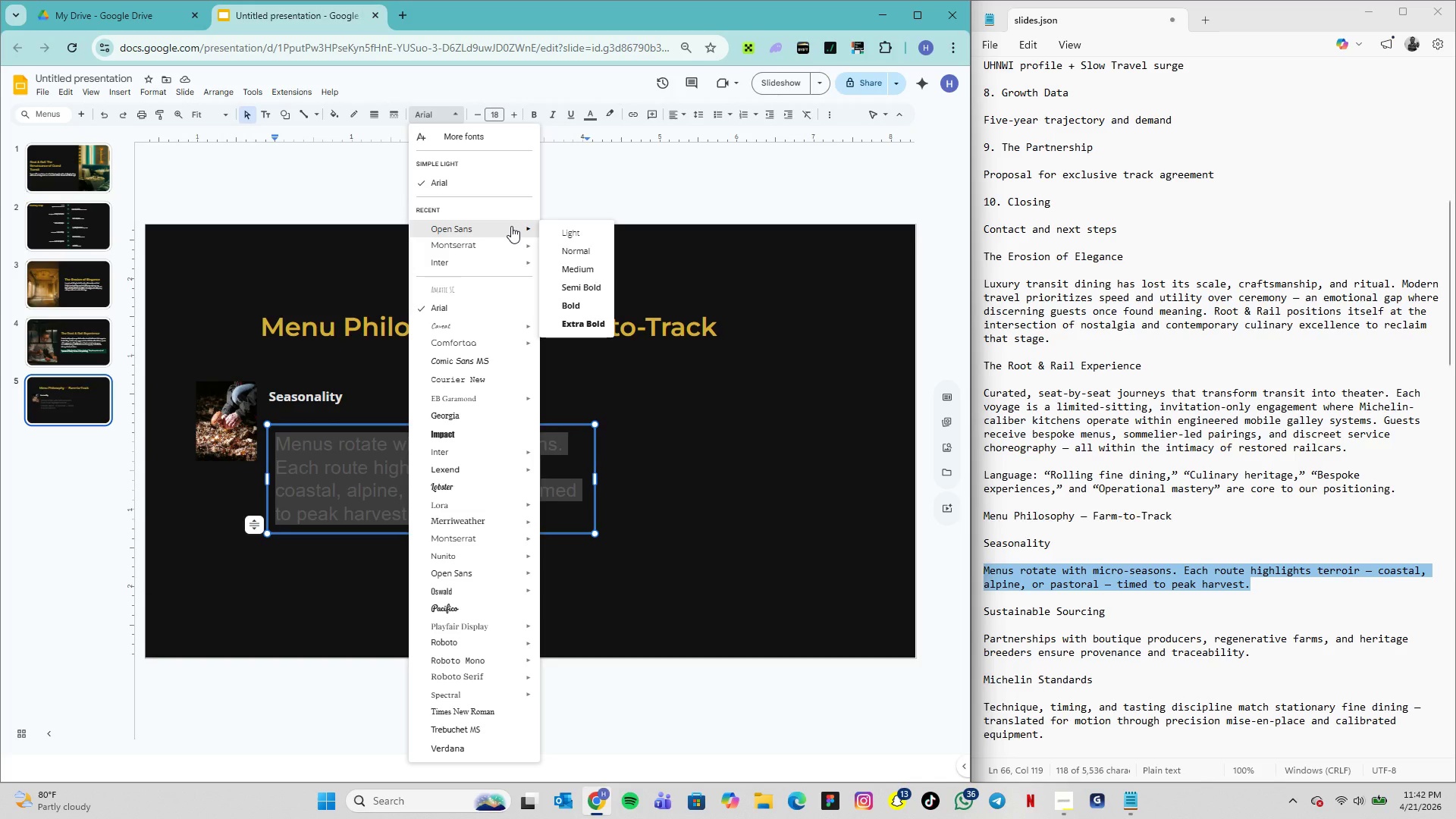 
left_click_drag(start_coordinate=[512, 226], to_coordinate=[582, 253])
 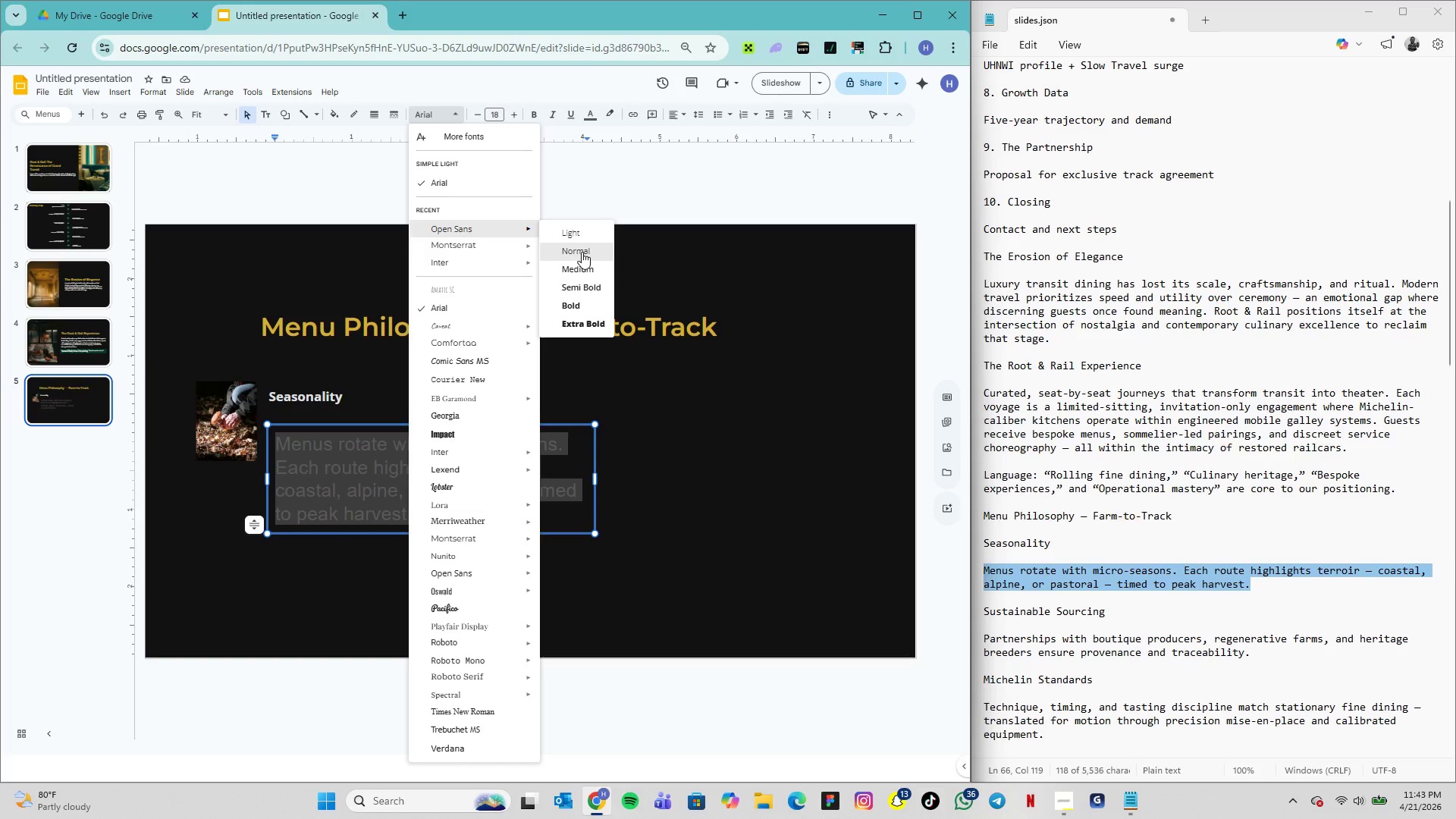 
left_click([582, 252])
 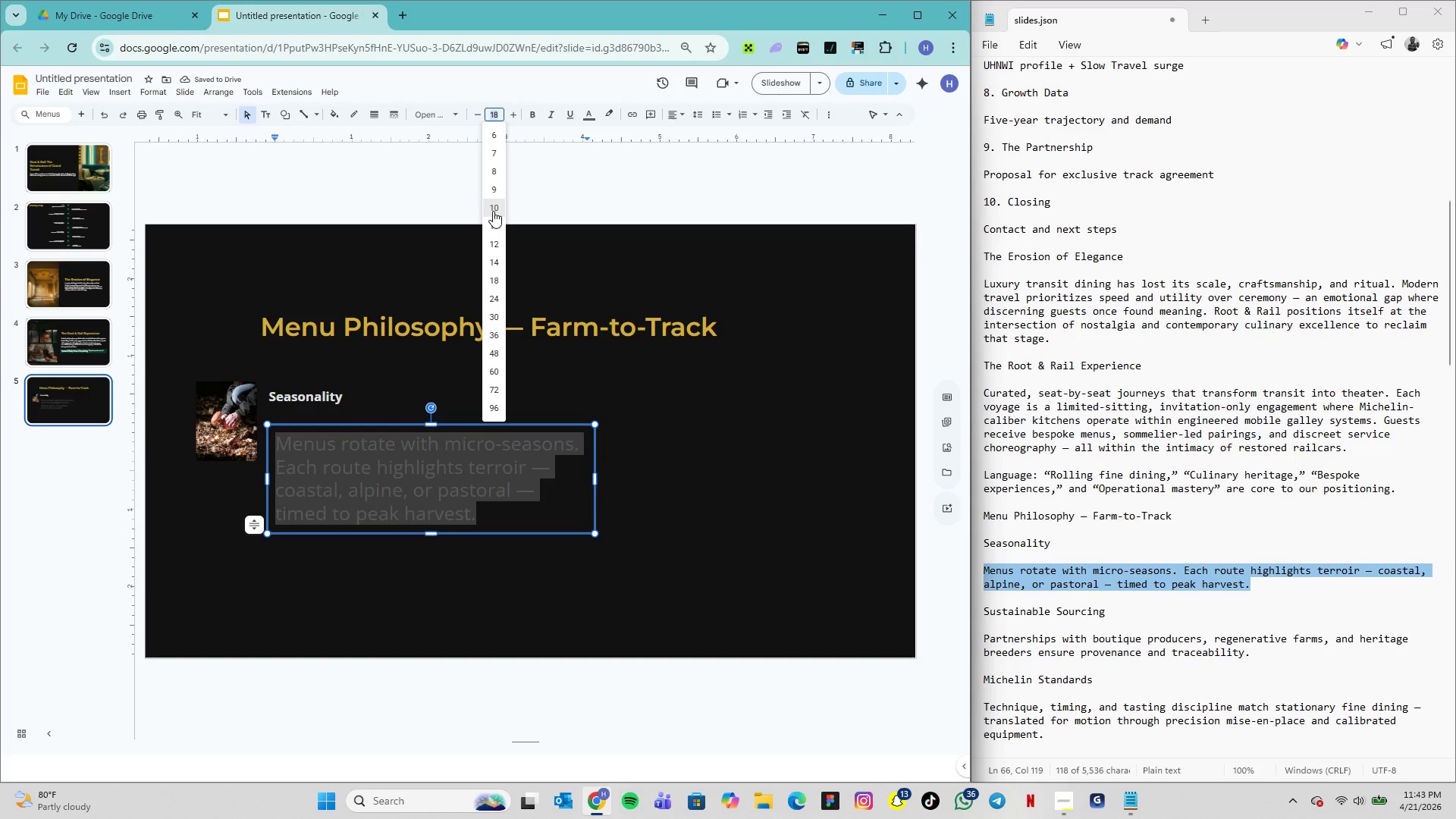 
wait(5.05)
 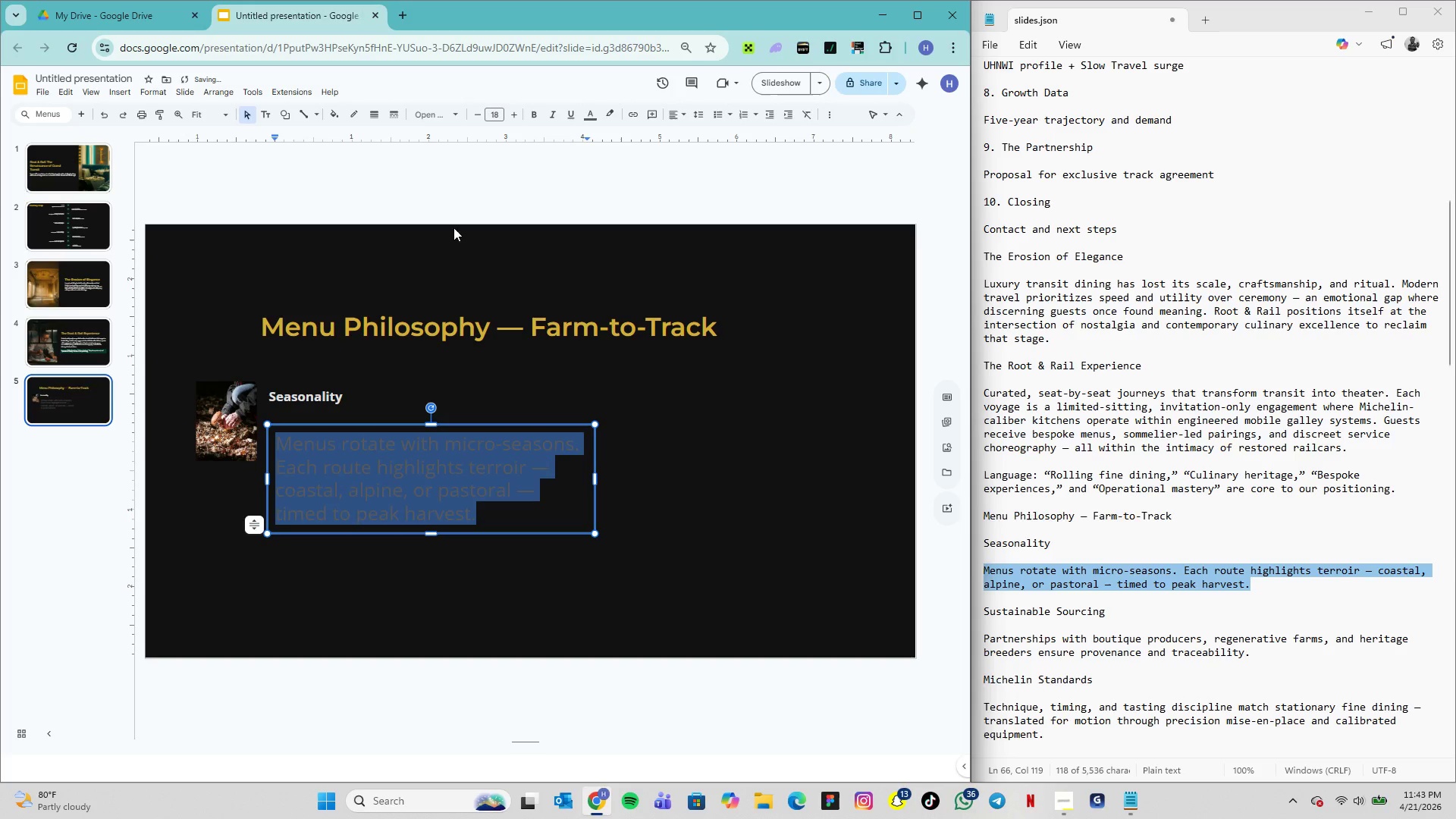 
left_click([494, 211])
 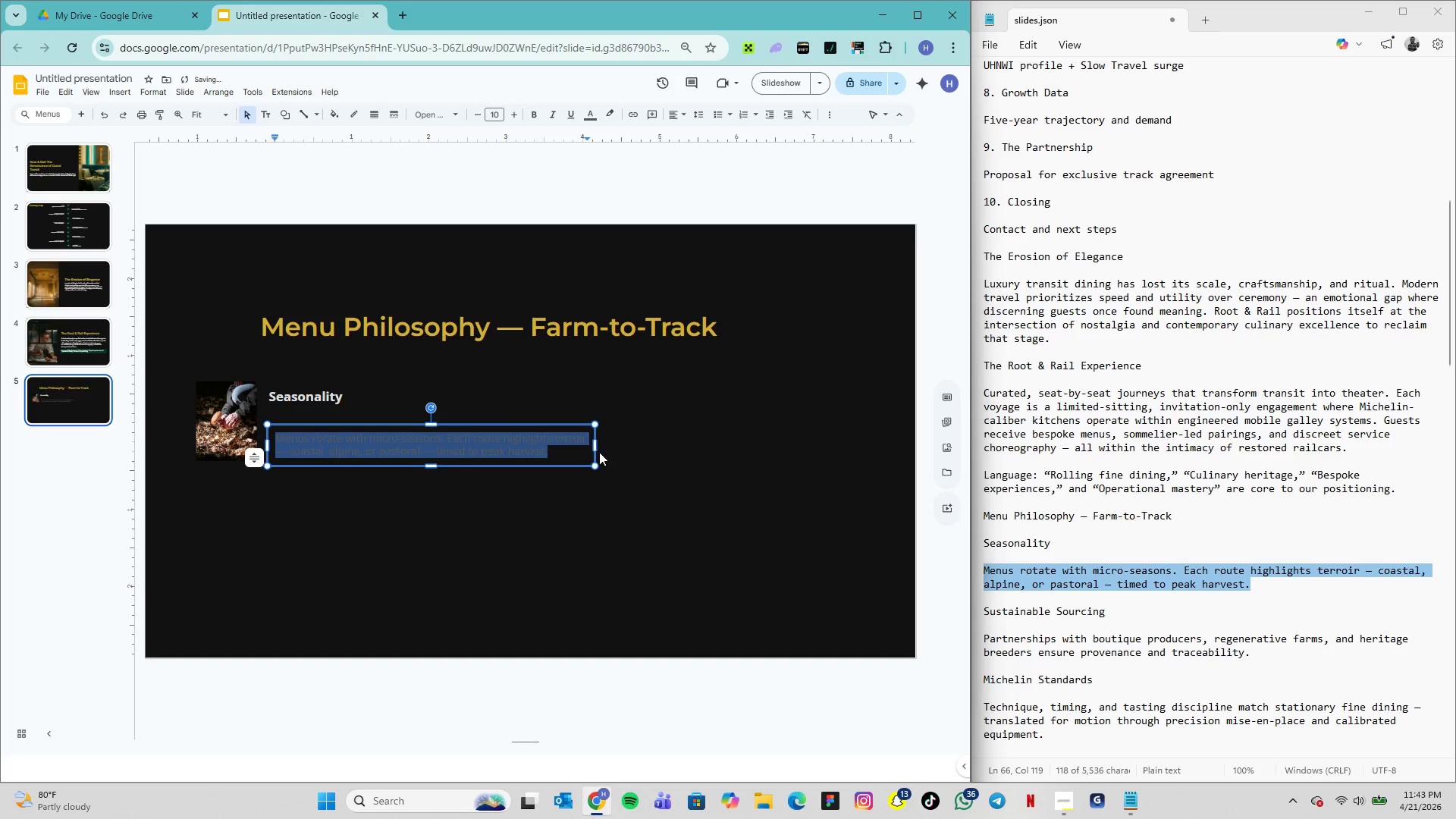 
left_click_drag(start_coordinate=[596, 447], to_coordinate=[450, 436])
 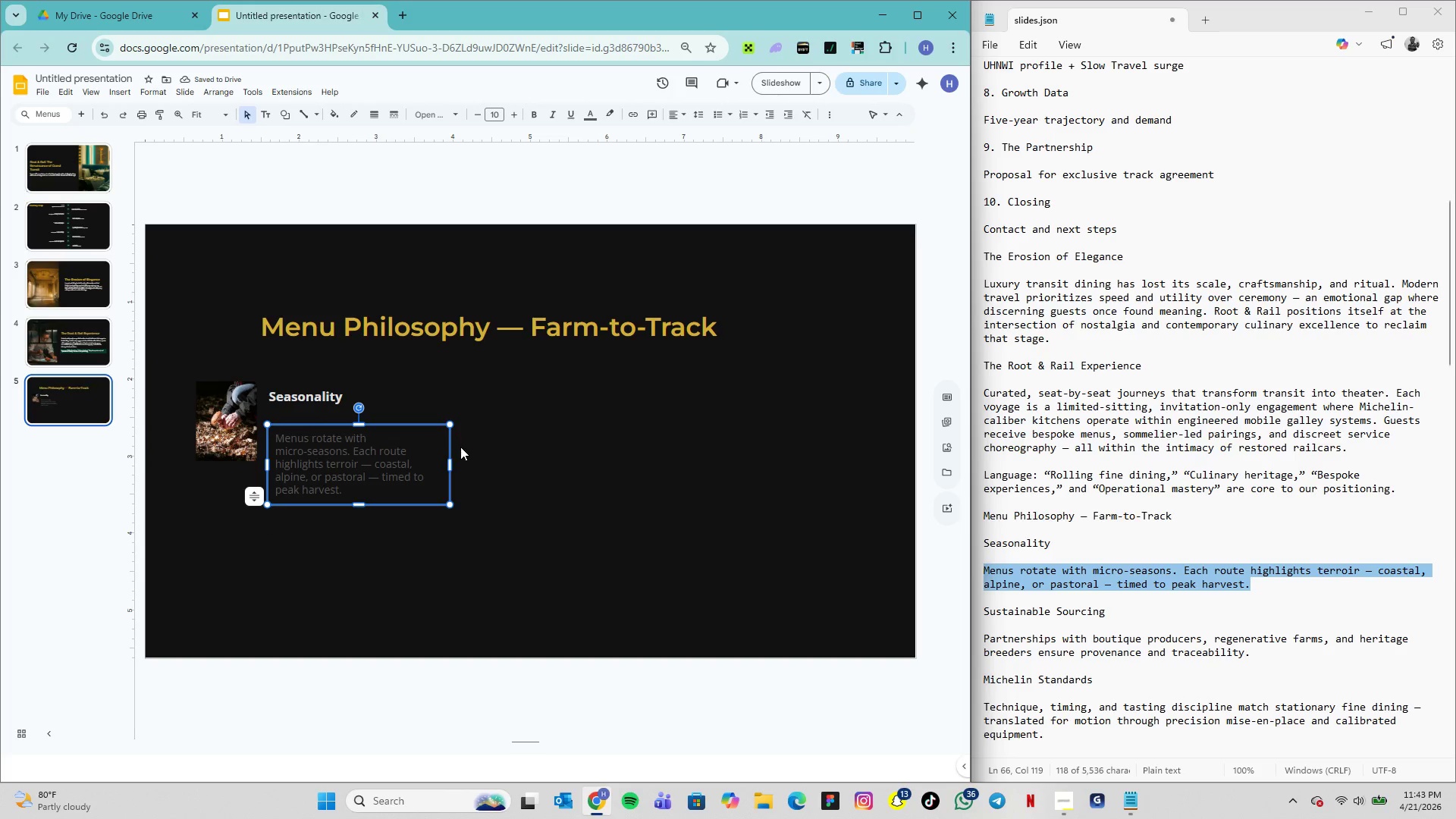 
wait(5.39)
 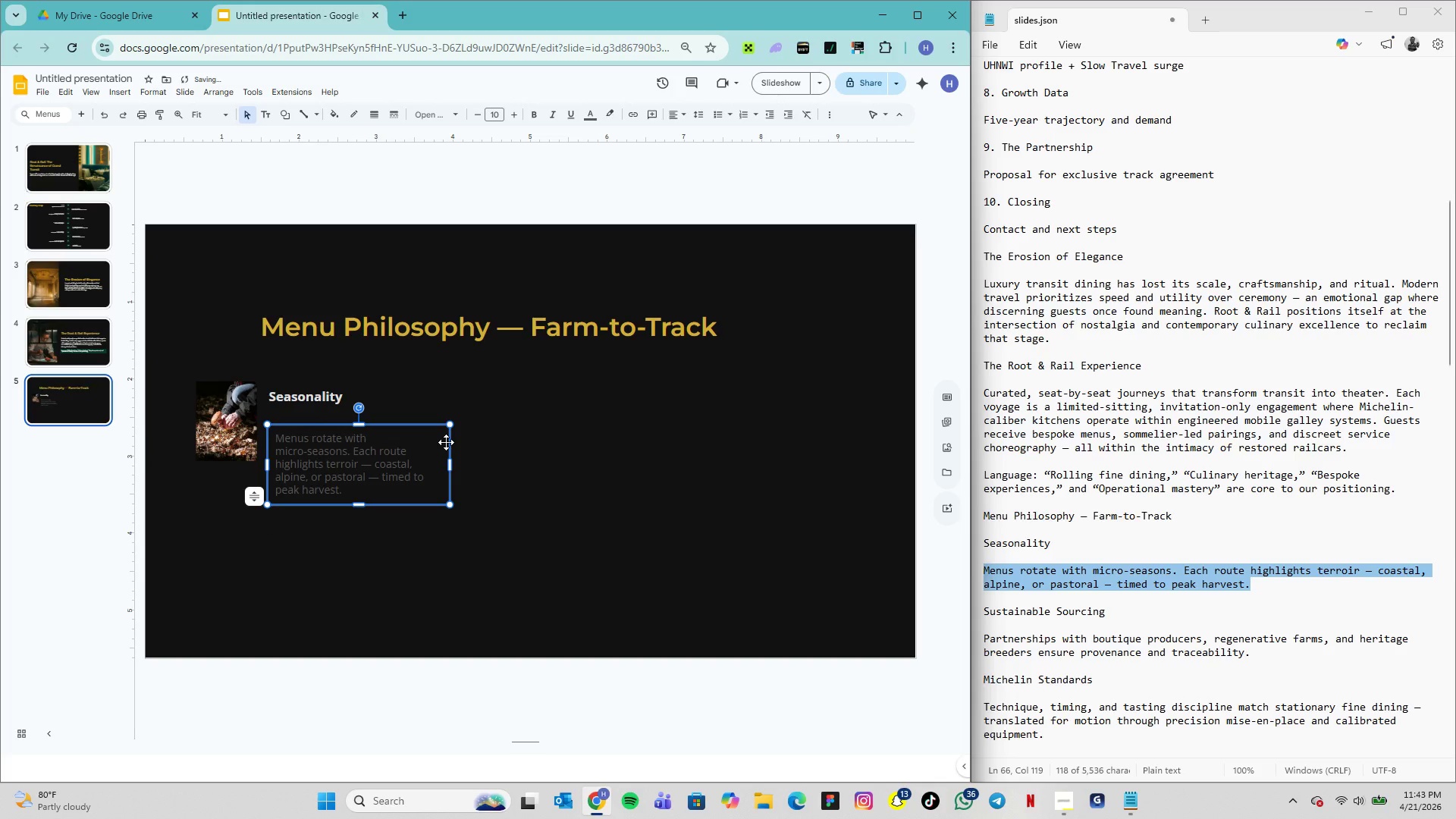 
left_click_drag(start_coordinate=[449, 463], to_coordinate=[460, 468])
 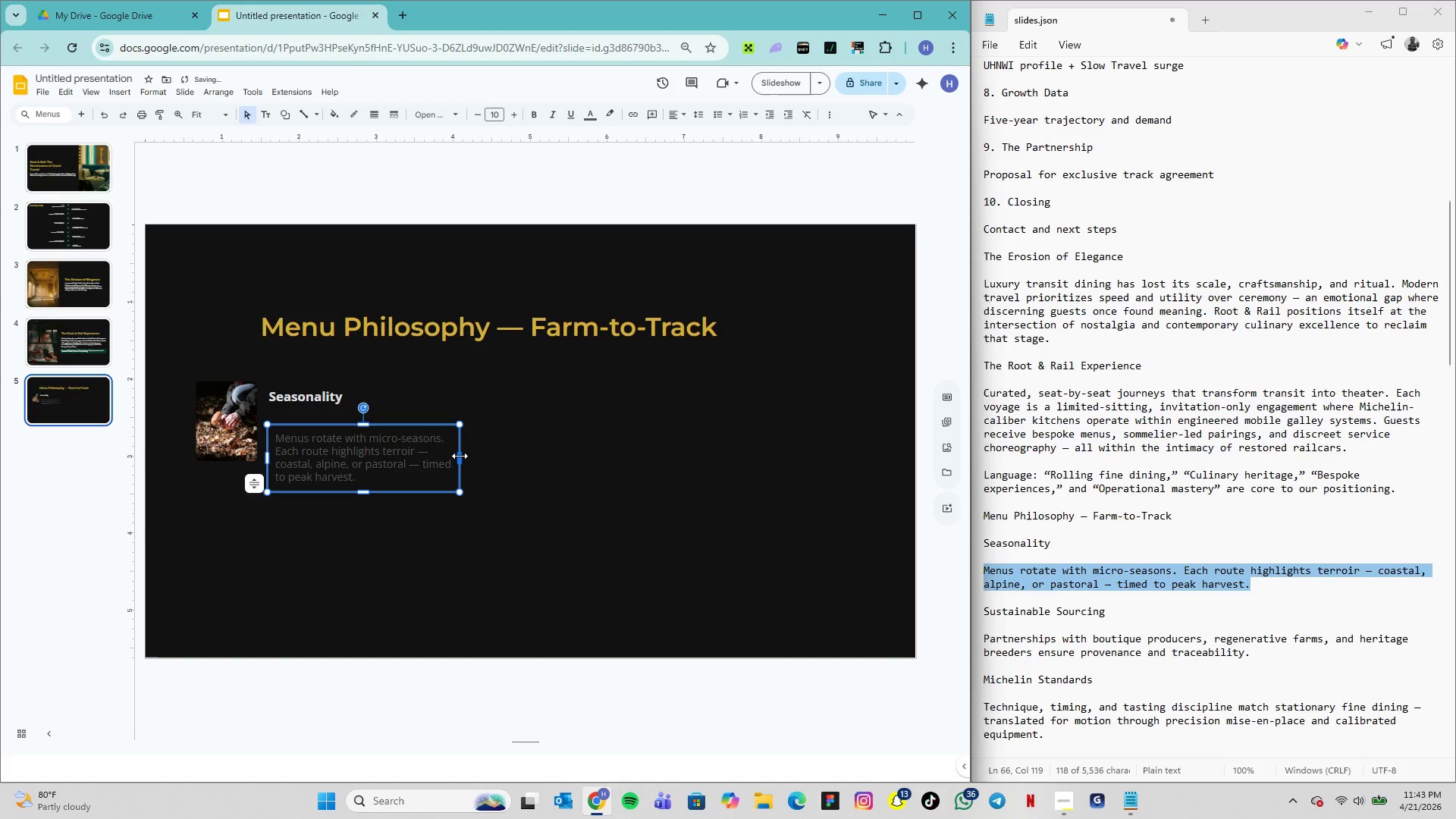 
left_click_drag(start_coordinate=[460, 456], to_coordinate=[451, 455])
 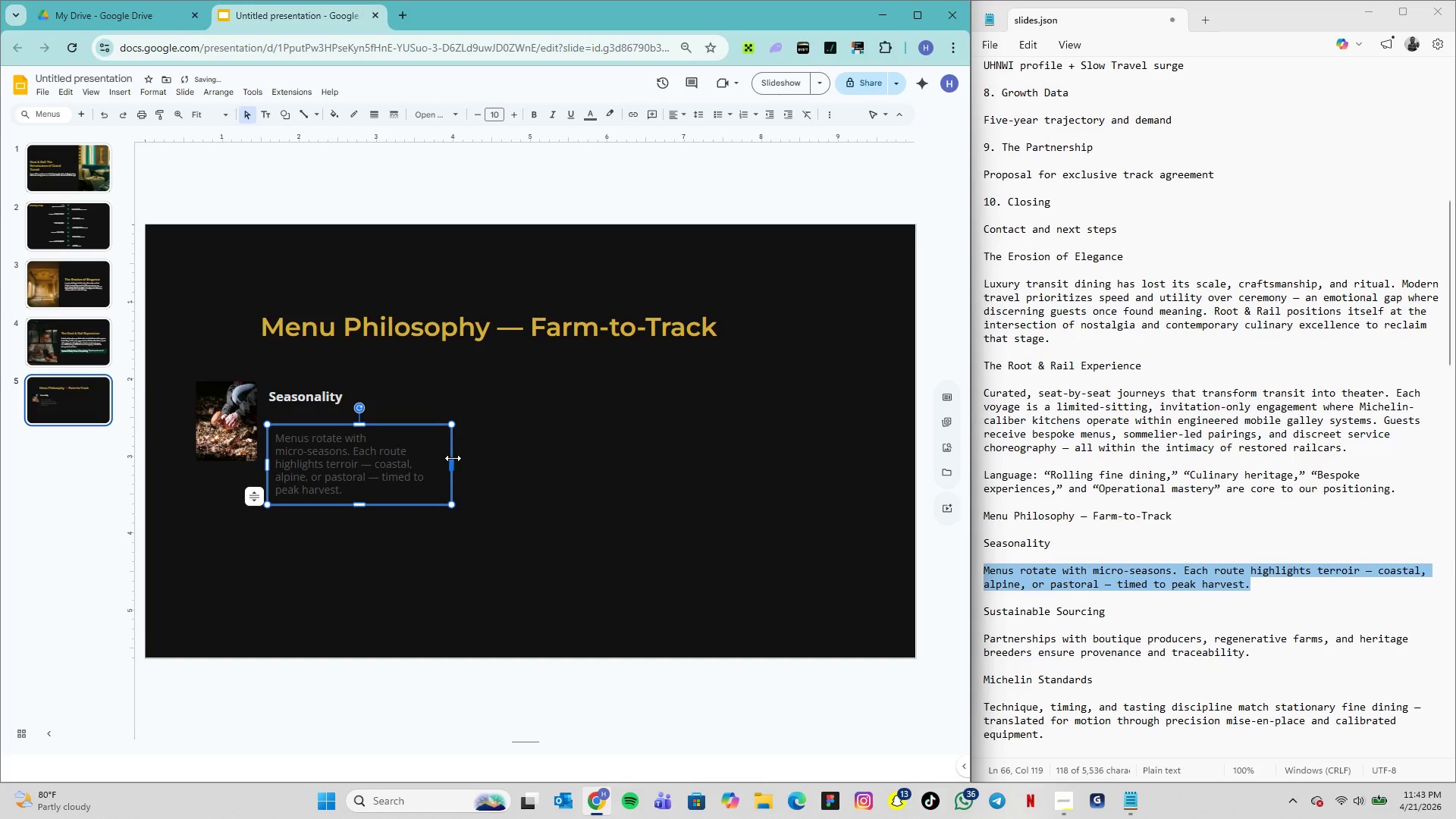 
left_click_drag(start_coordinate=[453, 458], to_coordinate=[430, 460])
 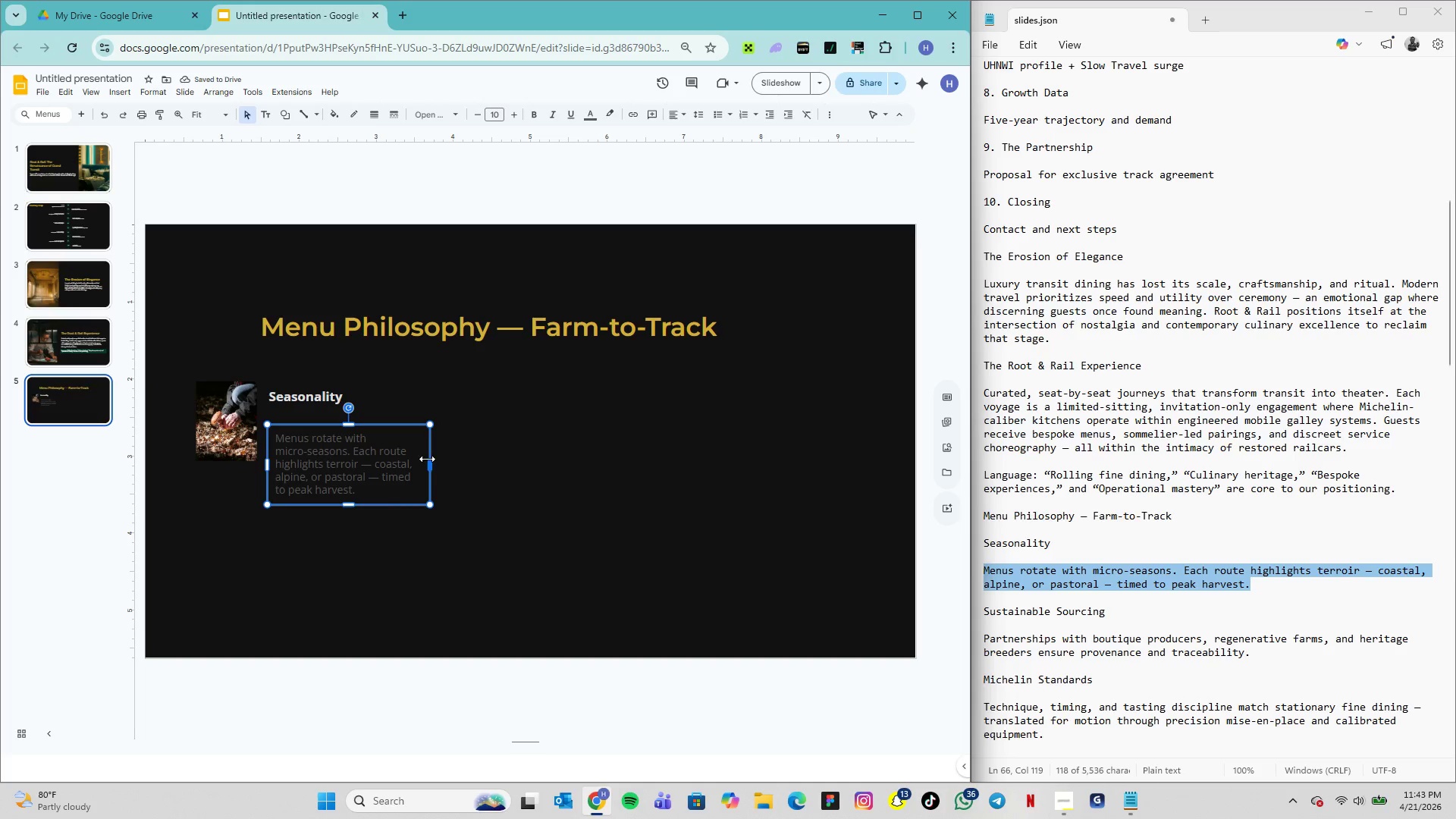 
double_click([353, 460])
 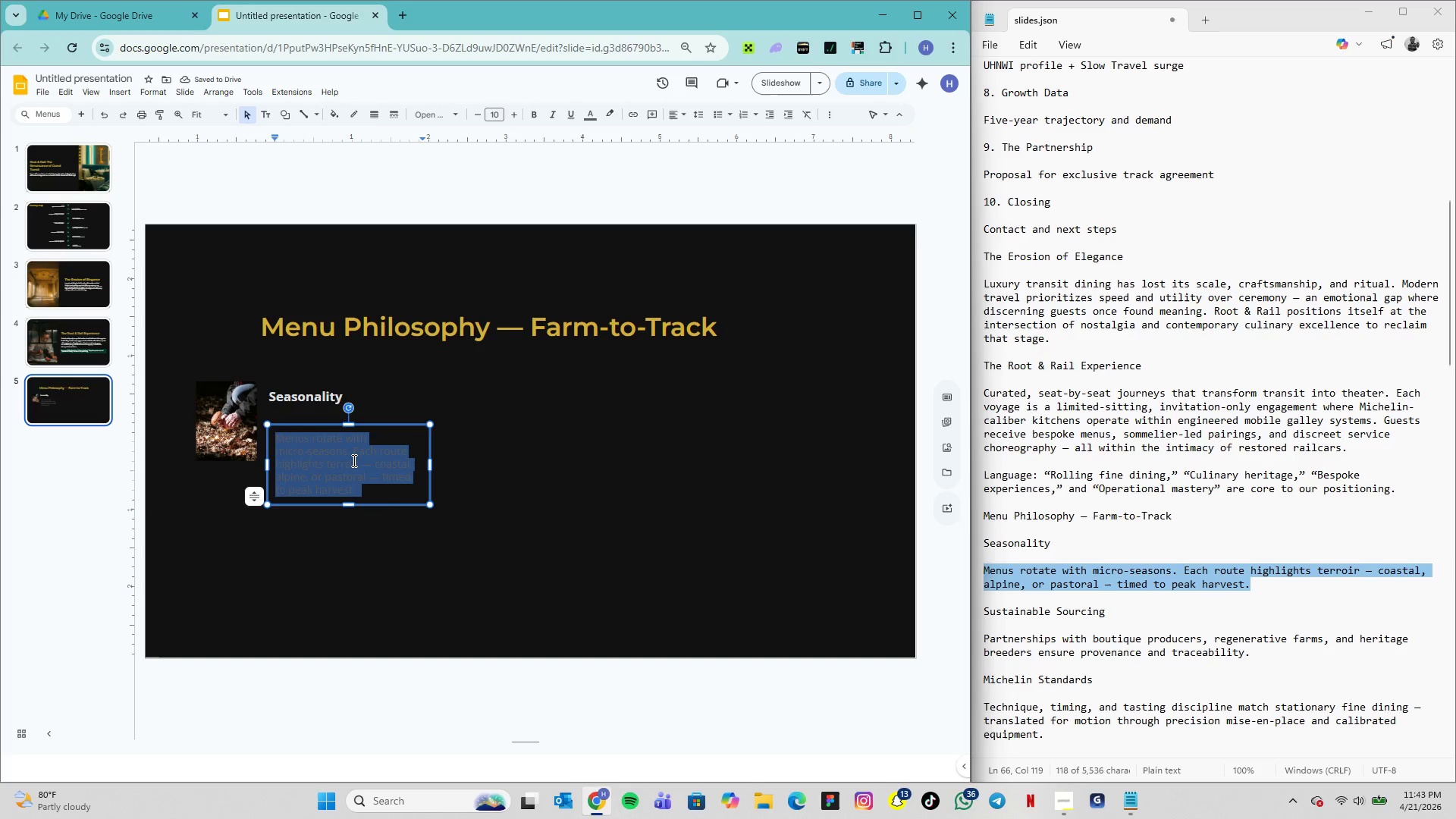 
triple_click([353, 460])
 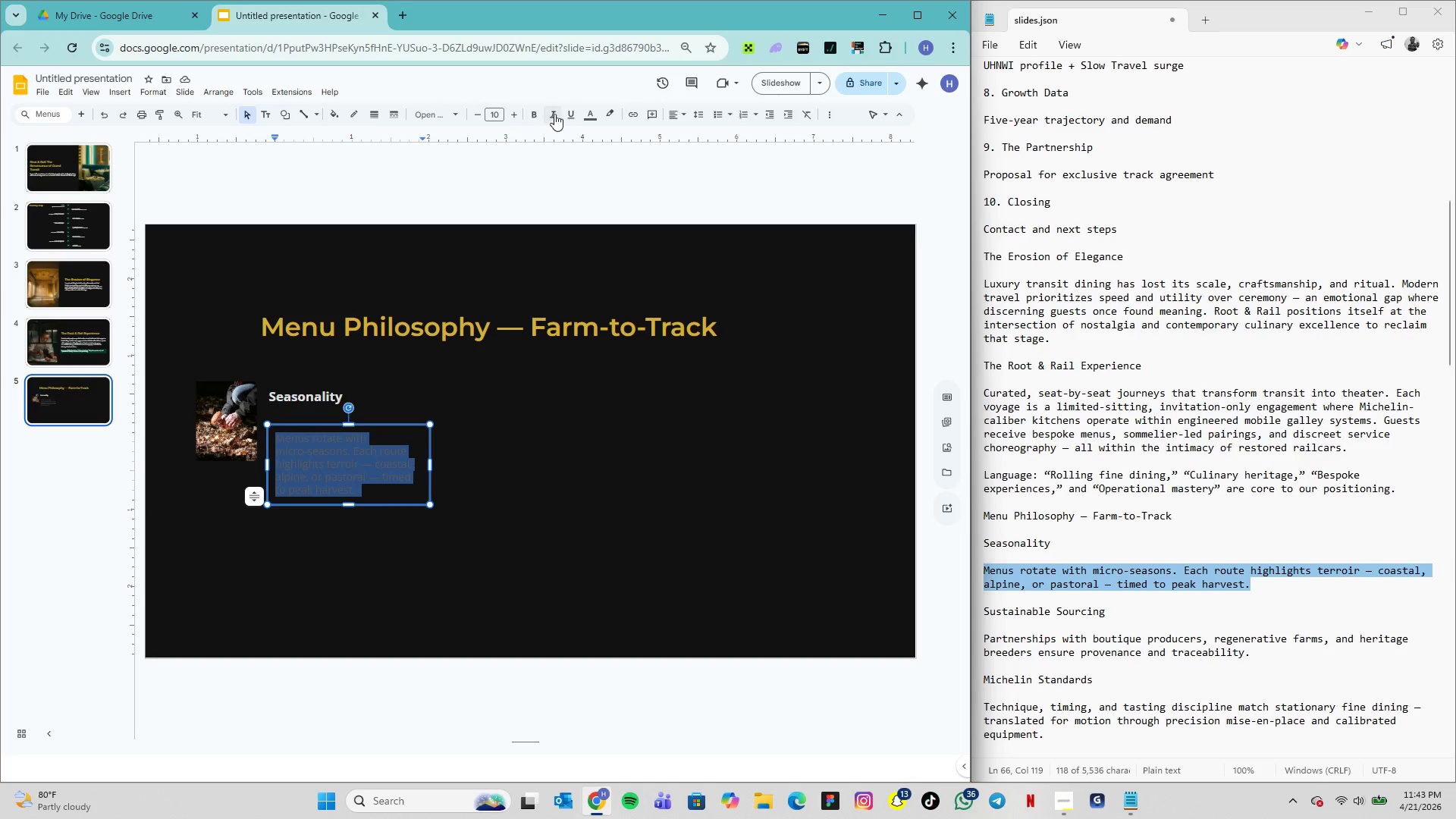 
mouse_move([611, 115])
 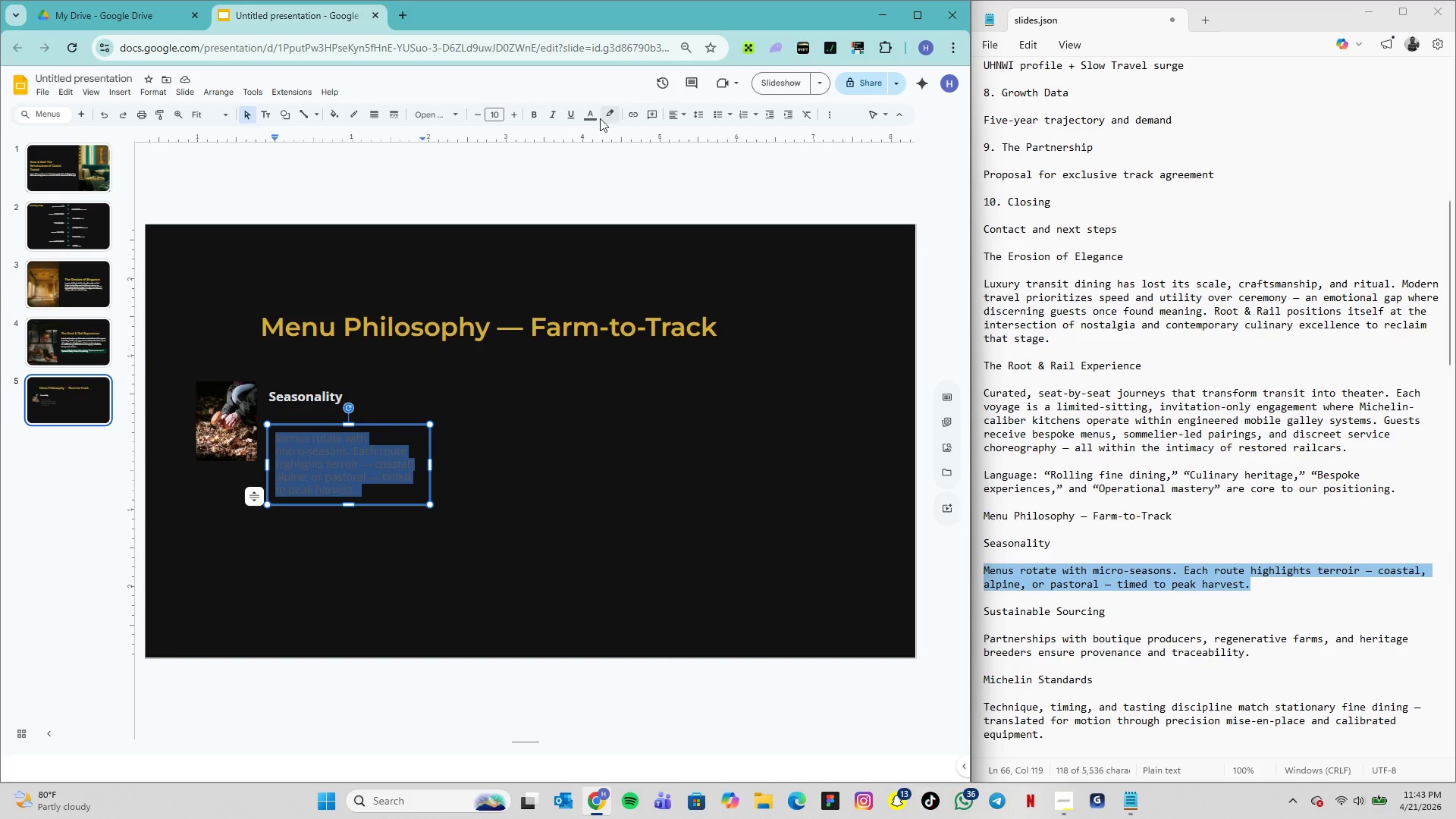 
left_click([595, 117])
 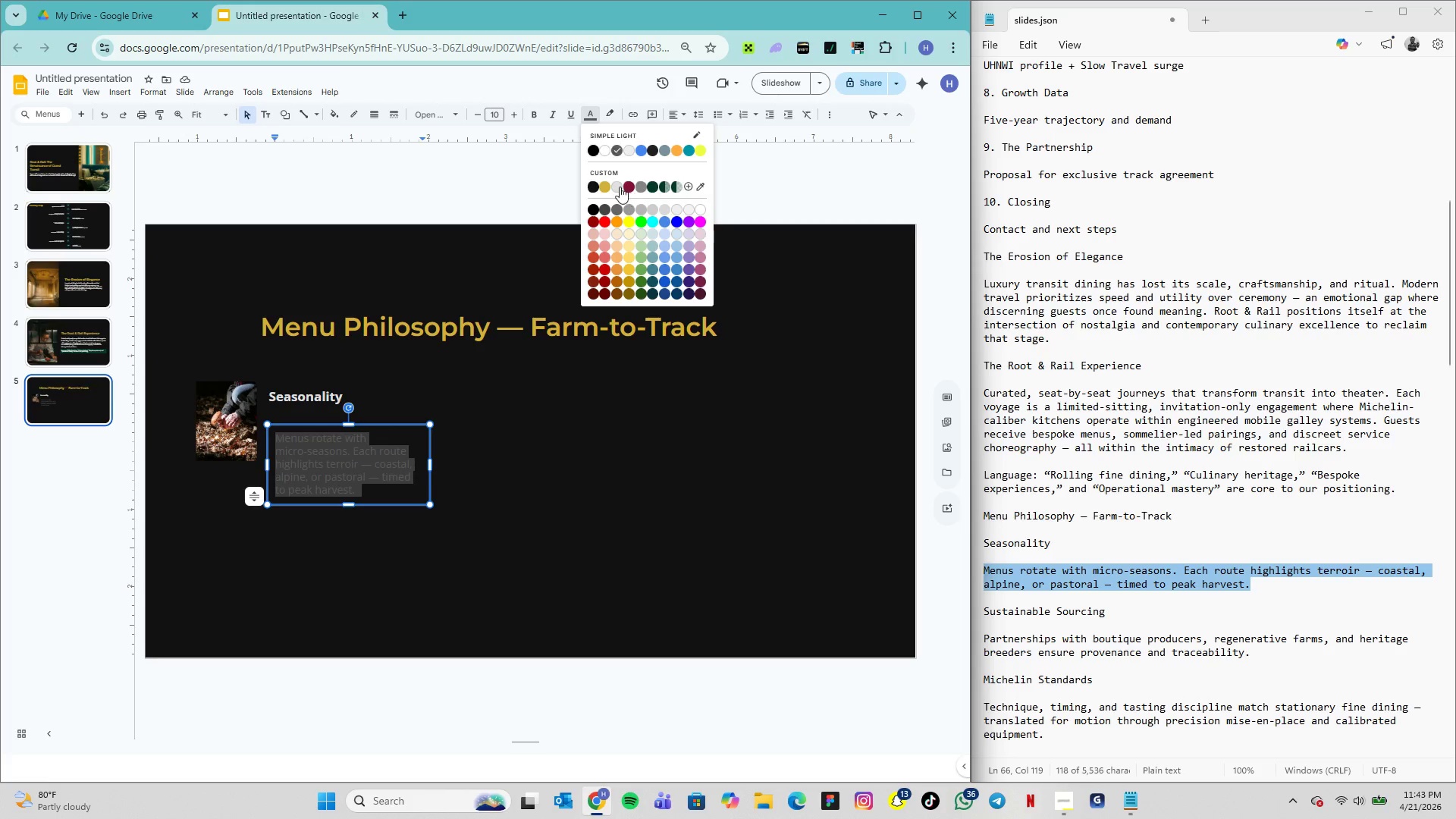 
left_click([618, 187])
 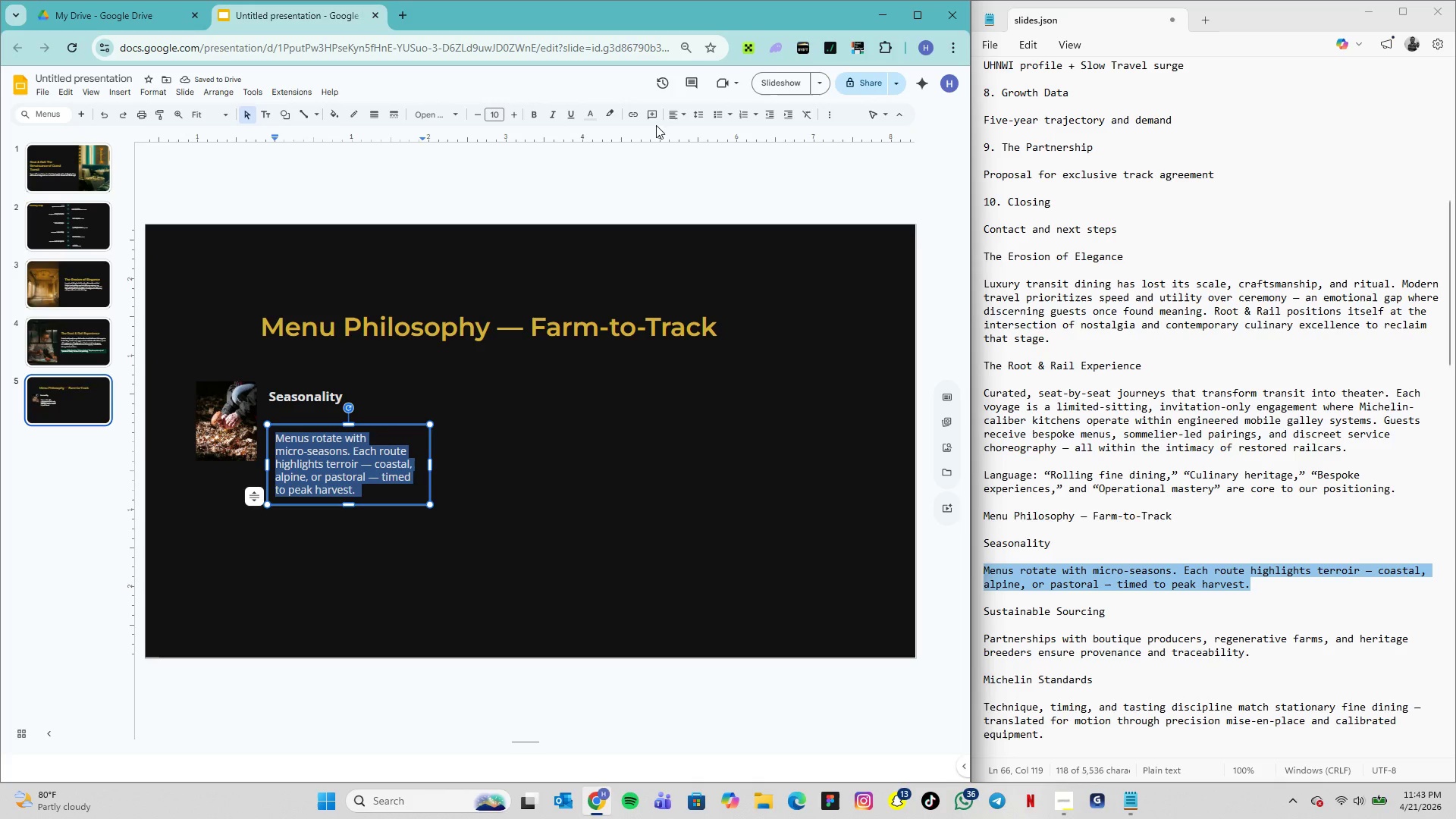 
left_click([696, 118])
 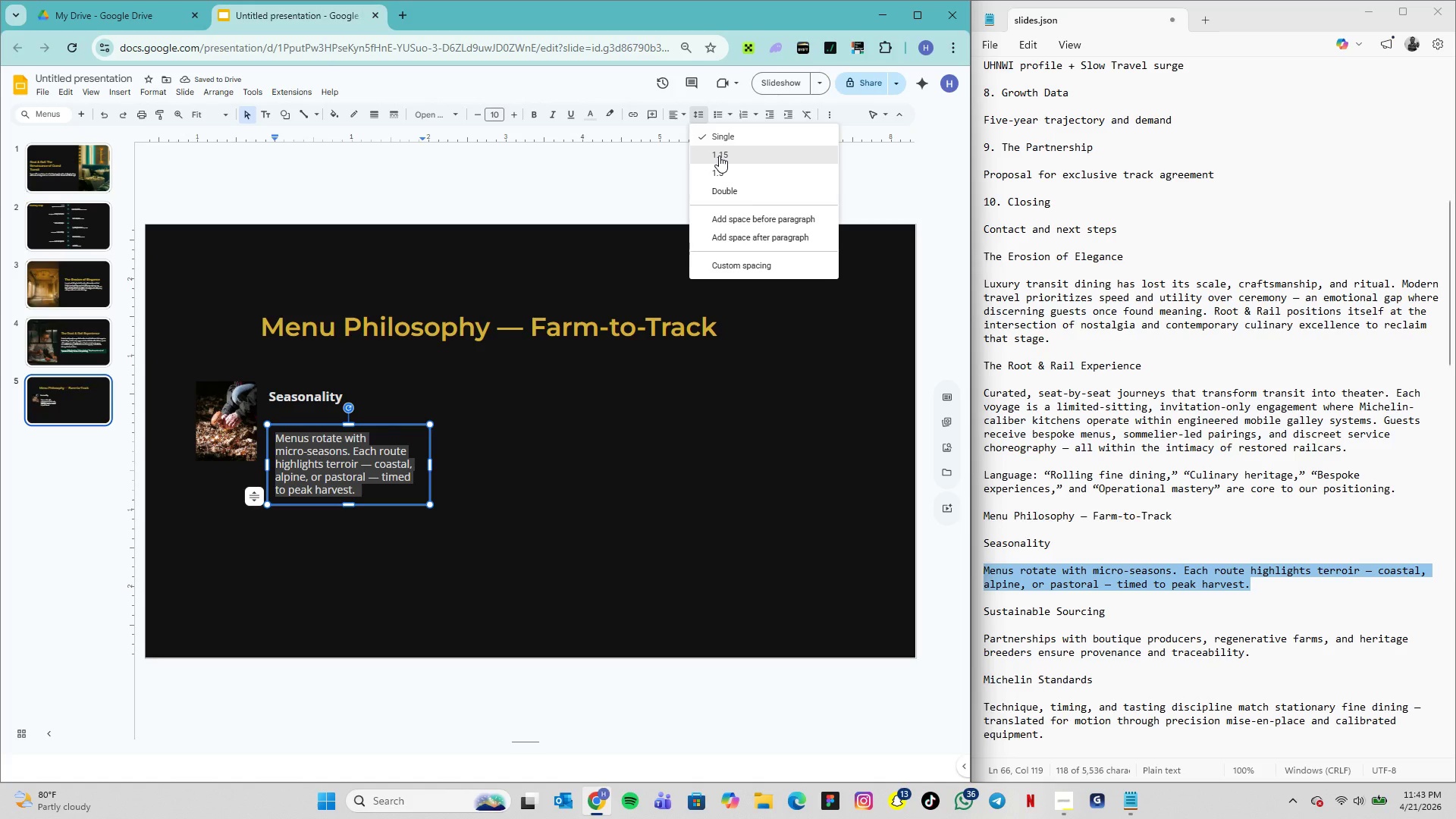 
left_click([719, 155])
 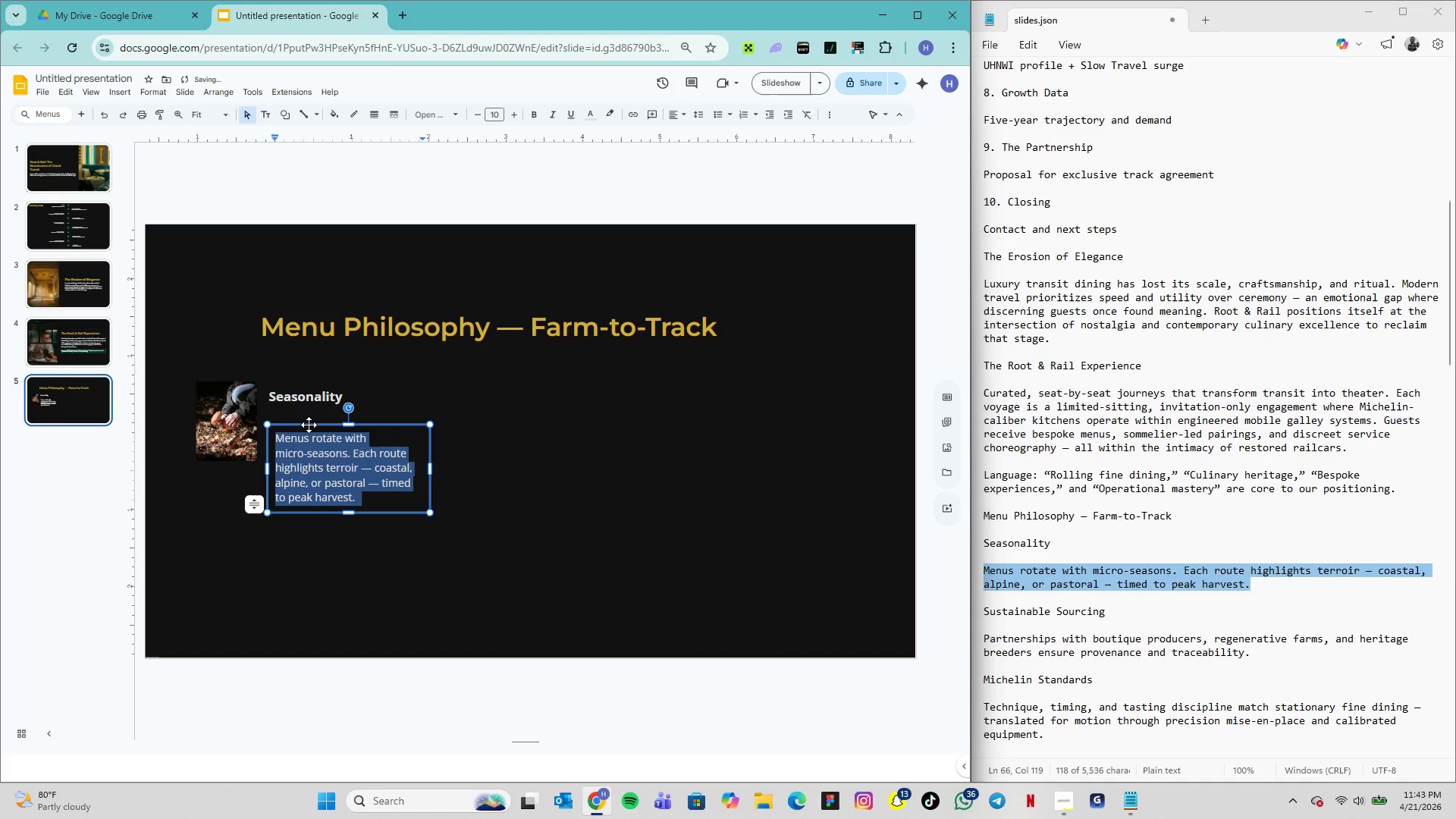 
left_click_drag(start_coordinate=[309, 425], to_coordinate=[308, 411])
 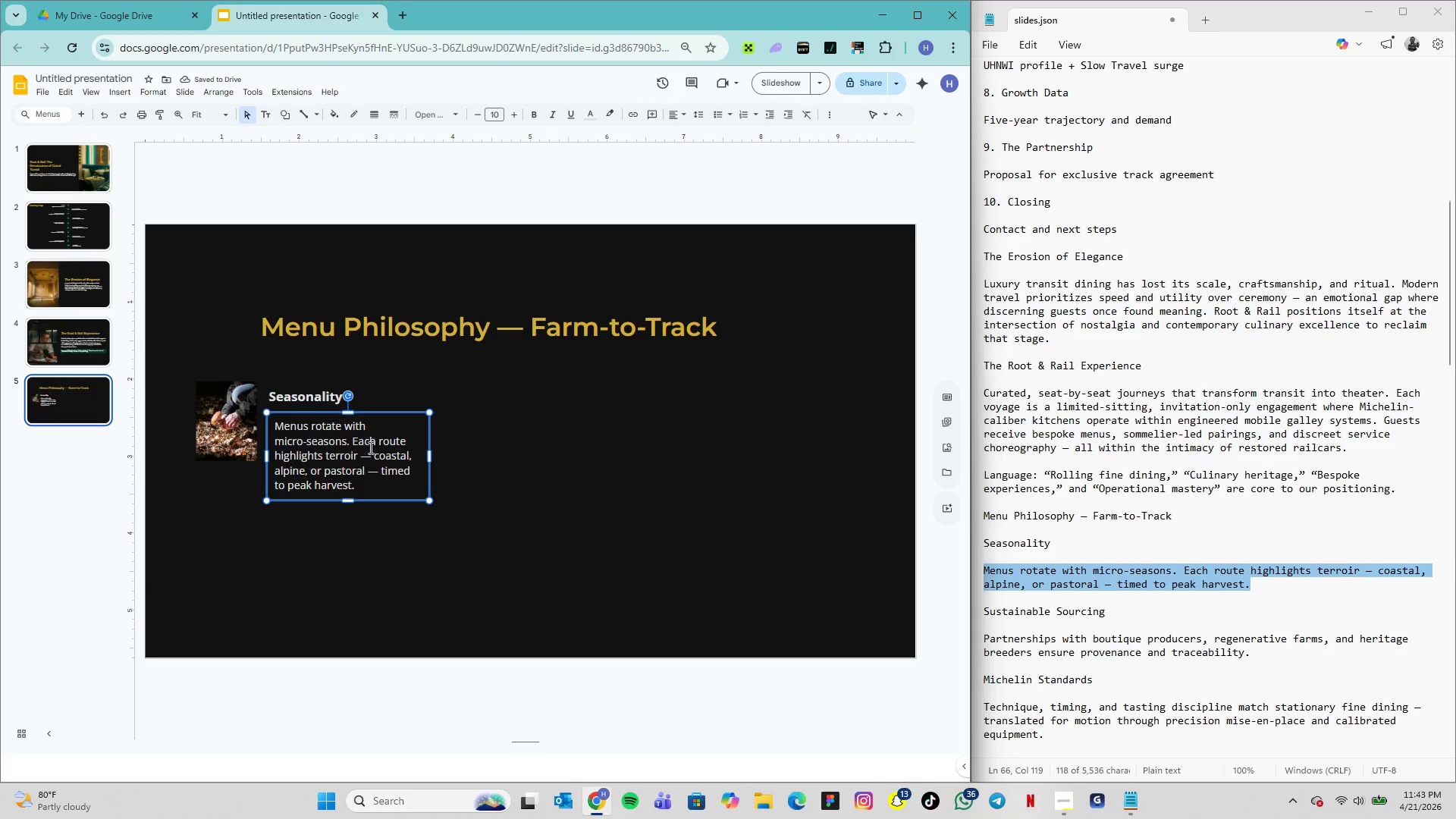 
left_click_drag(start_coordinate=[374, 416], to_coordinate=[369, 415])
 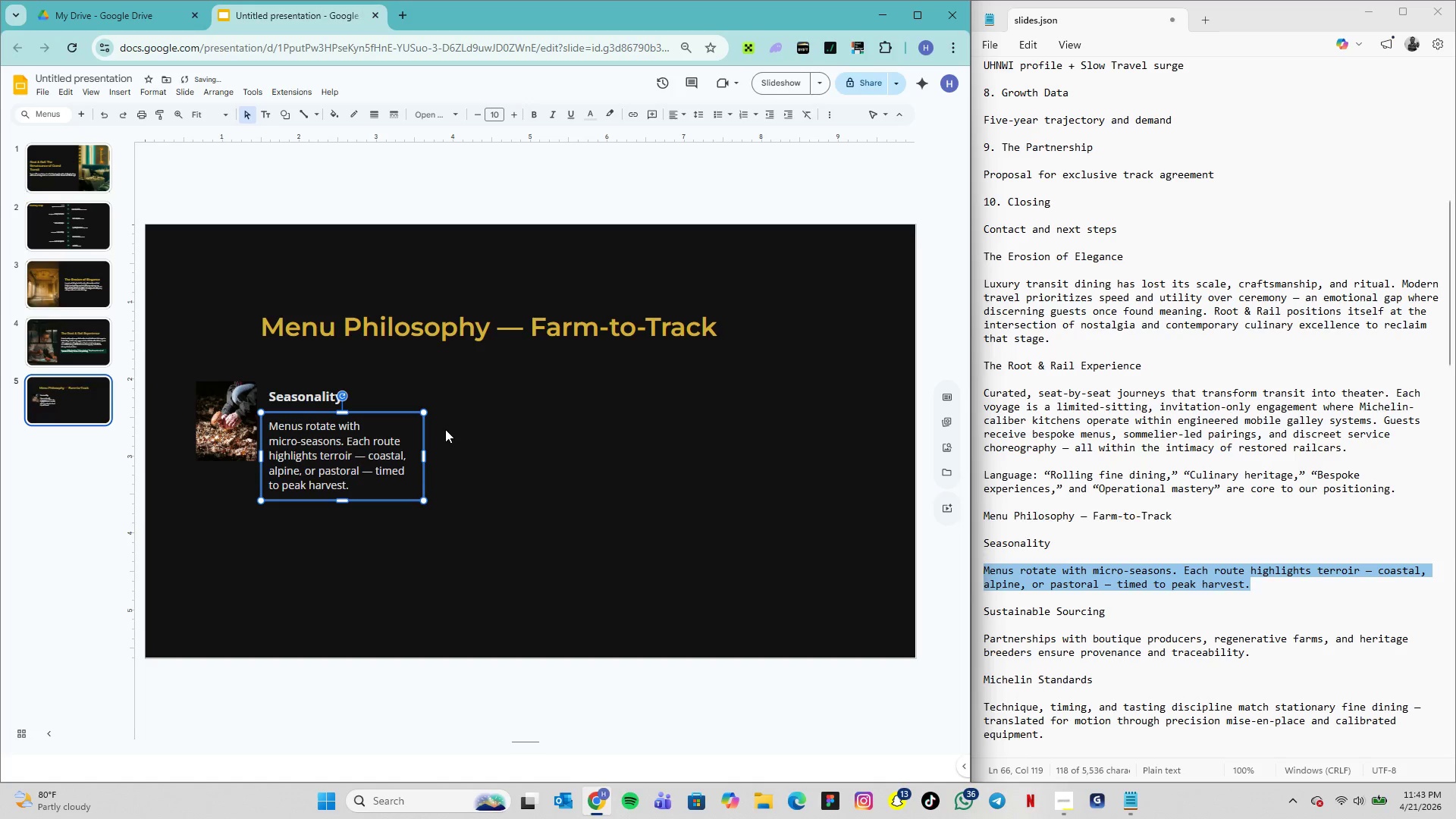 
left_click([457, 431])
 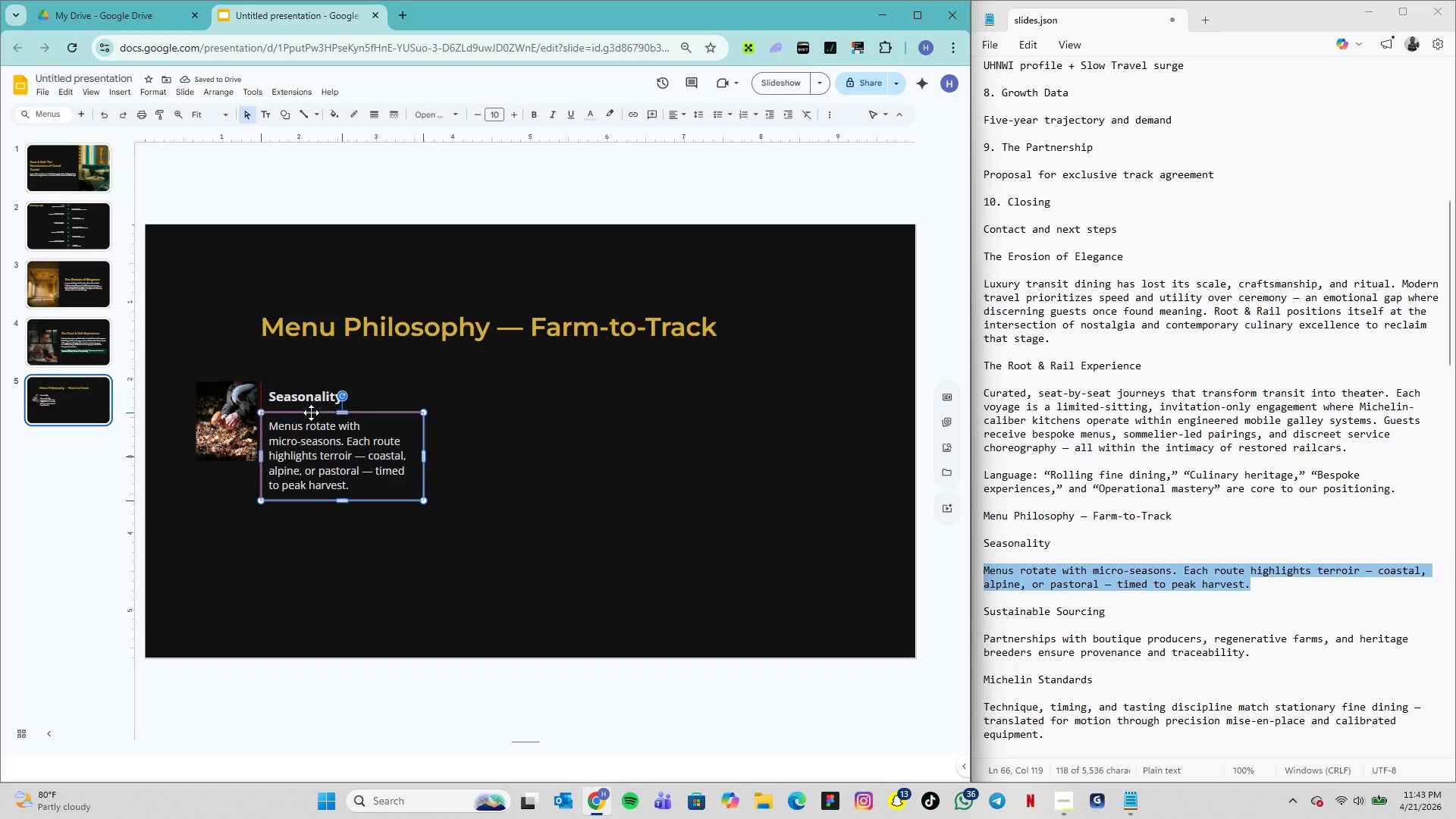 
left_click([466, 441])
 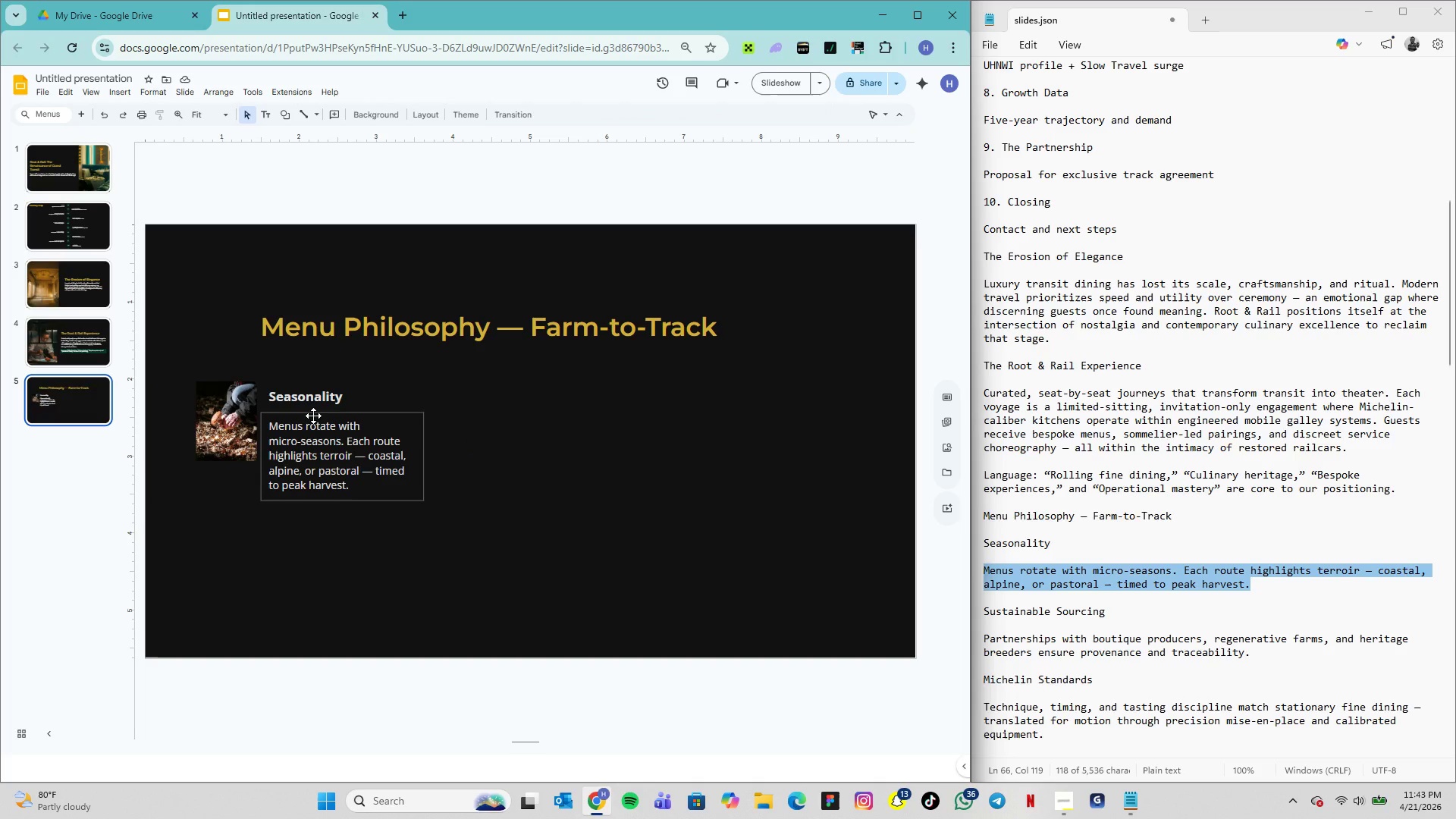 
left_click_drag(start_coordinate=[314, 416], to_coordinate=[312, 406])
 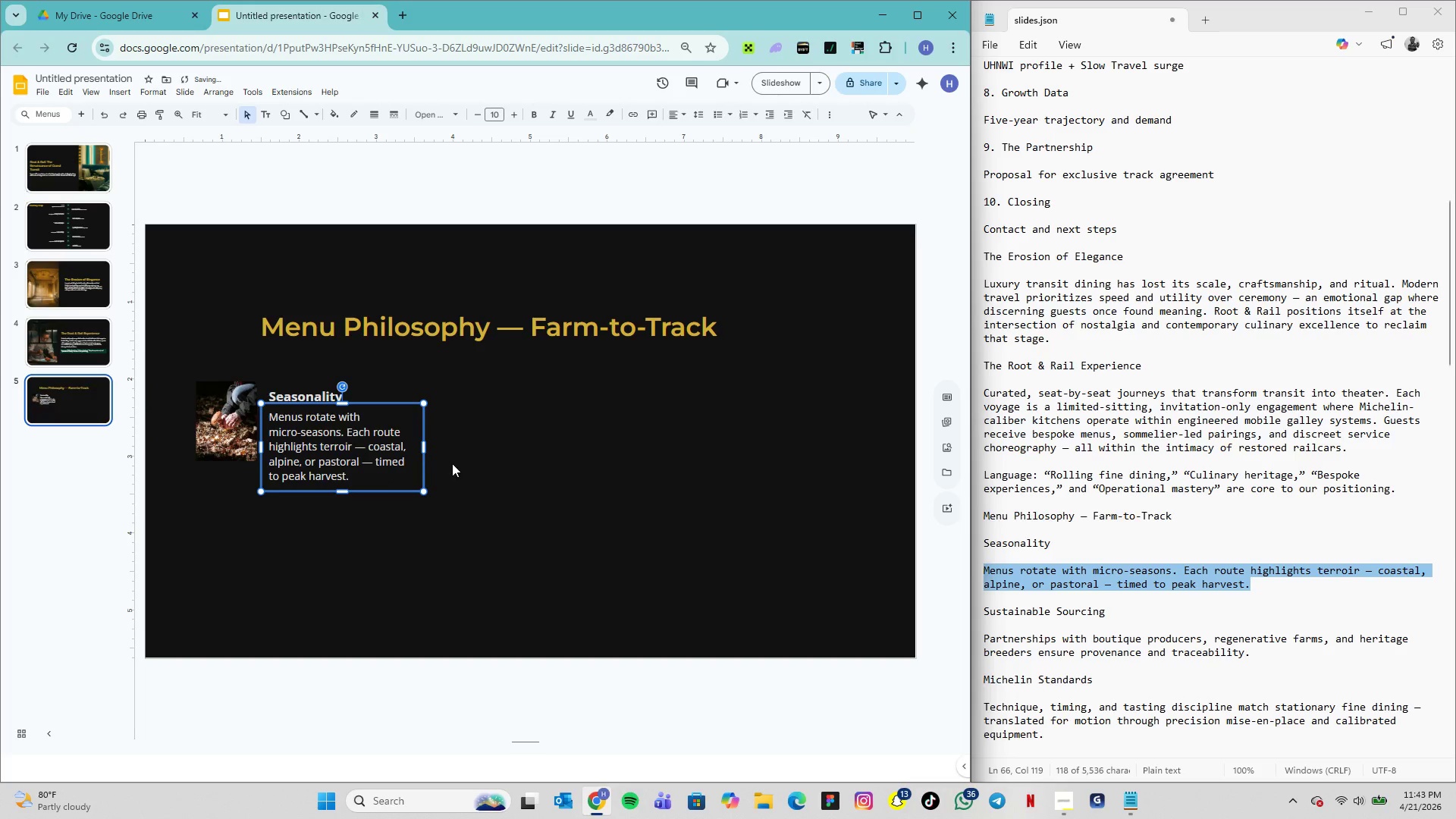 
left_click([462, 469])
 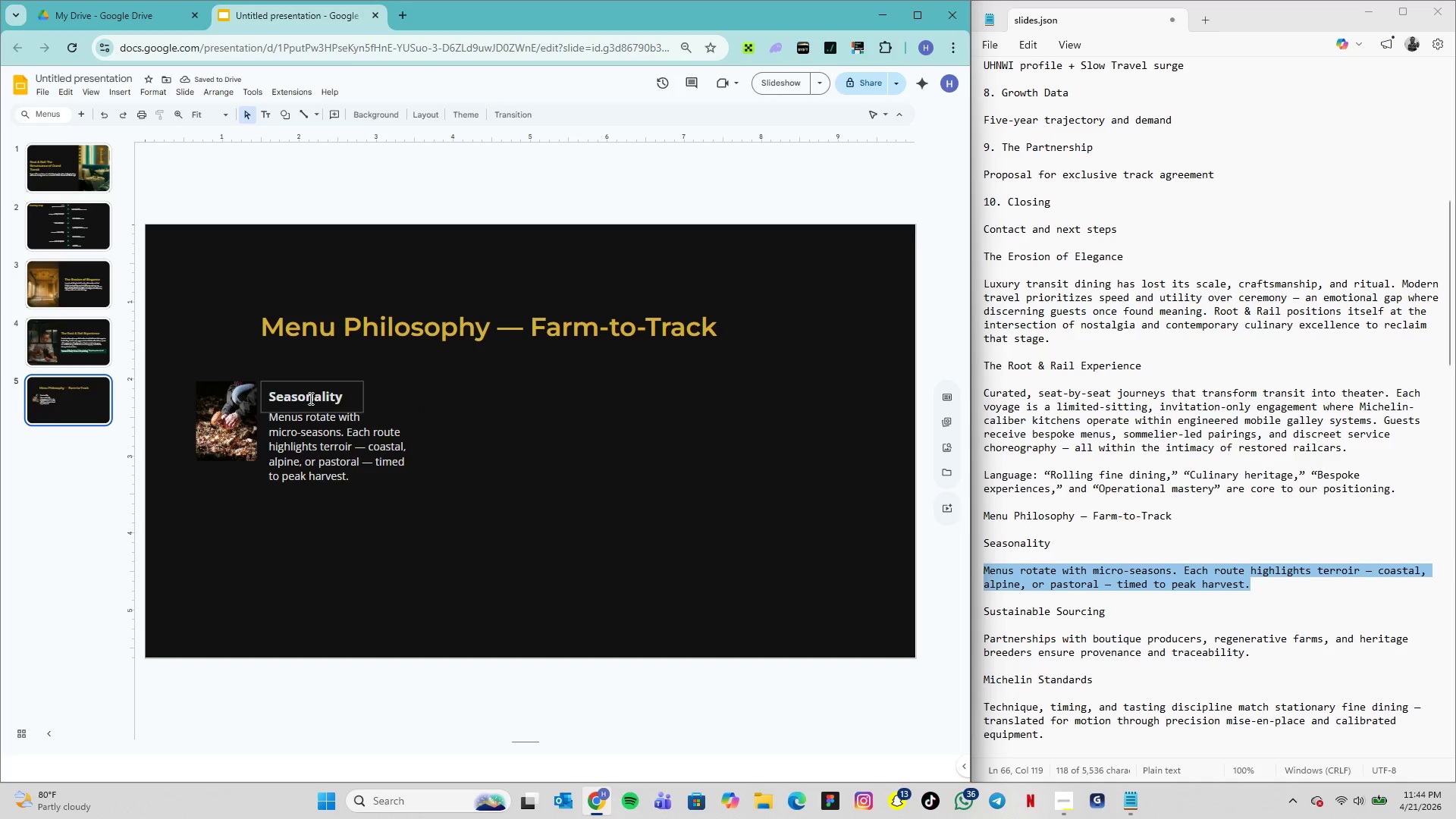 
double_click([322, 396])
 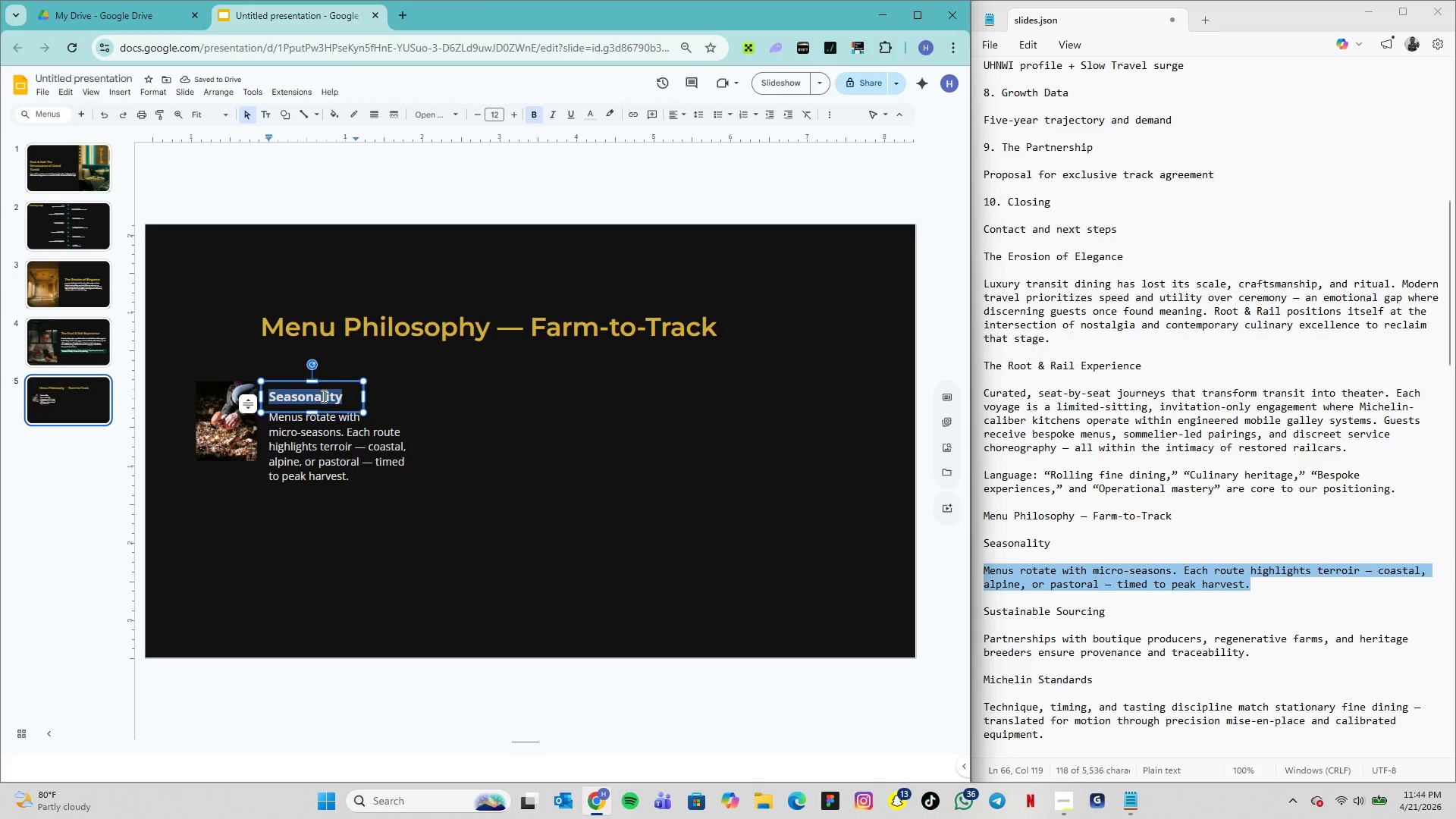 
left_click([322, 396])
 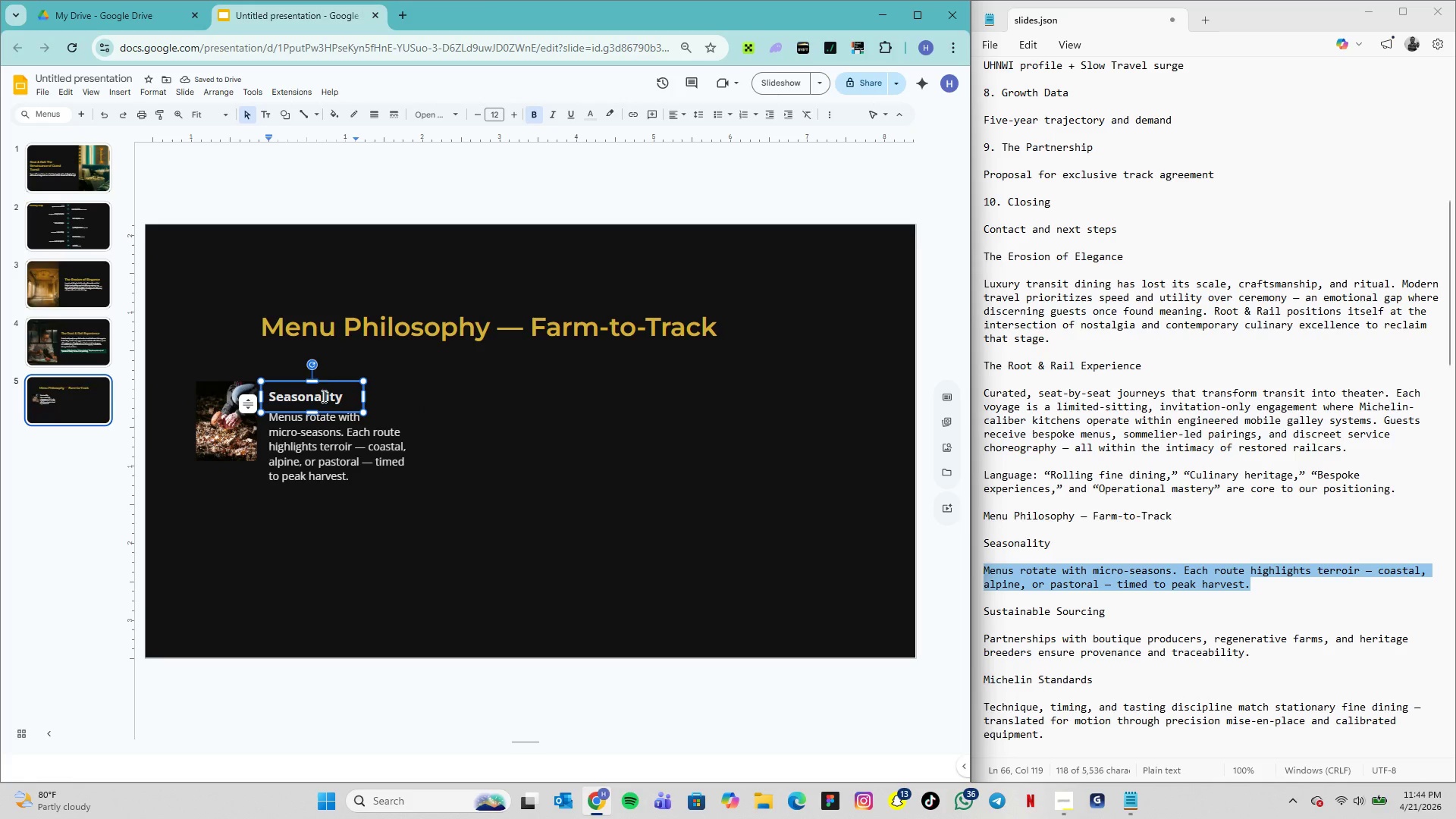 
wait(6.2)
 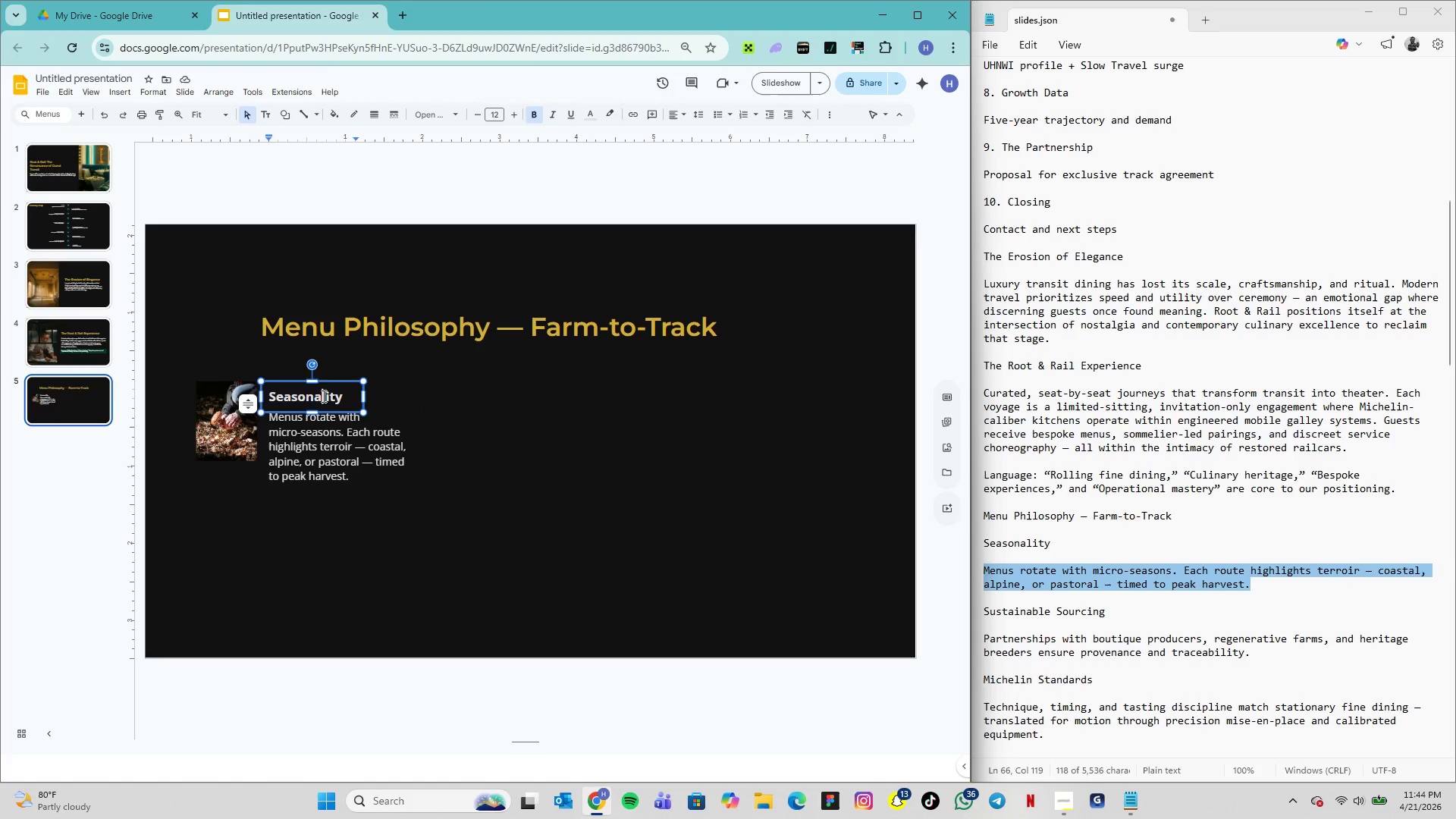 
key(Control+C)
 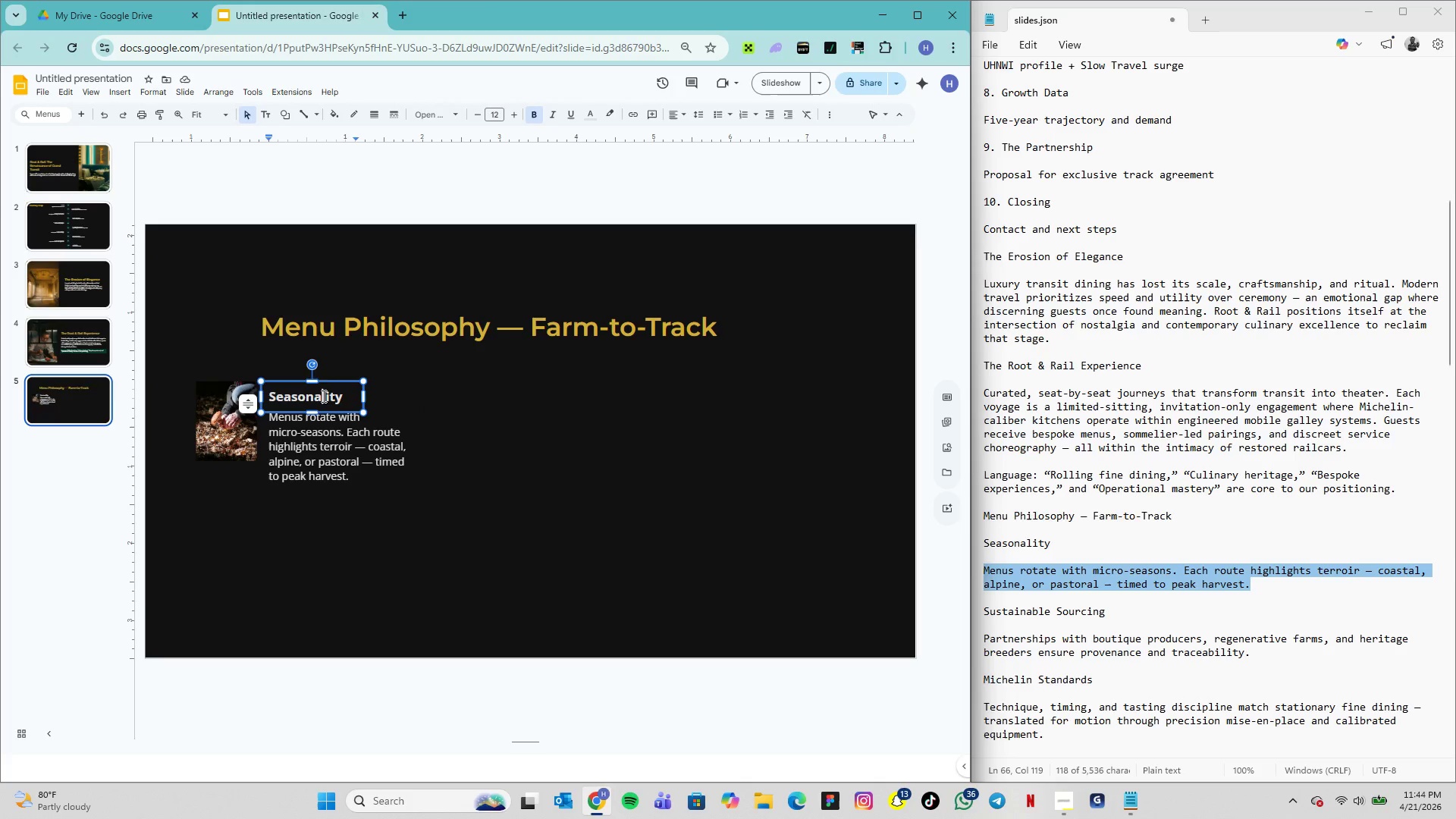 
key(Control+C)
 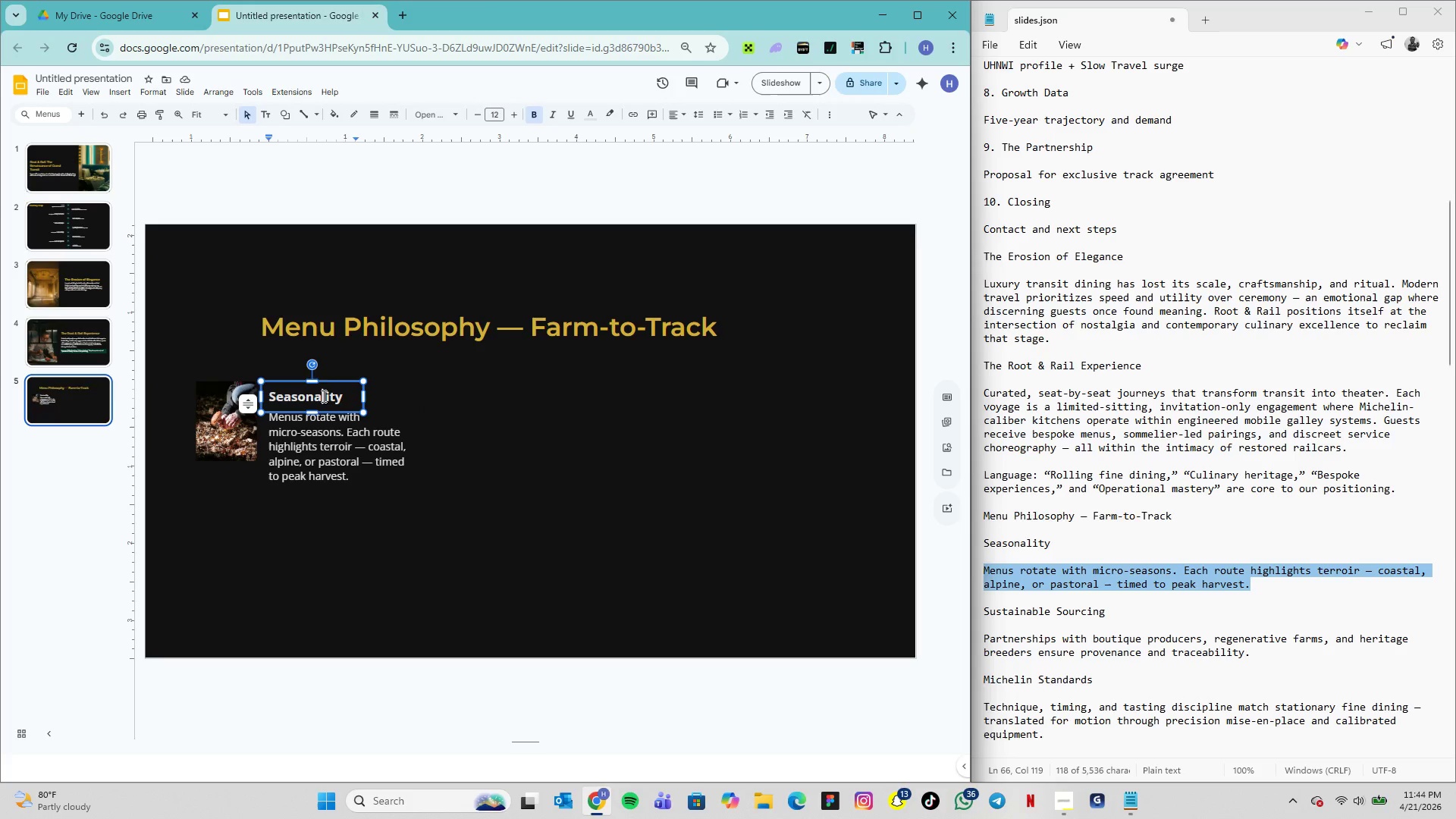 
key(Control+C)
 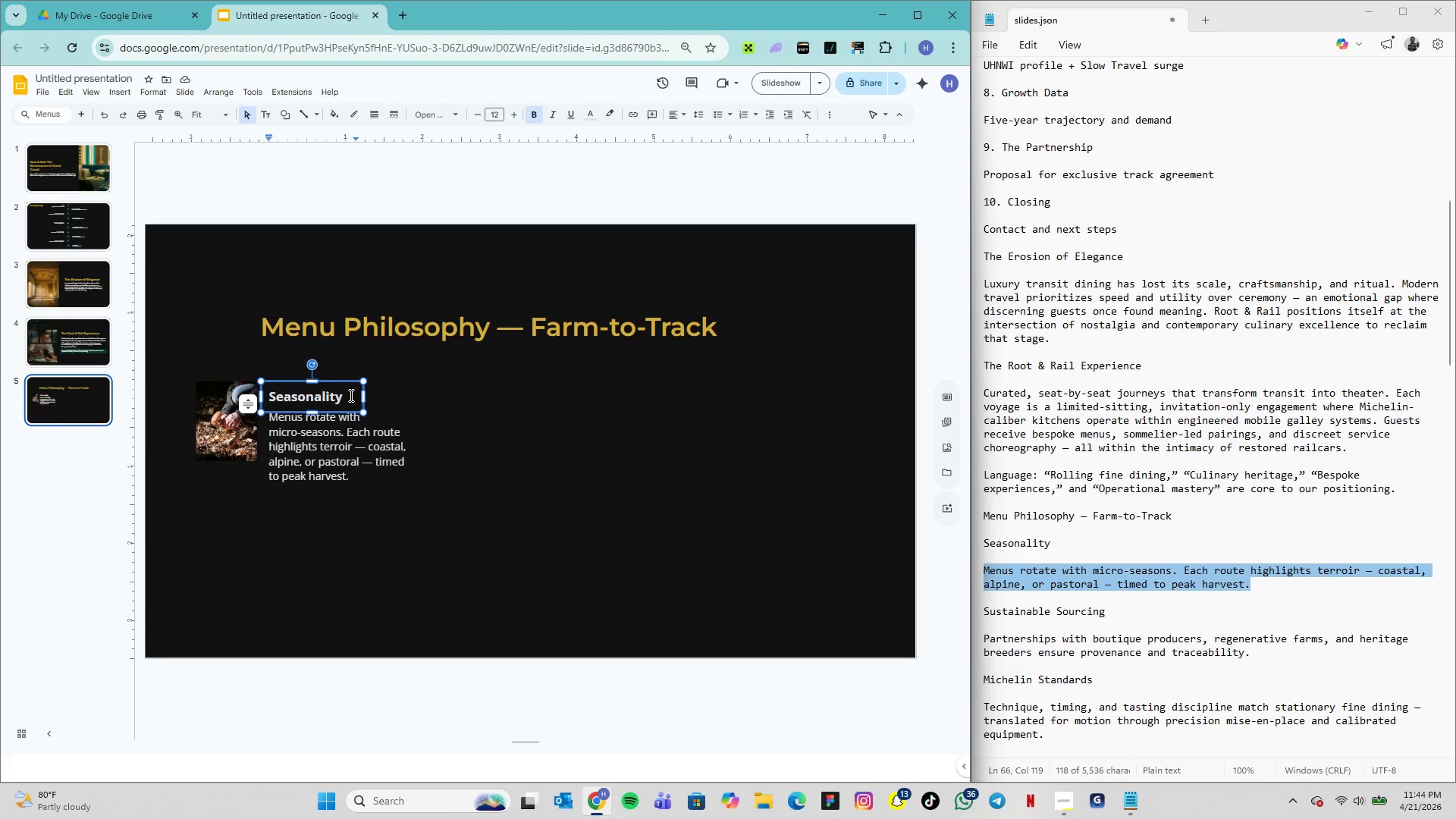 
double_click([348, 394])
 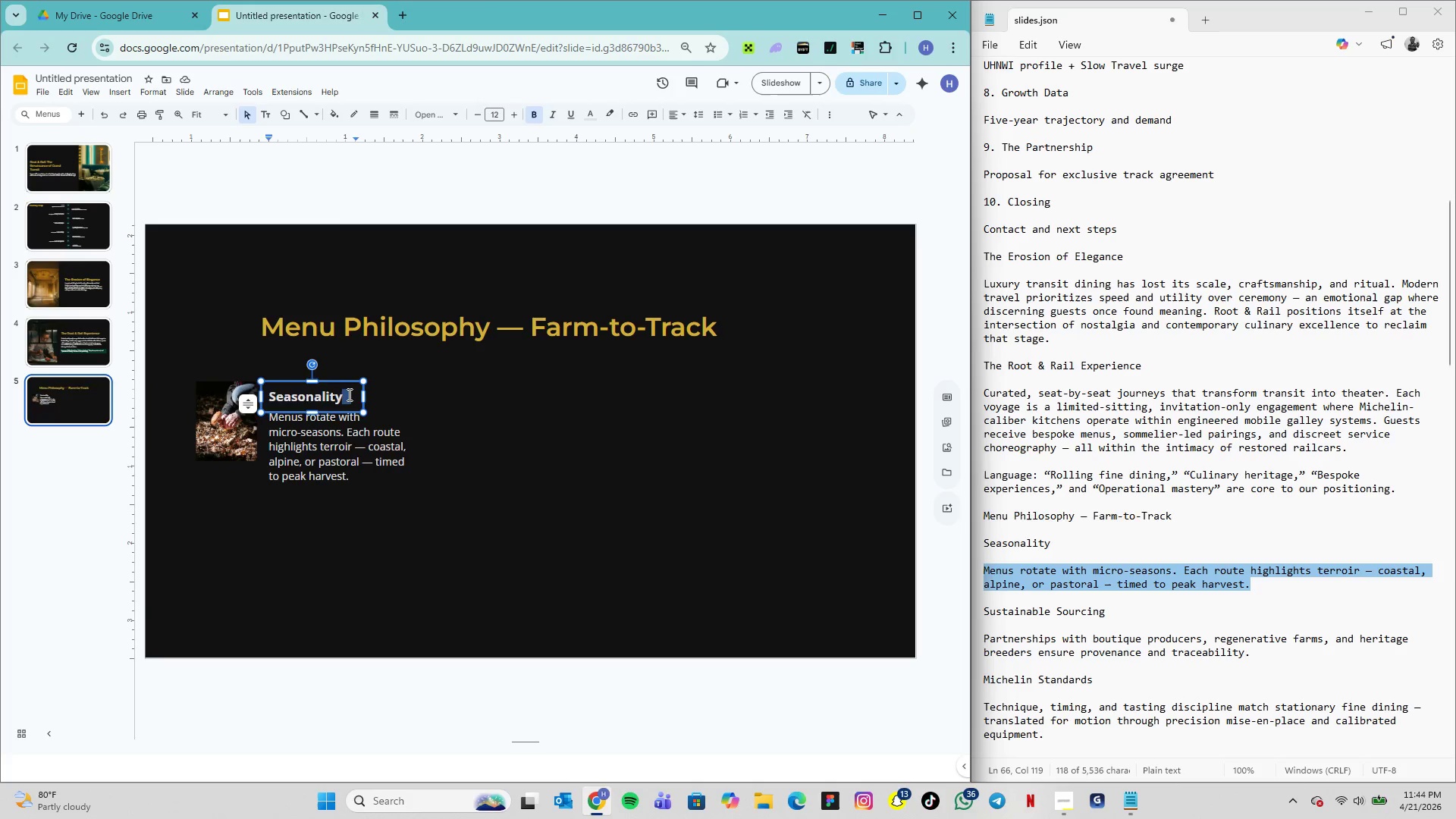 
triple_click([348, 394])
 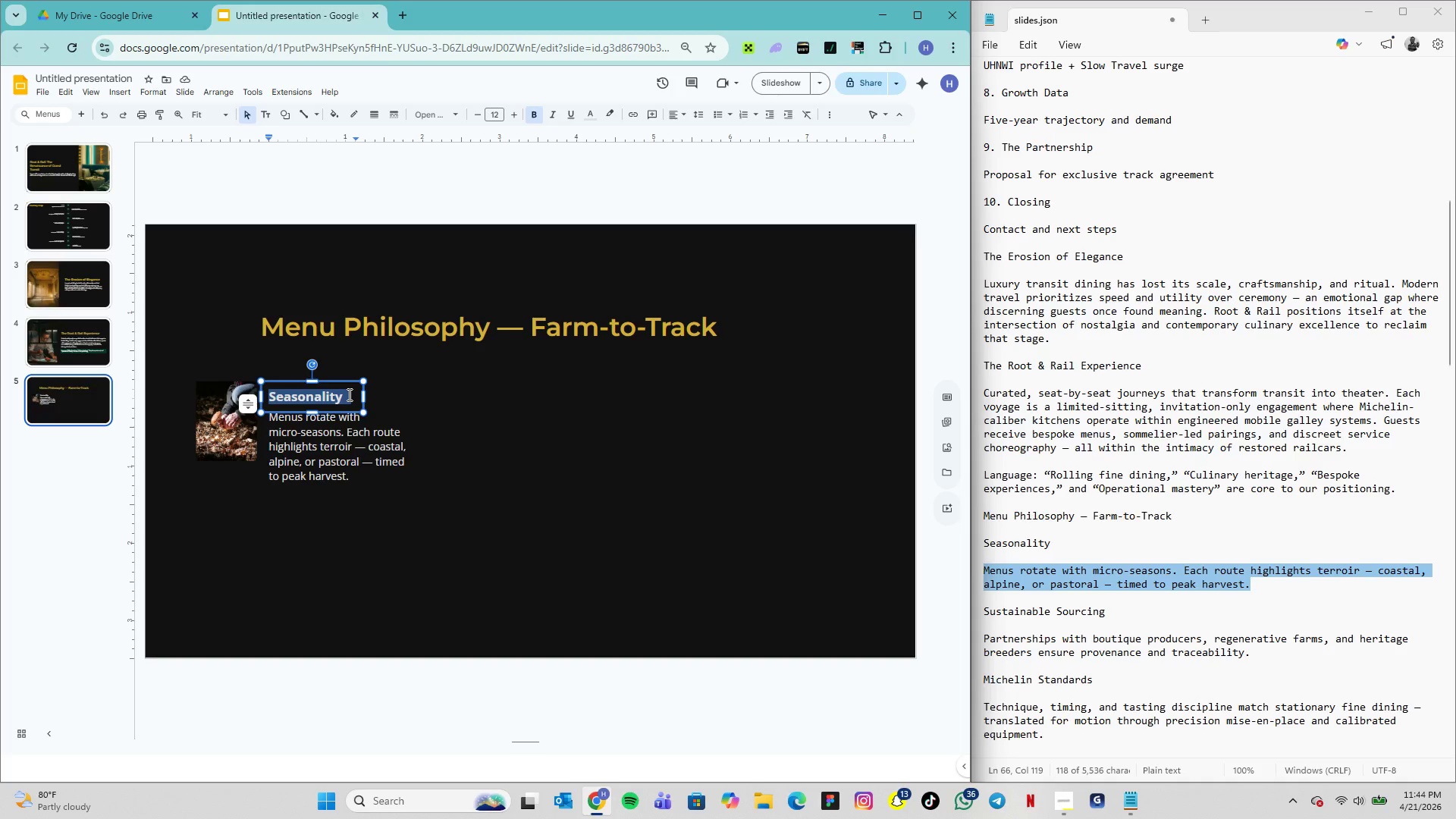 
key(Control+C)
 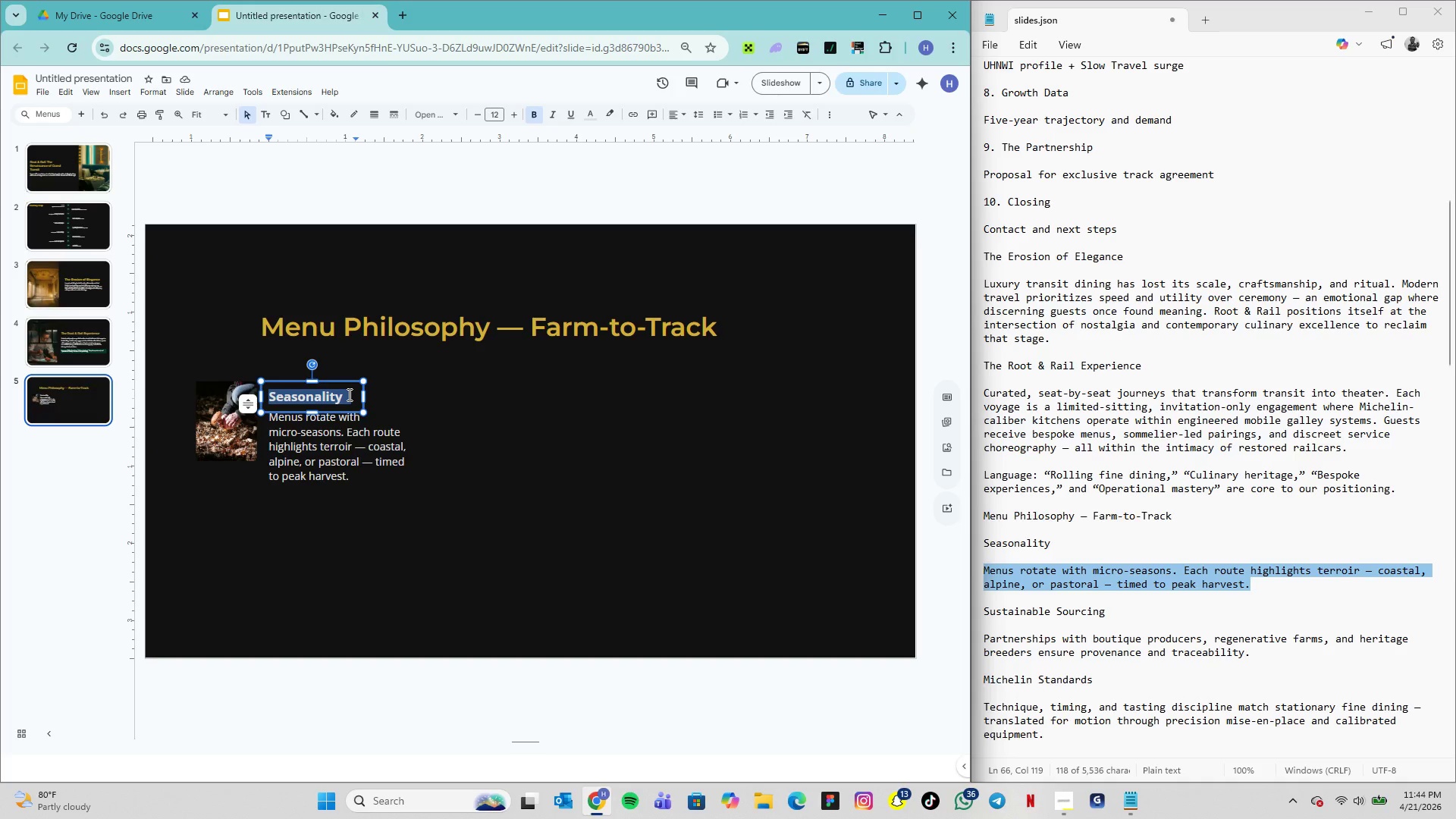 
key(Control+C)
 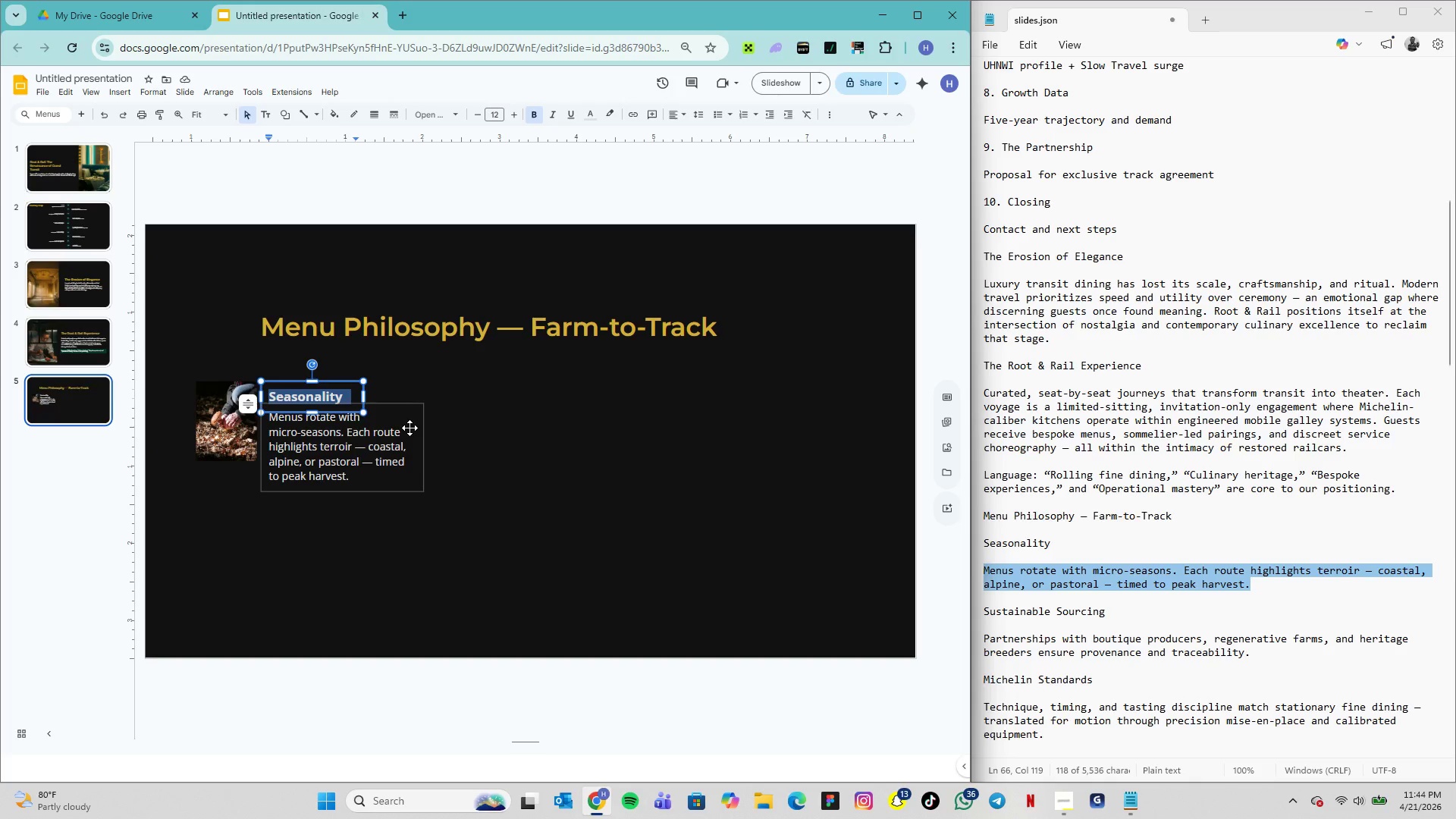 
left_click([410, 428])
 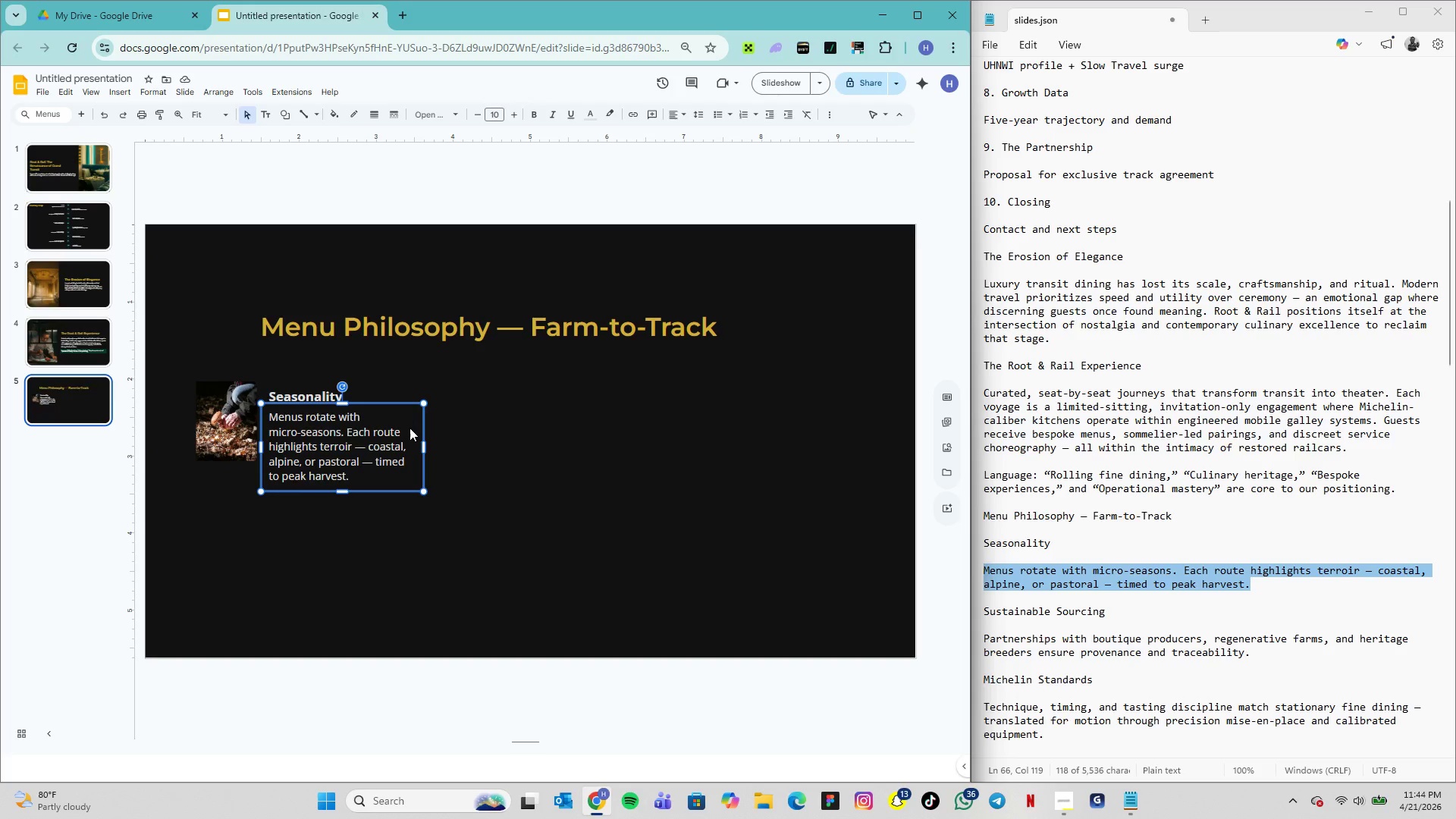 
left_click_drag(start_coordinate=[410, 428], to_coordinate=[414, 470])
 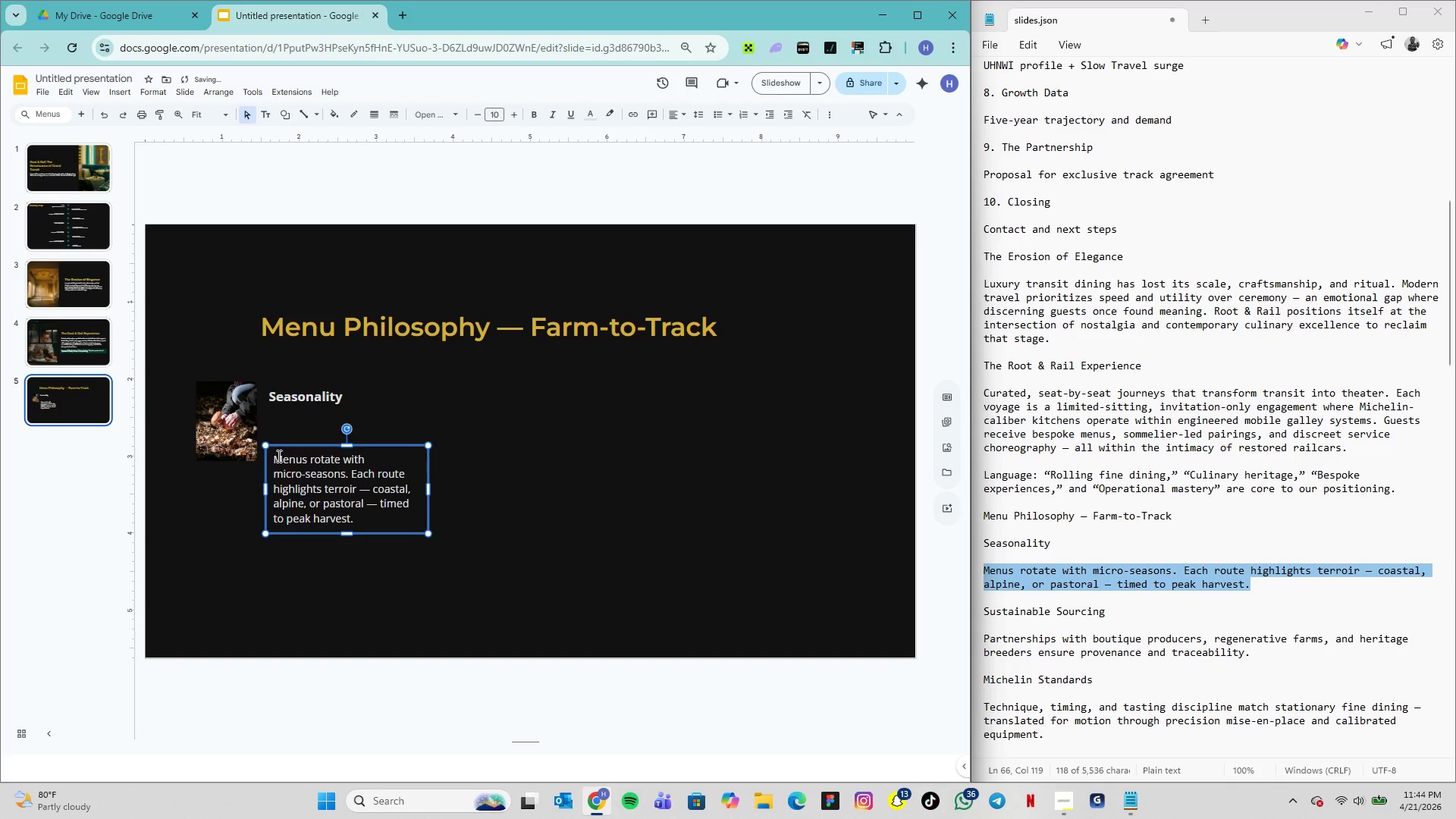 
left_click([273, 456])
 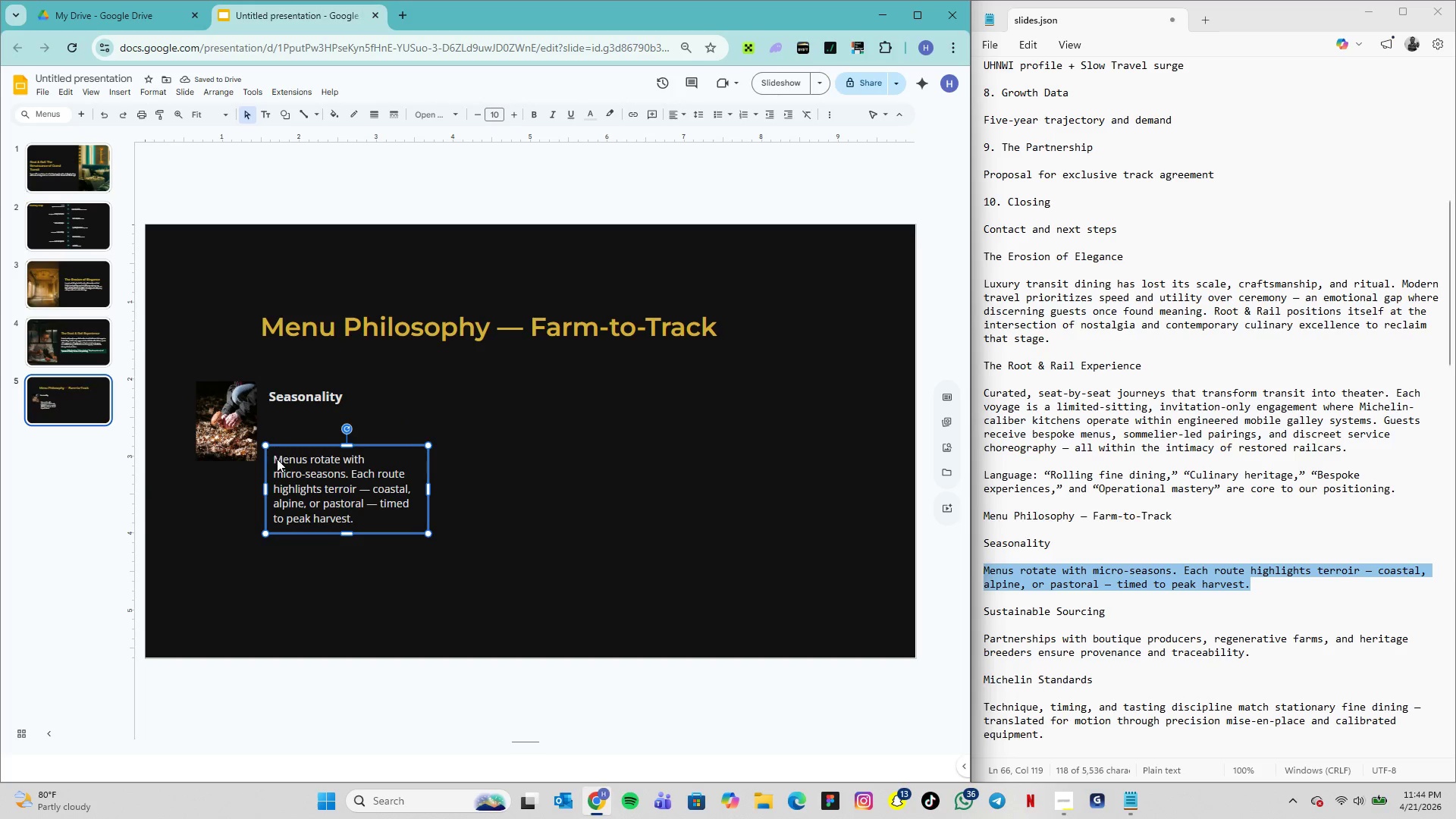 
left_click([277, 459])
 